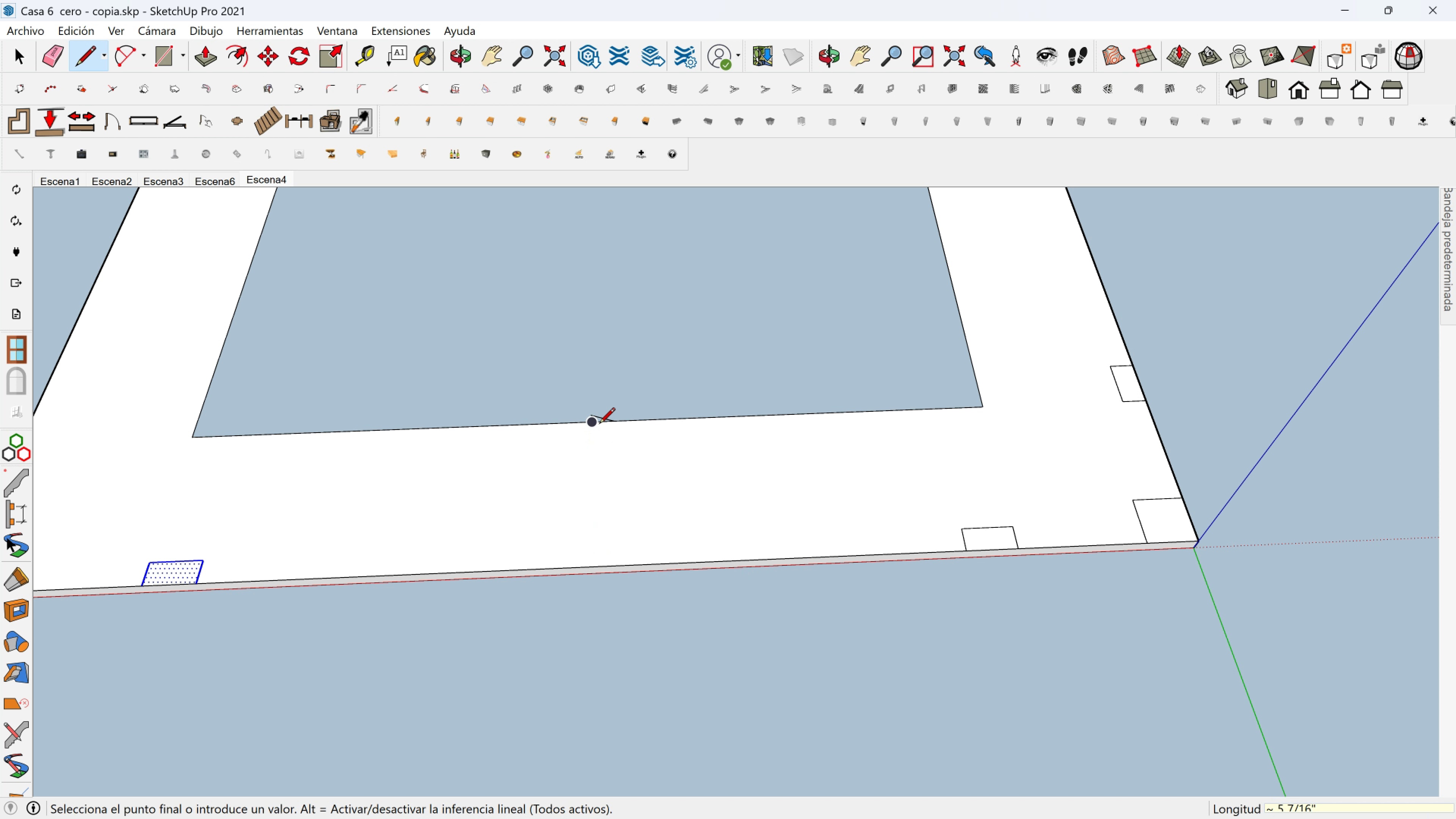 
key(Escape)
 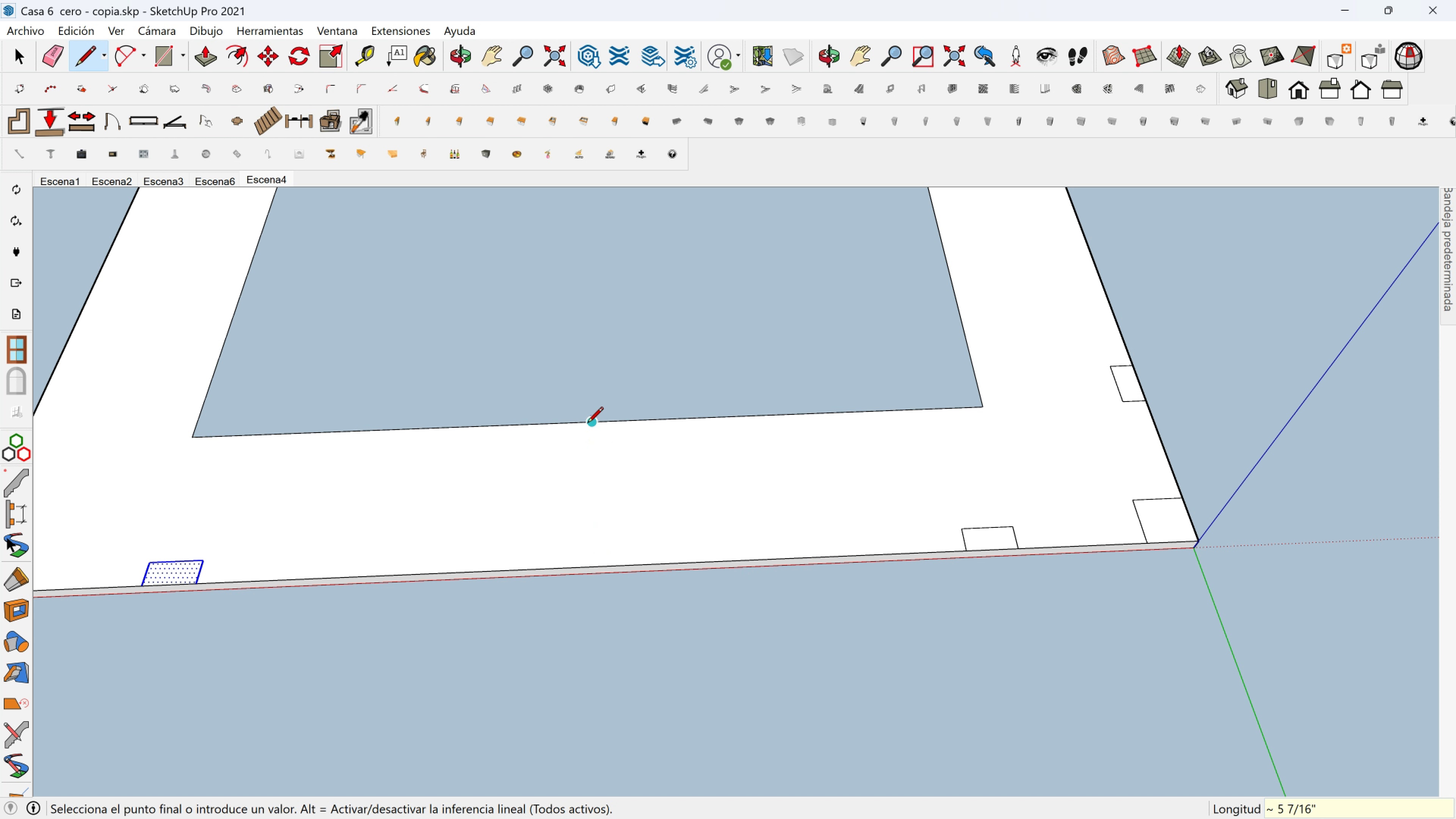 
left_click([587, 424])
 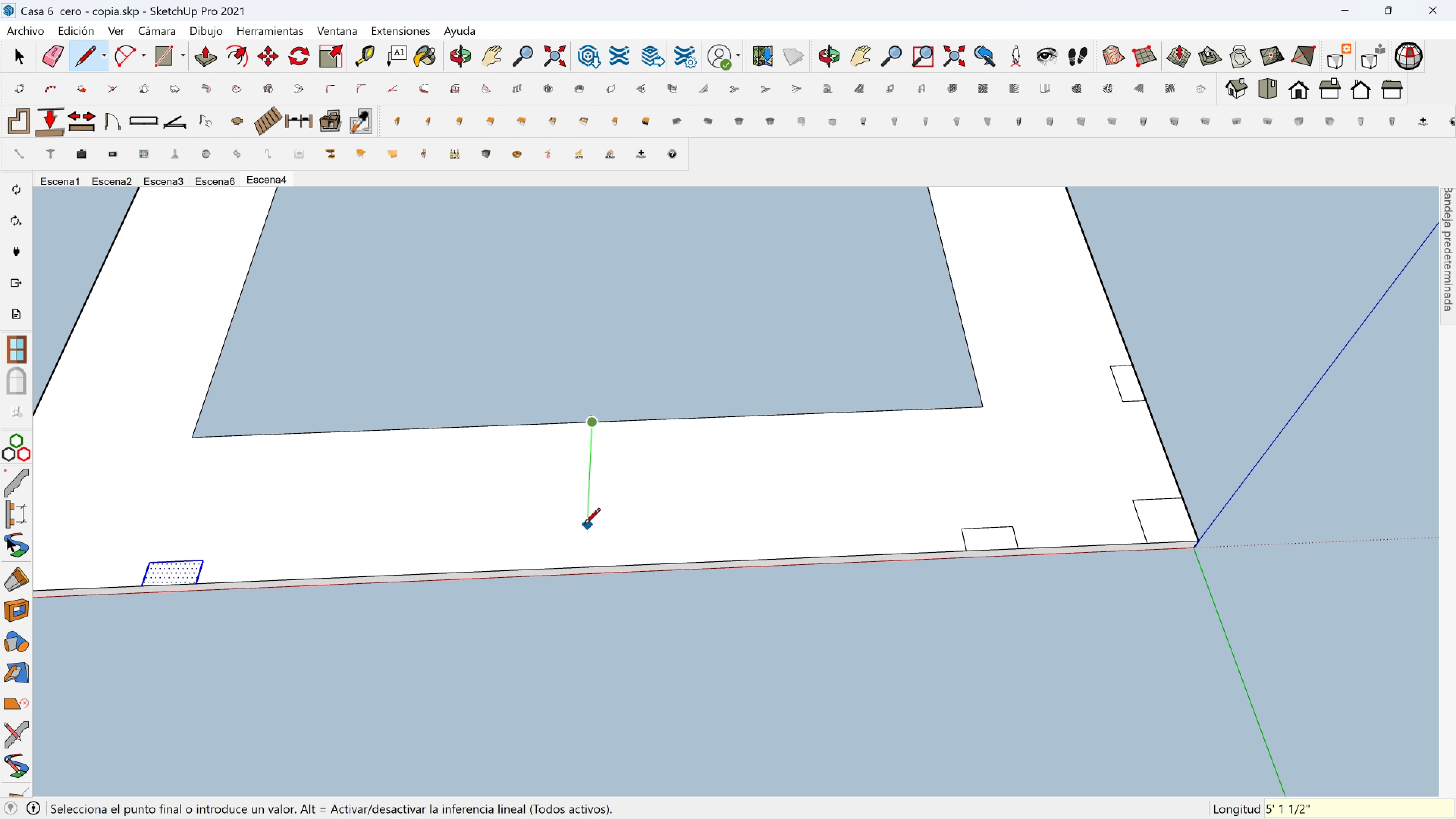 
hold_key(key=ShiftLeft, duration=1.5)
 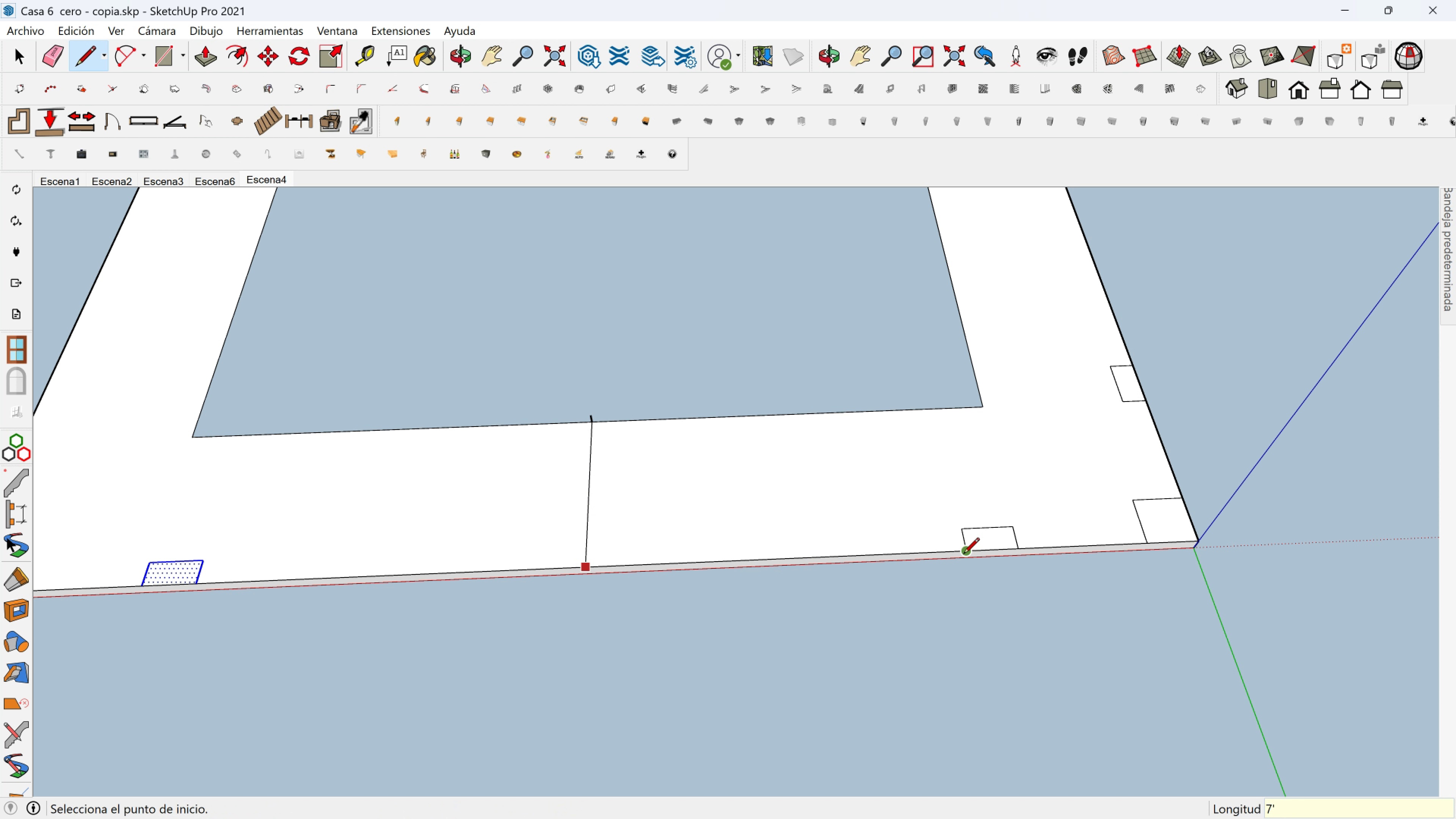 
left_click([969, 555])
 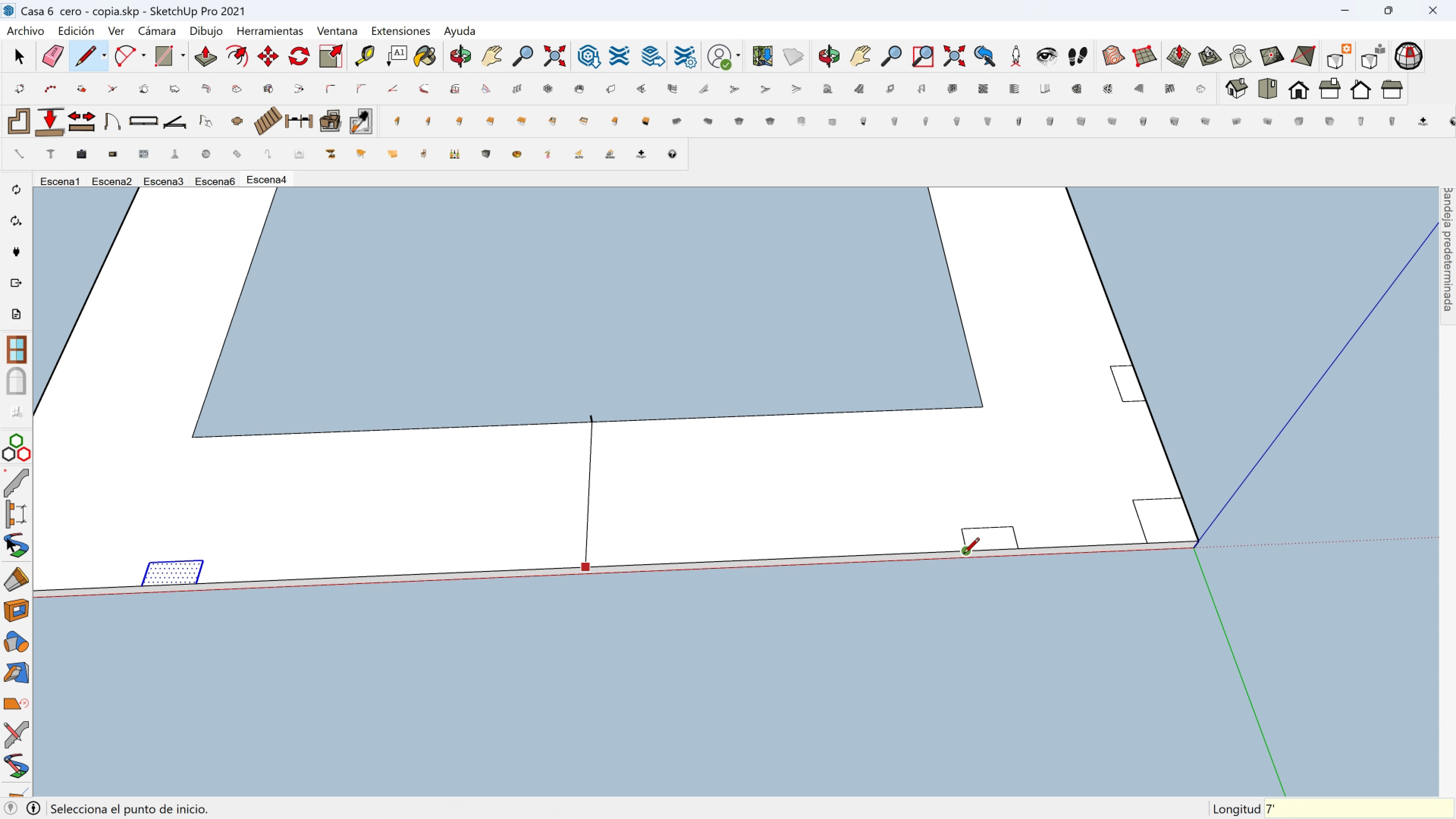 
key(Shift+ShiftLeft)
 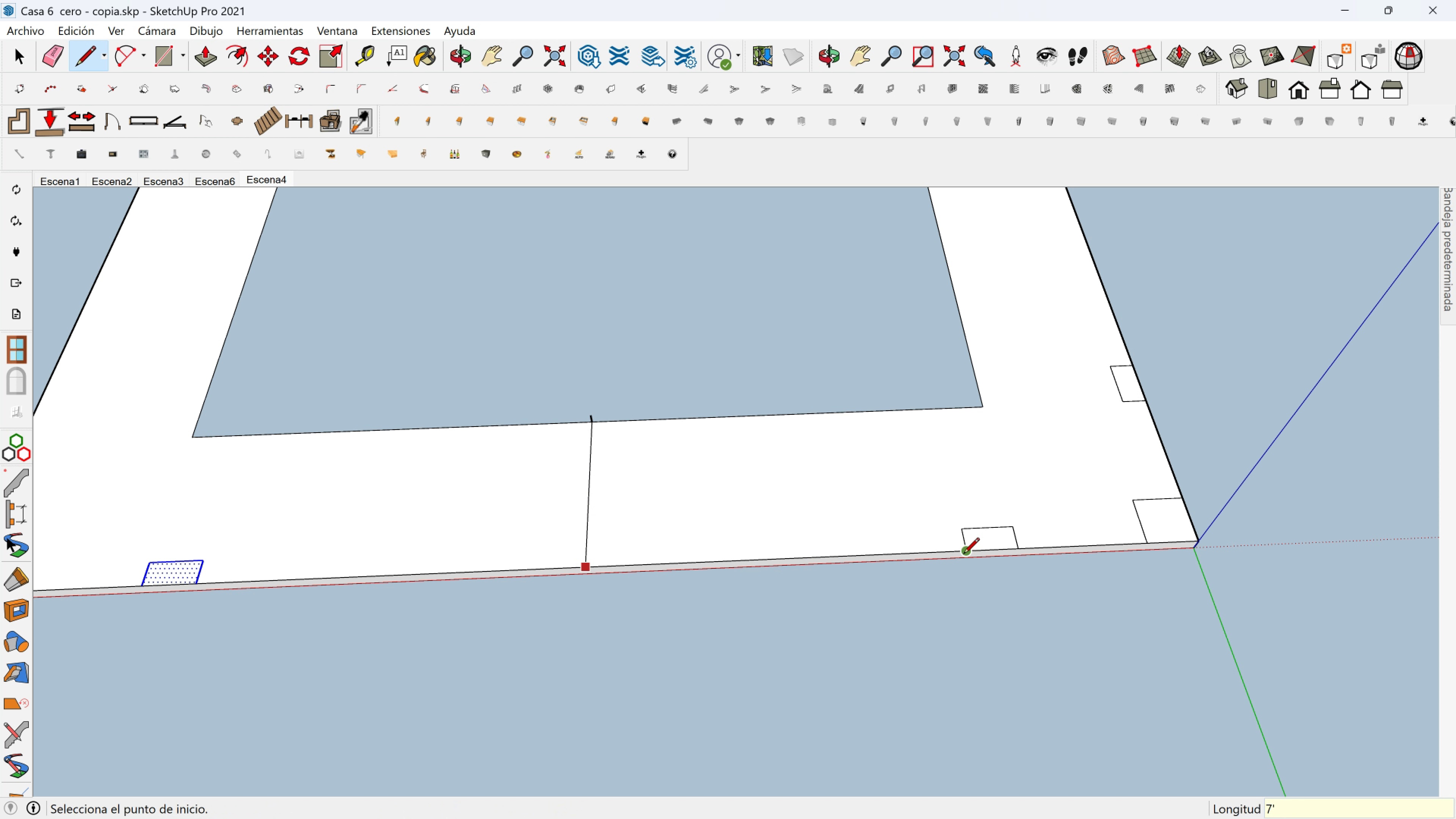 
key(Shift+ShiftLeft)
 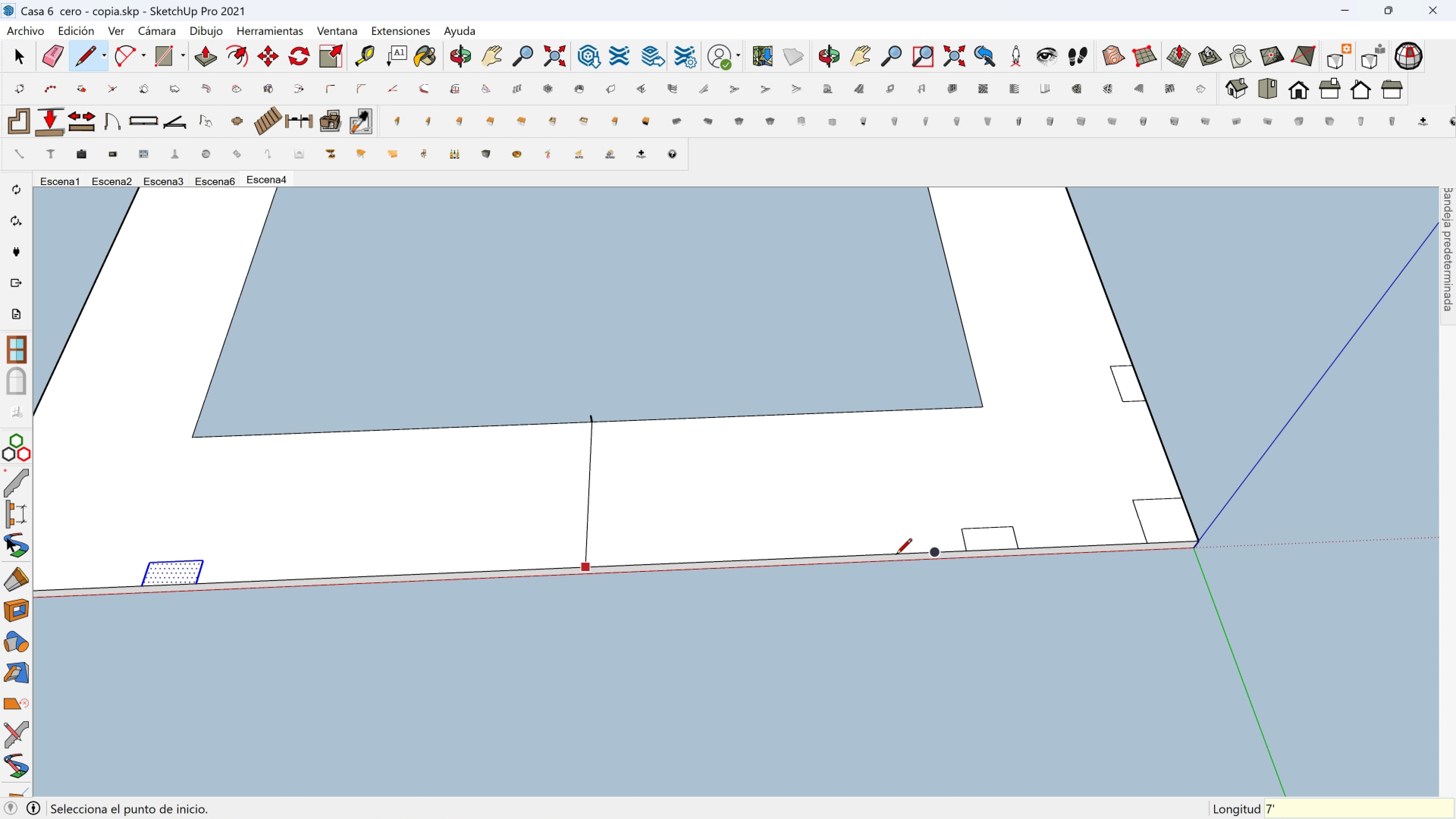 
key(Shift+ShiftLeft)
 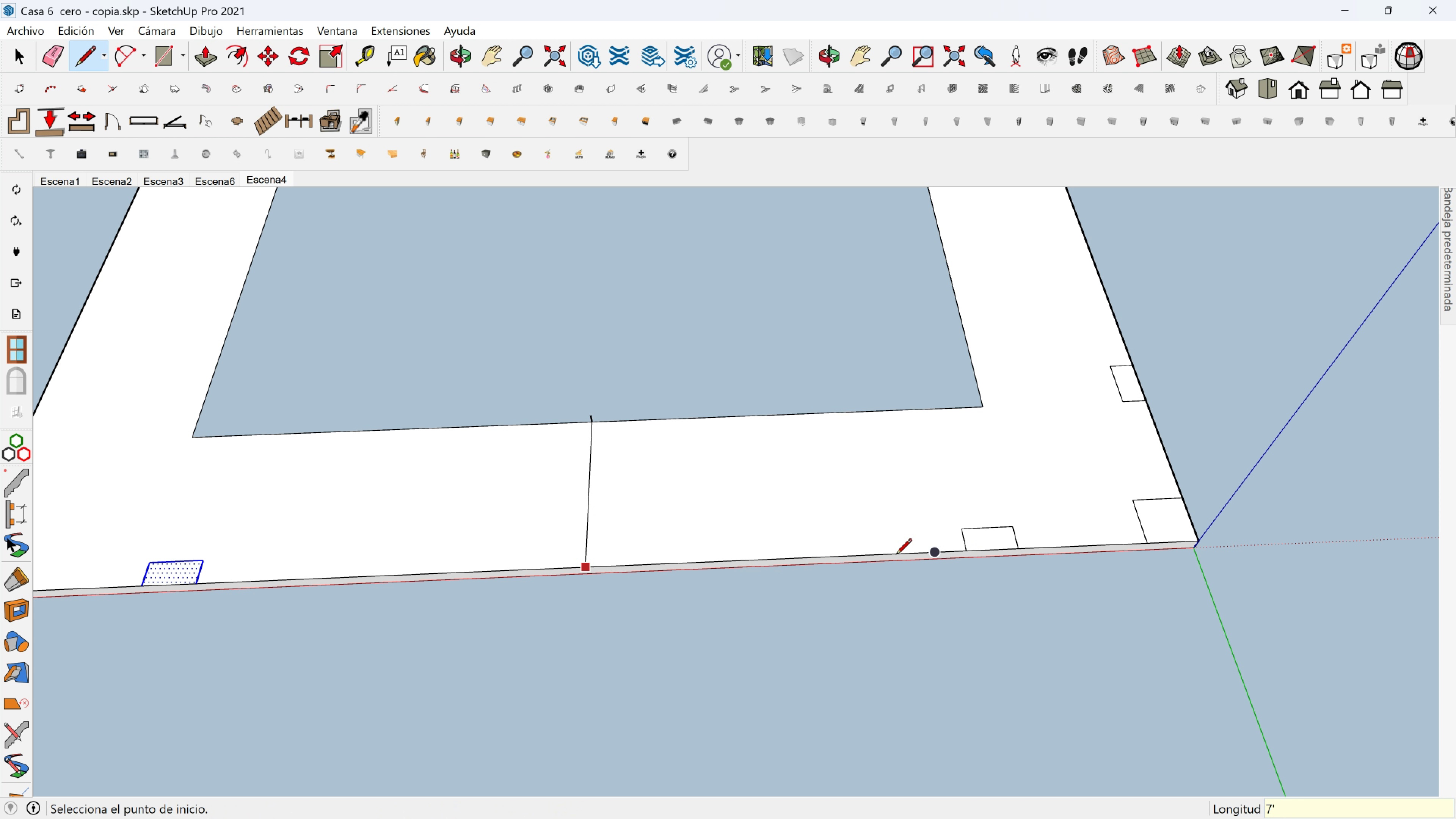 
key(Shift+ShiftLeft)
 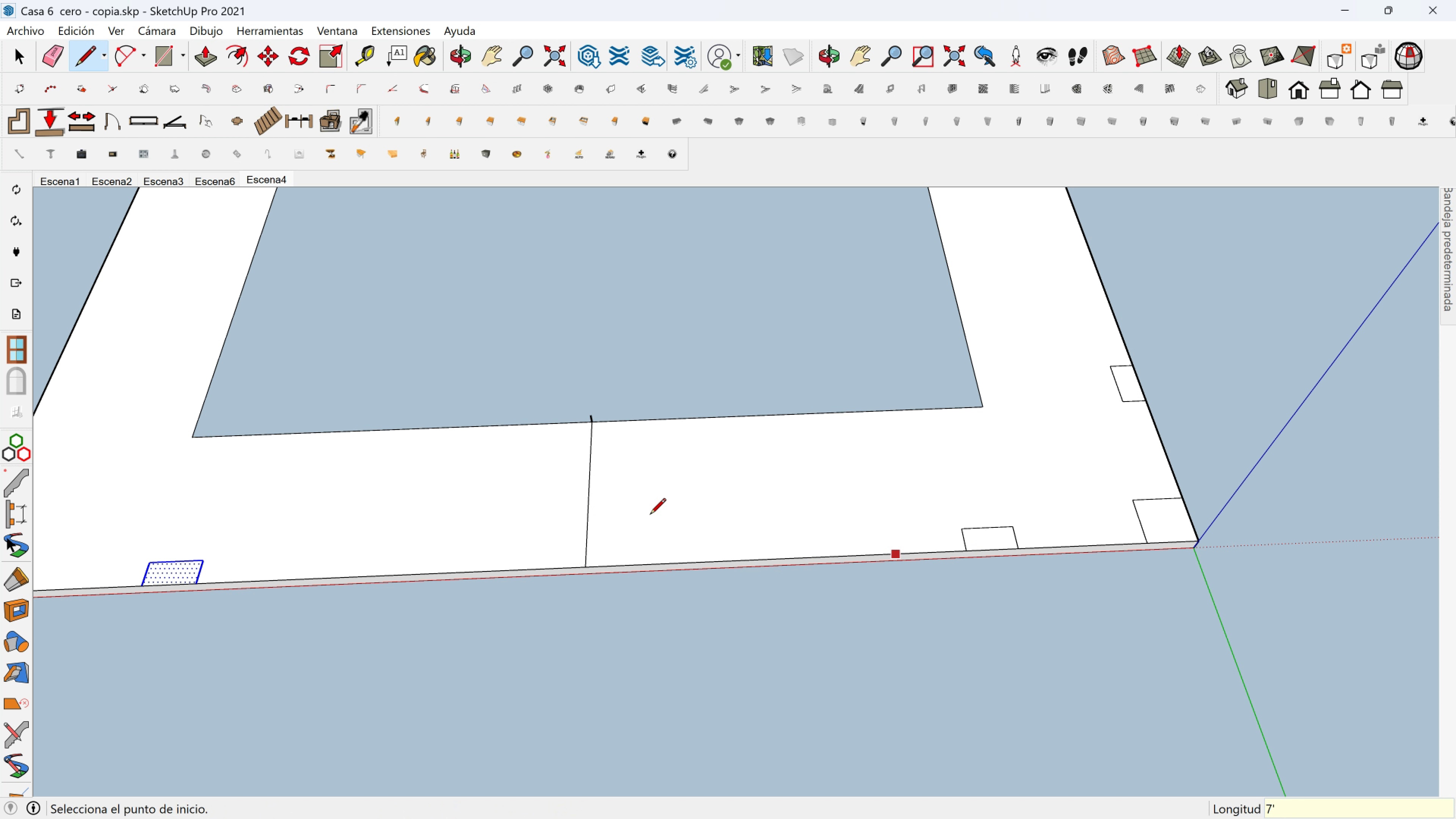 
key(Shift+ShiftLeft)
 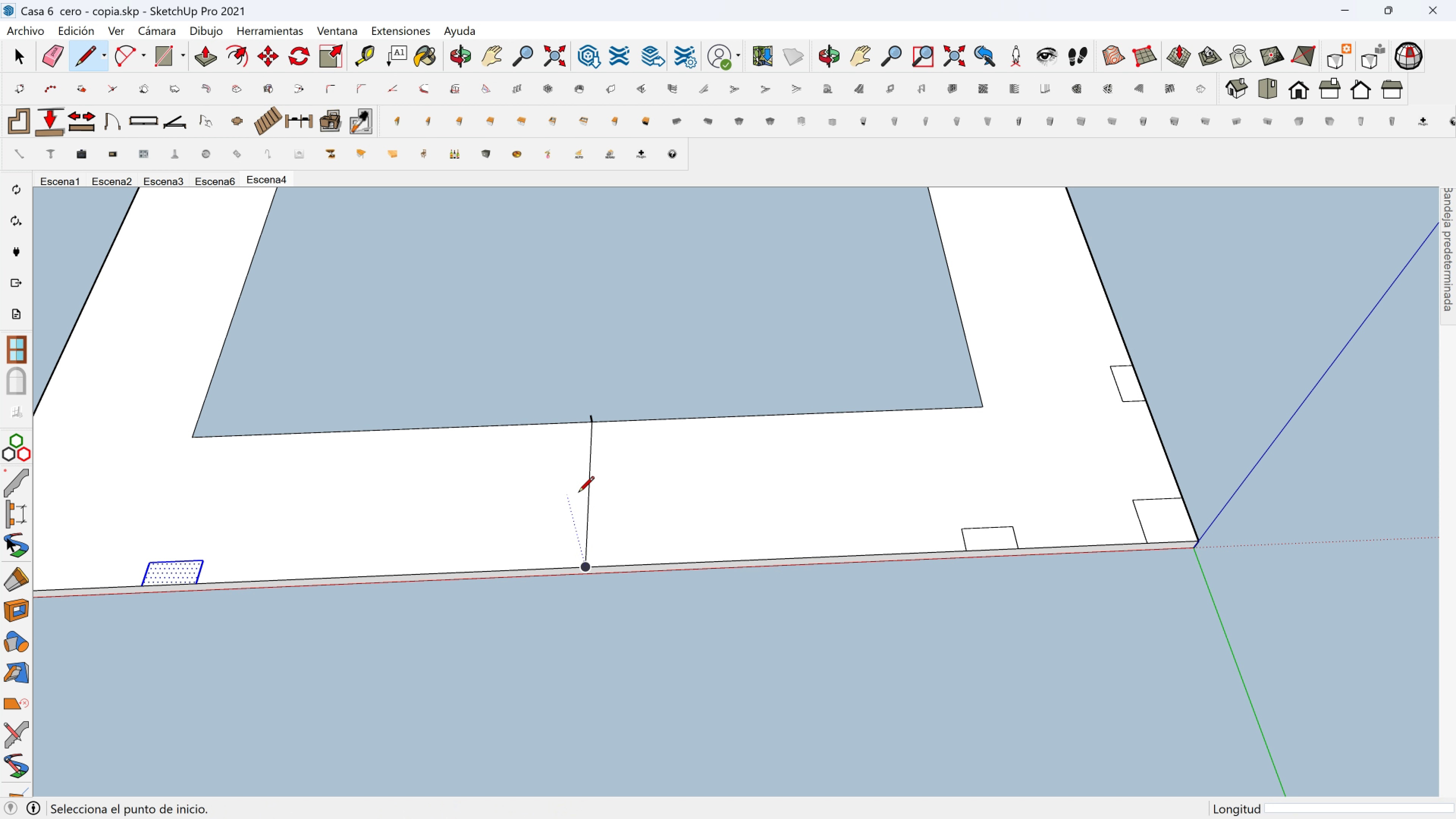 
middle_click([575, 493])
 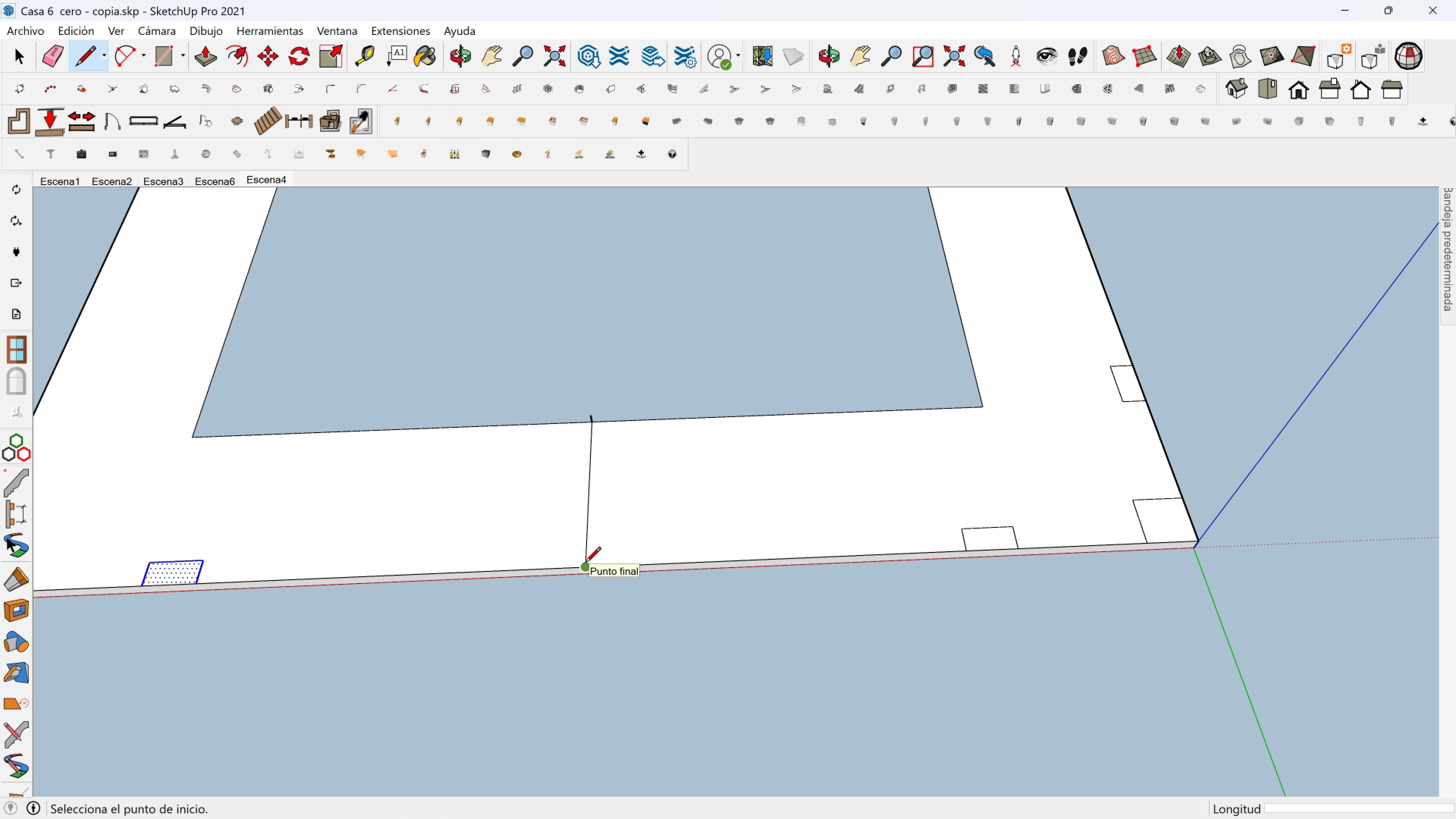 
left_click([585, 564])
 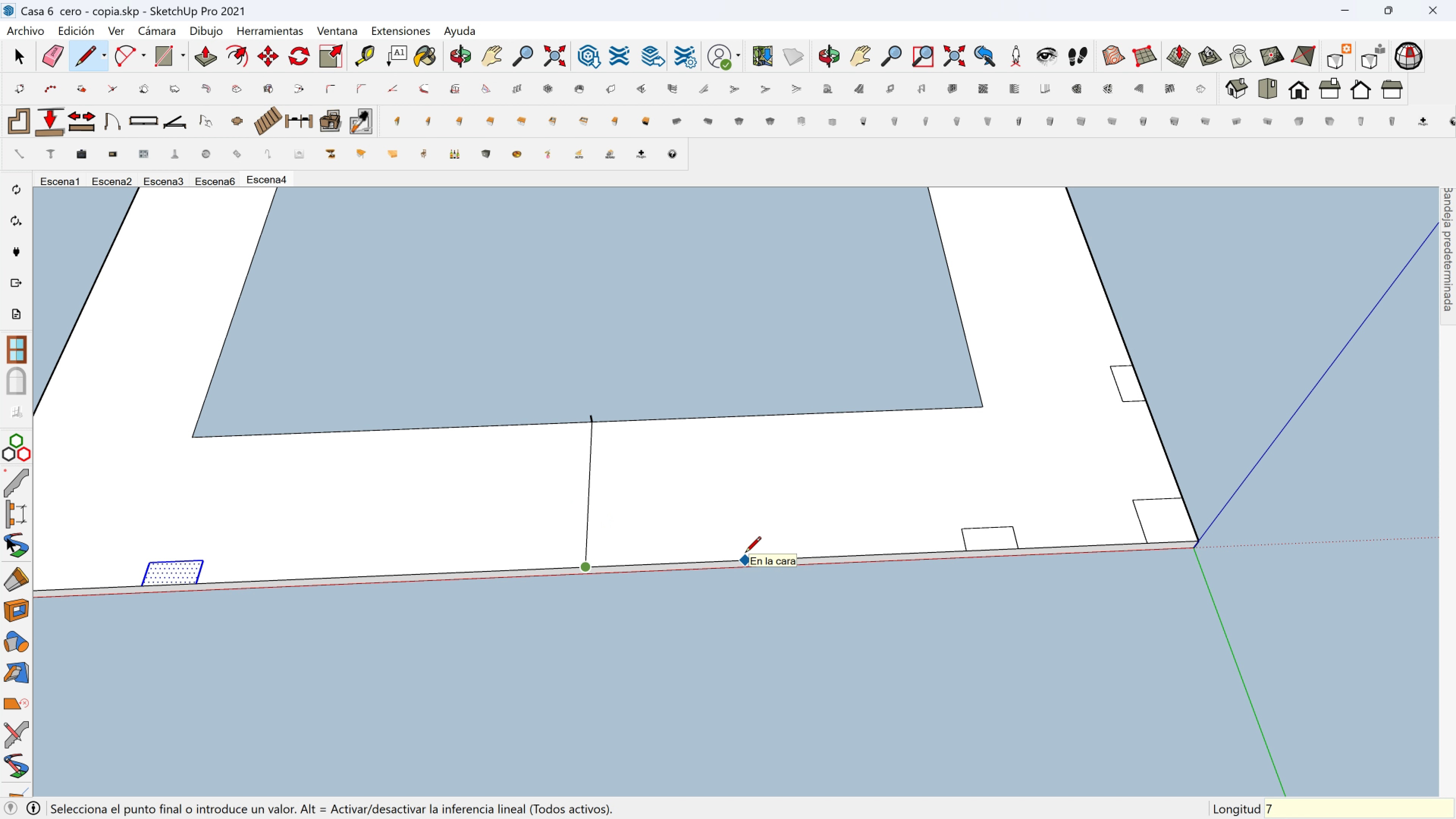 
key(7)
 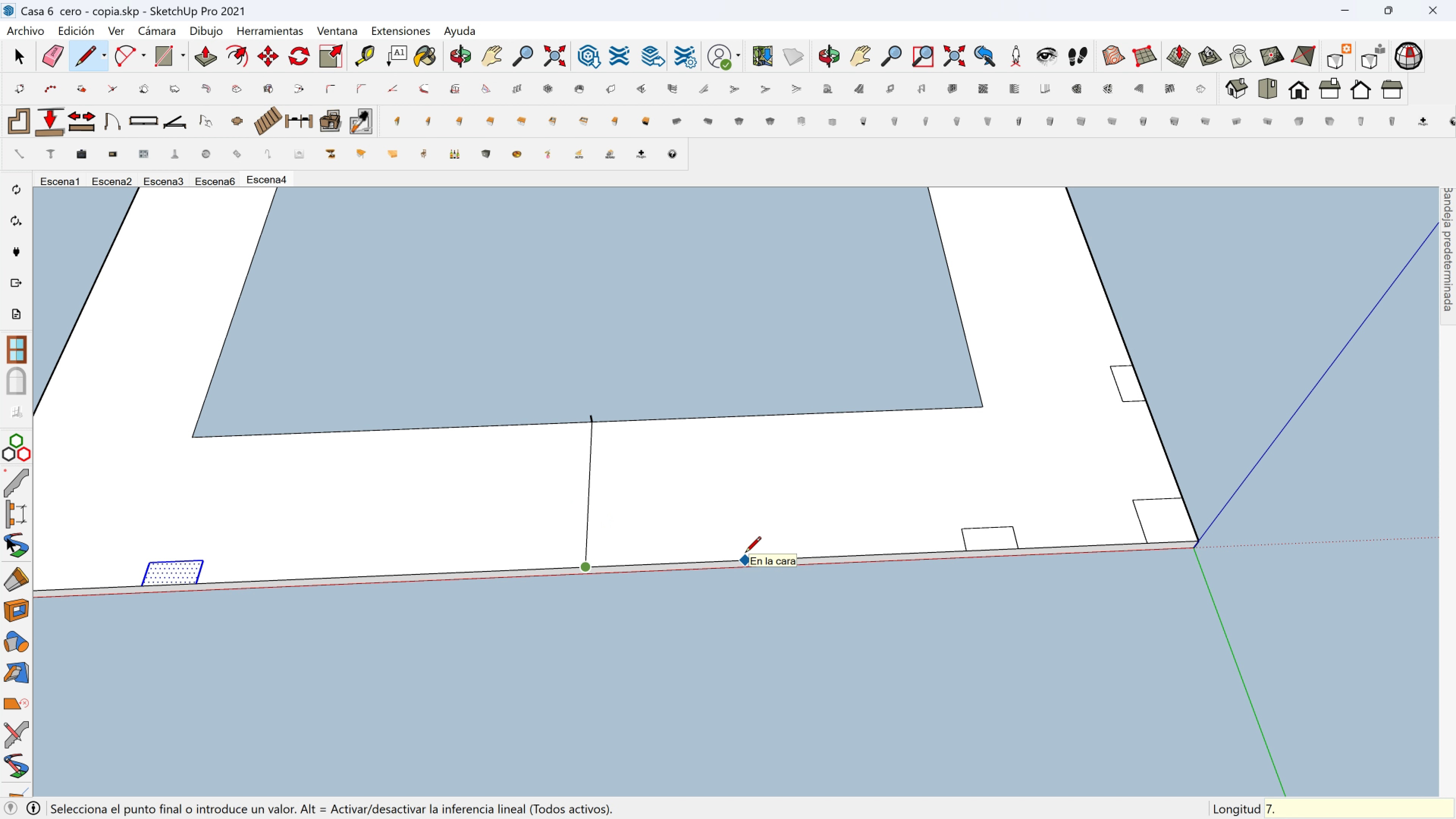 
key(Period)
 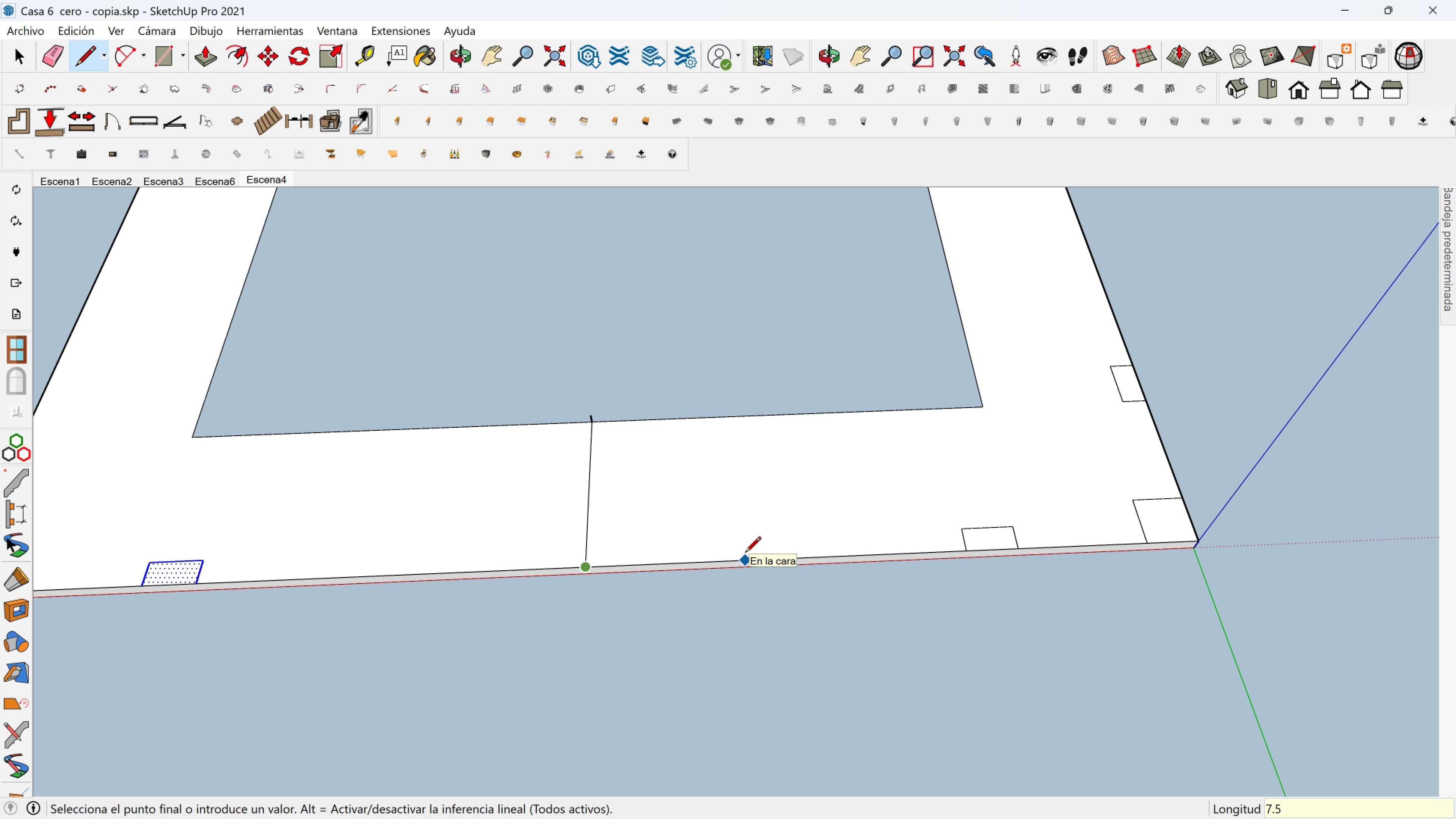 
key(5)
 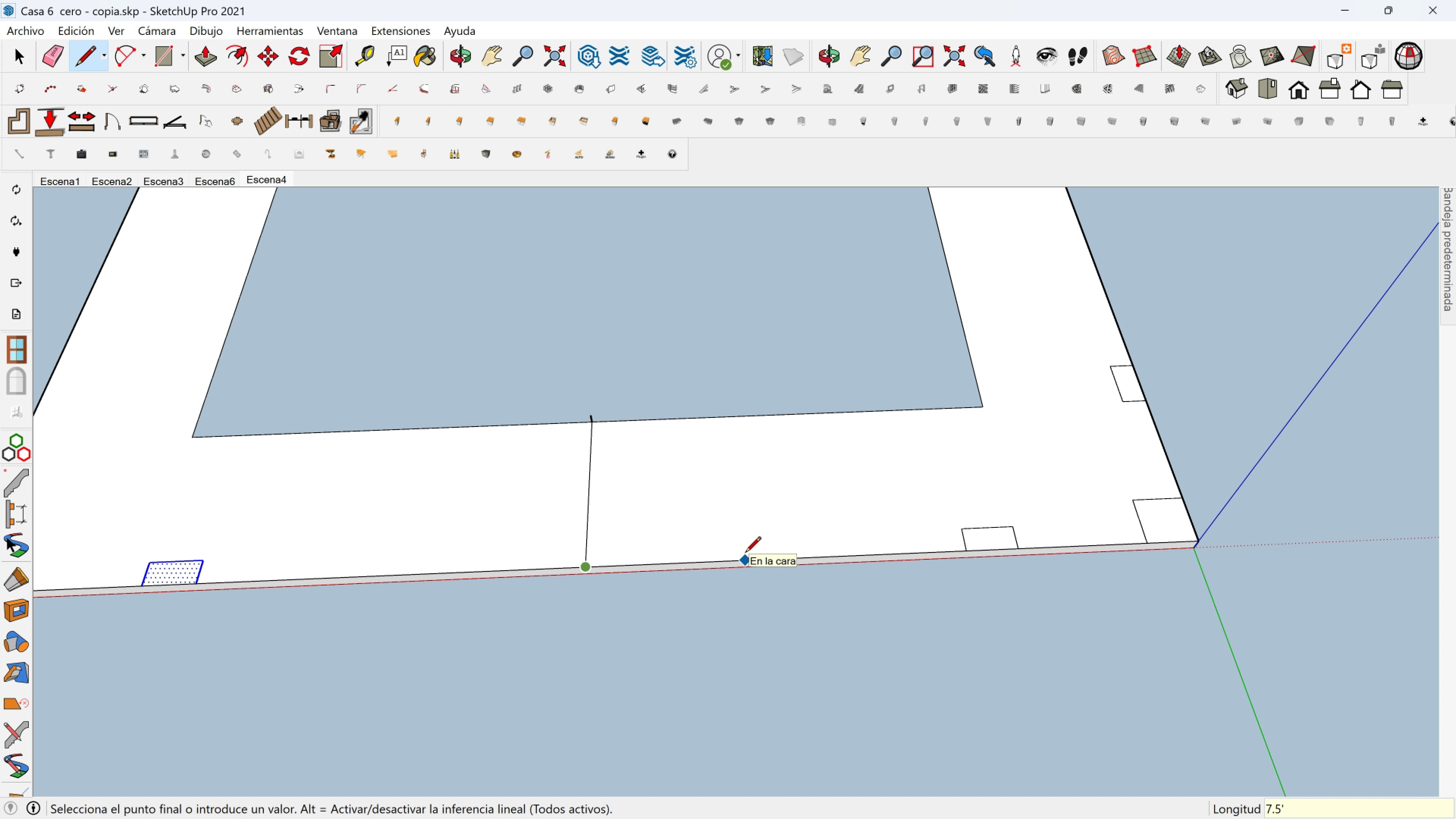 
key(BracketLeft)
 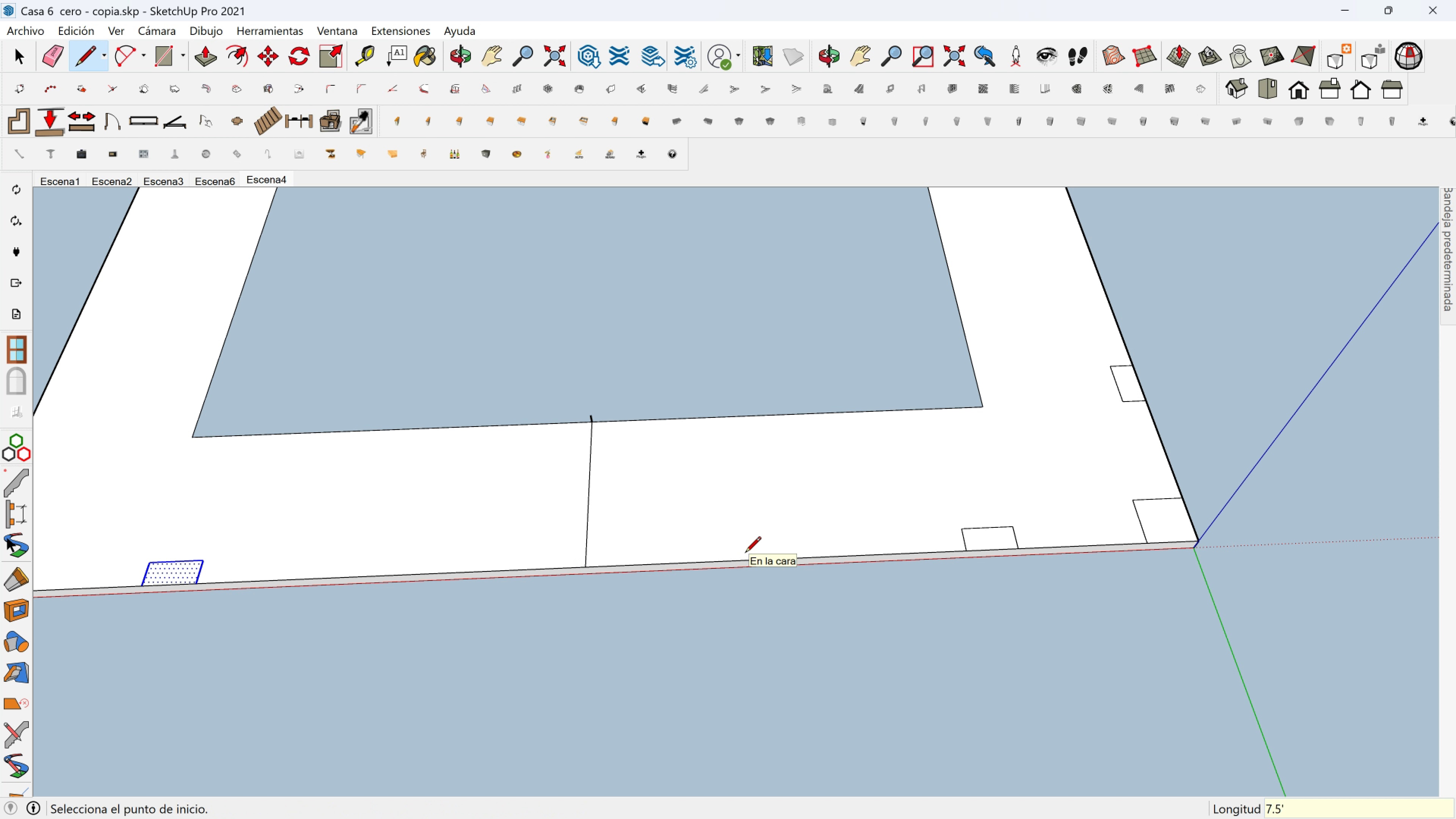 
key(Enter)
 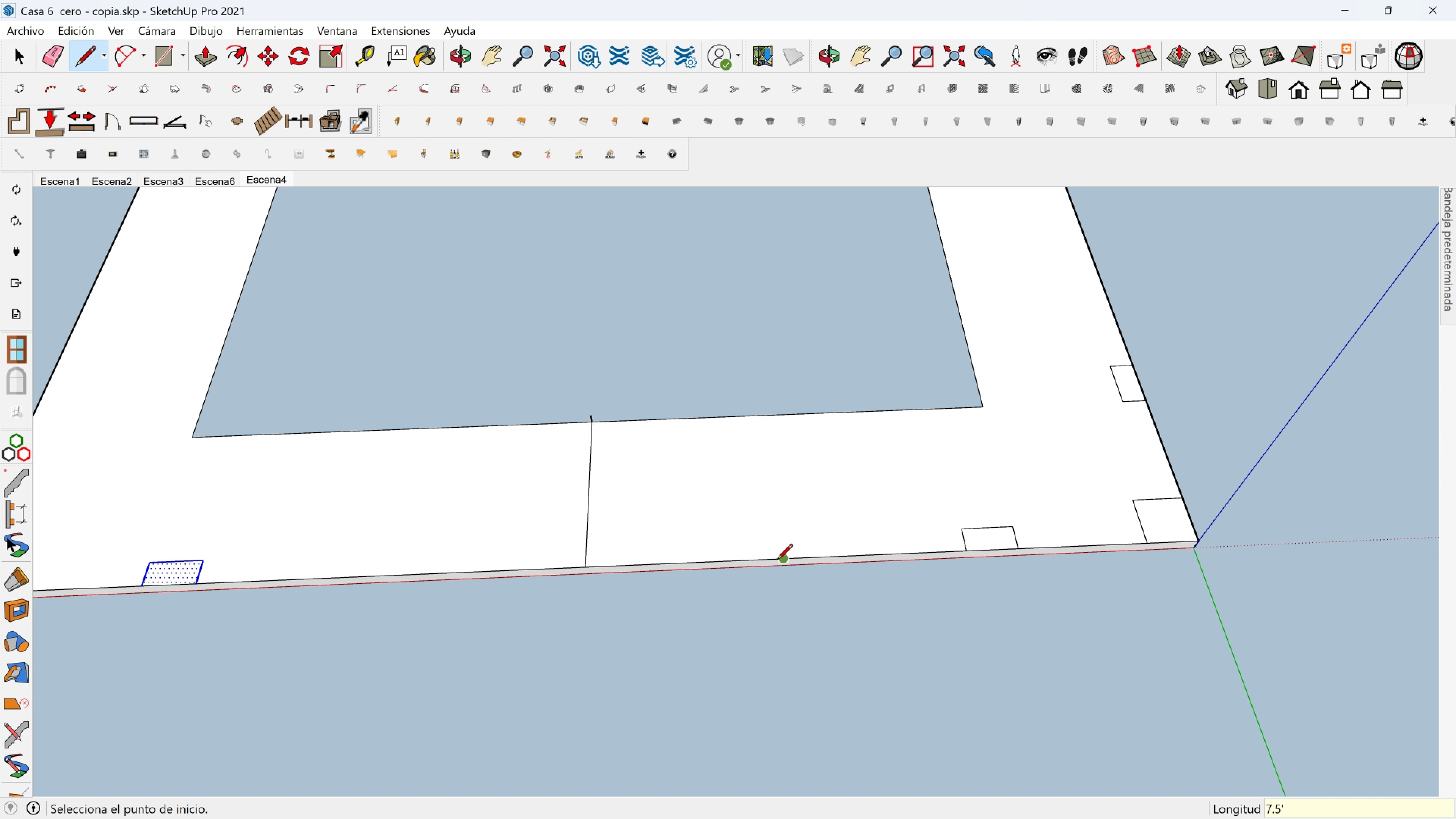 
left_click([785, 560])
 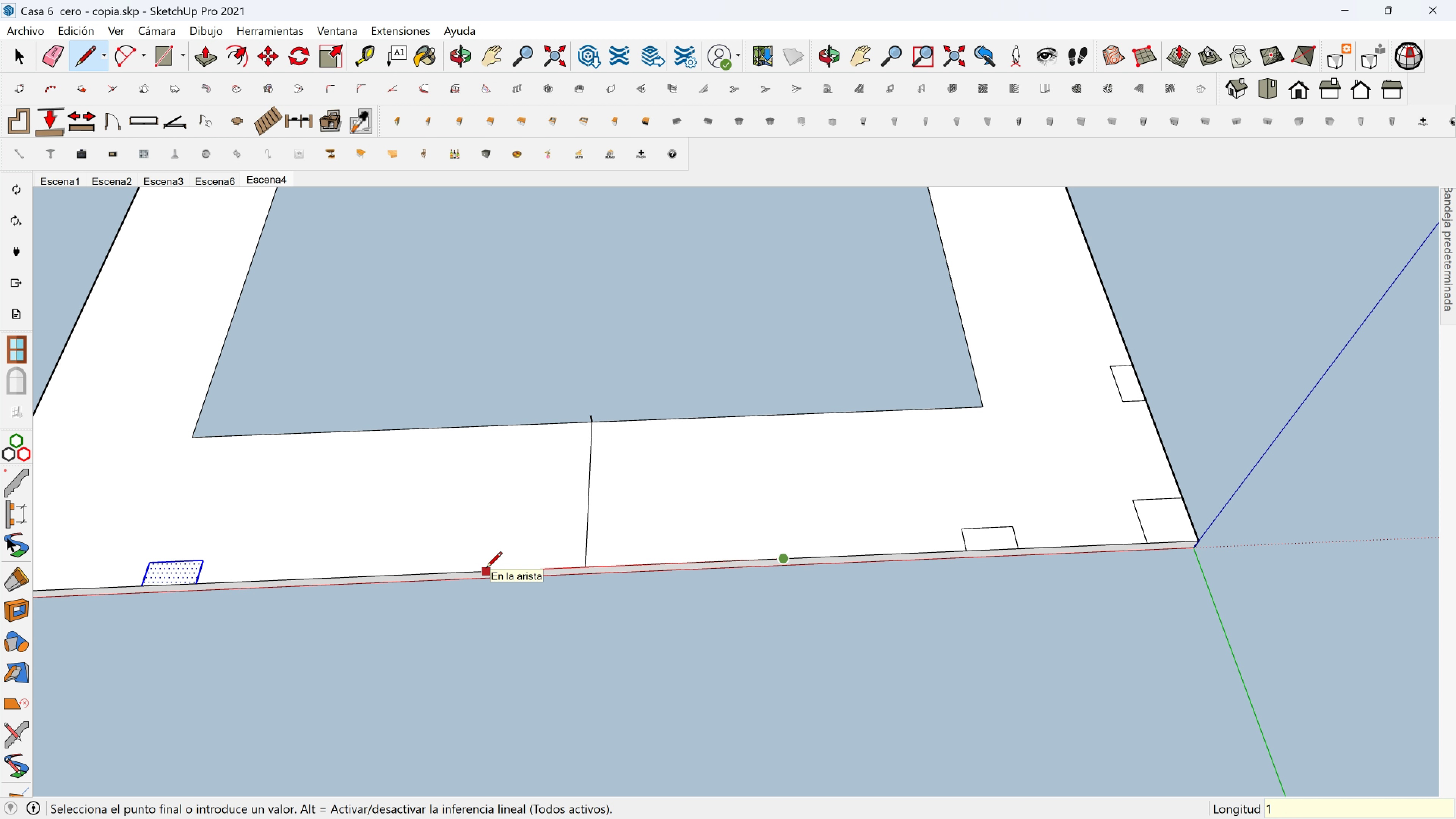 
type(15[)
 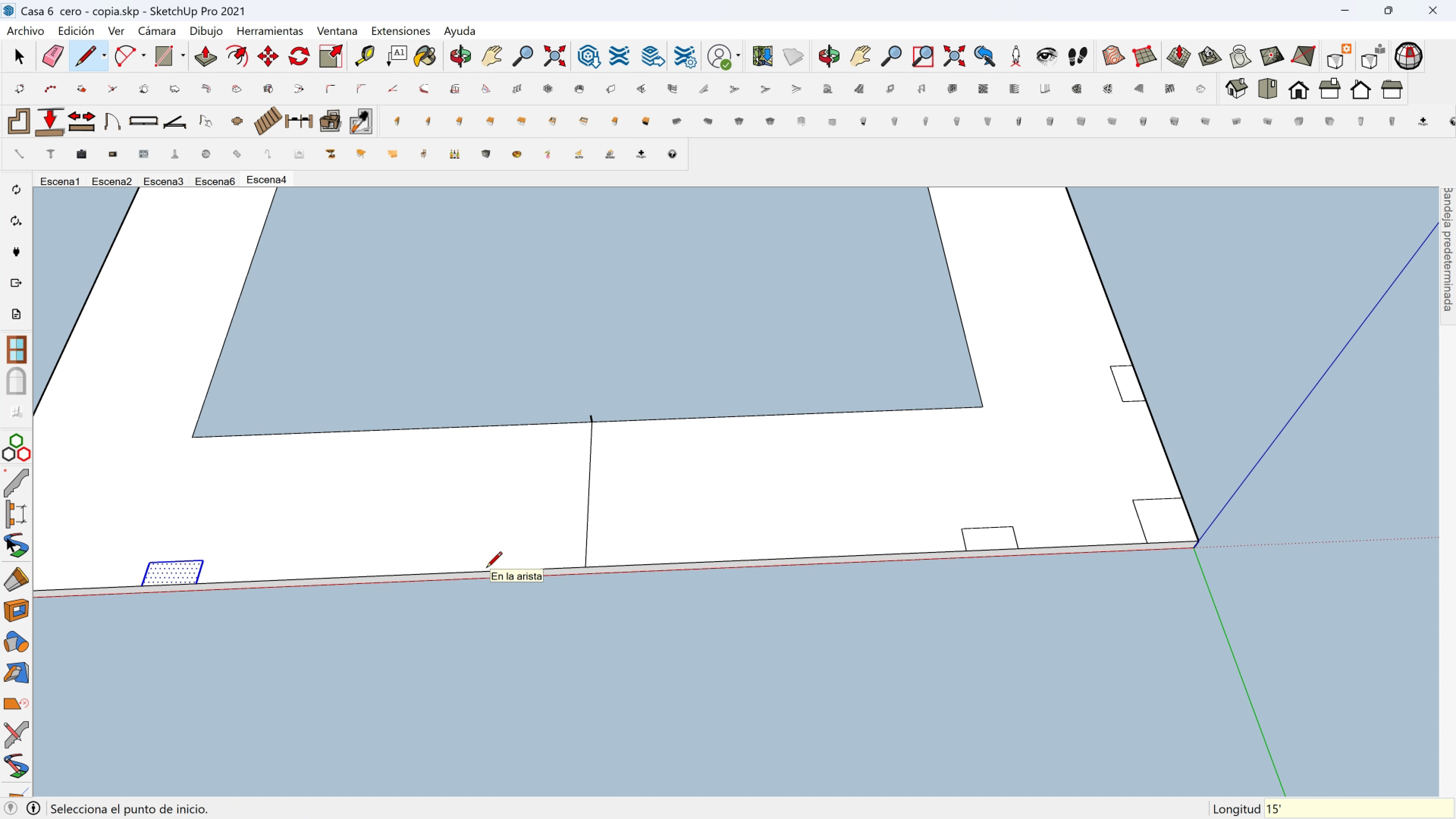 
key(Enter)
 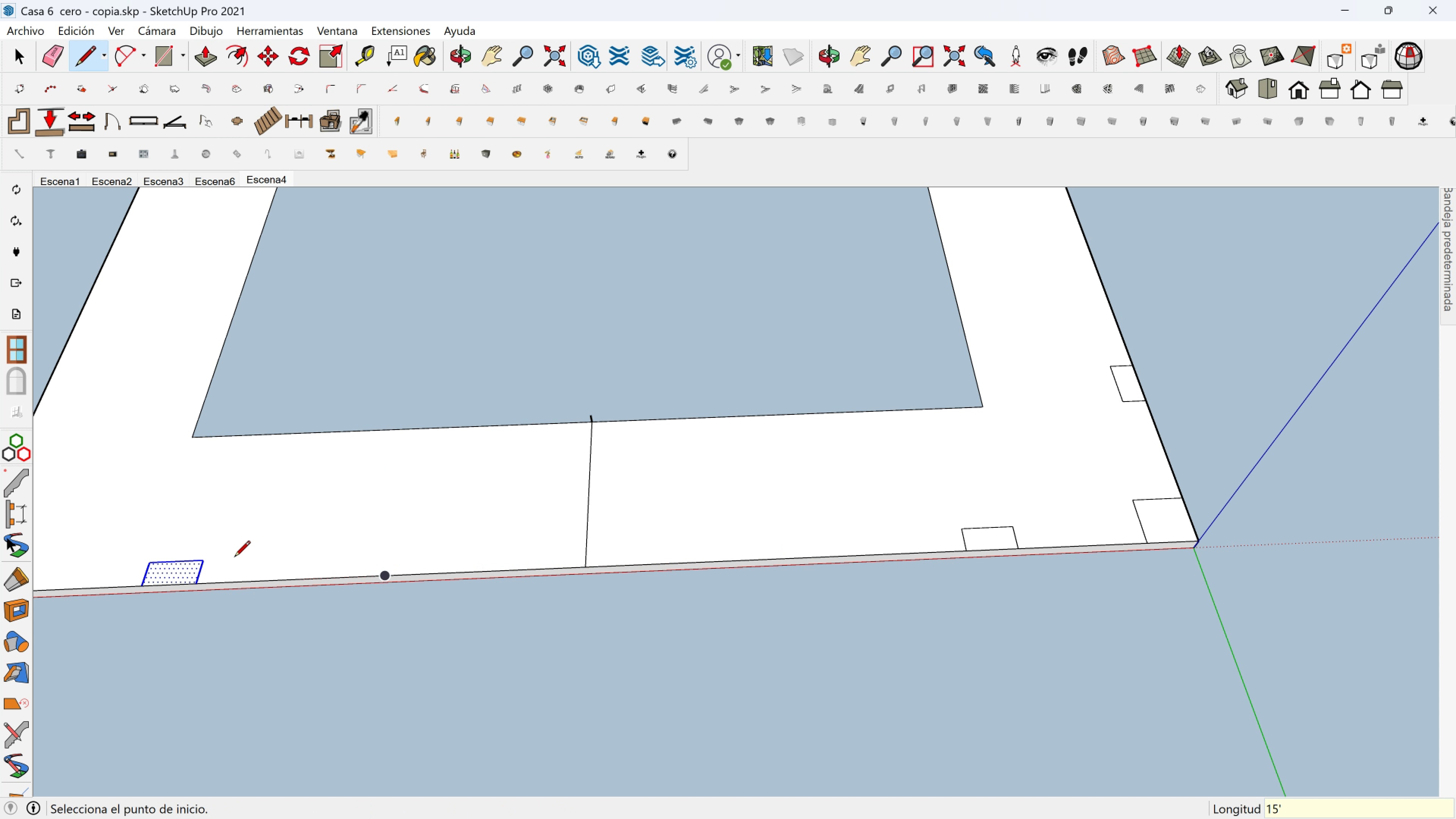 
key(M)
 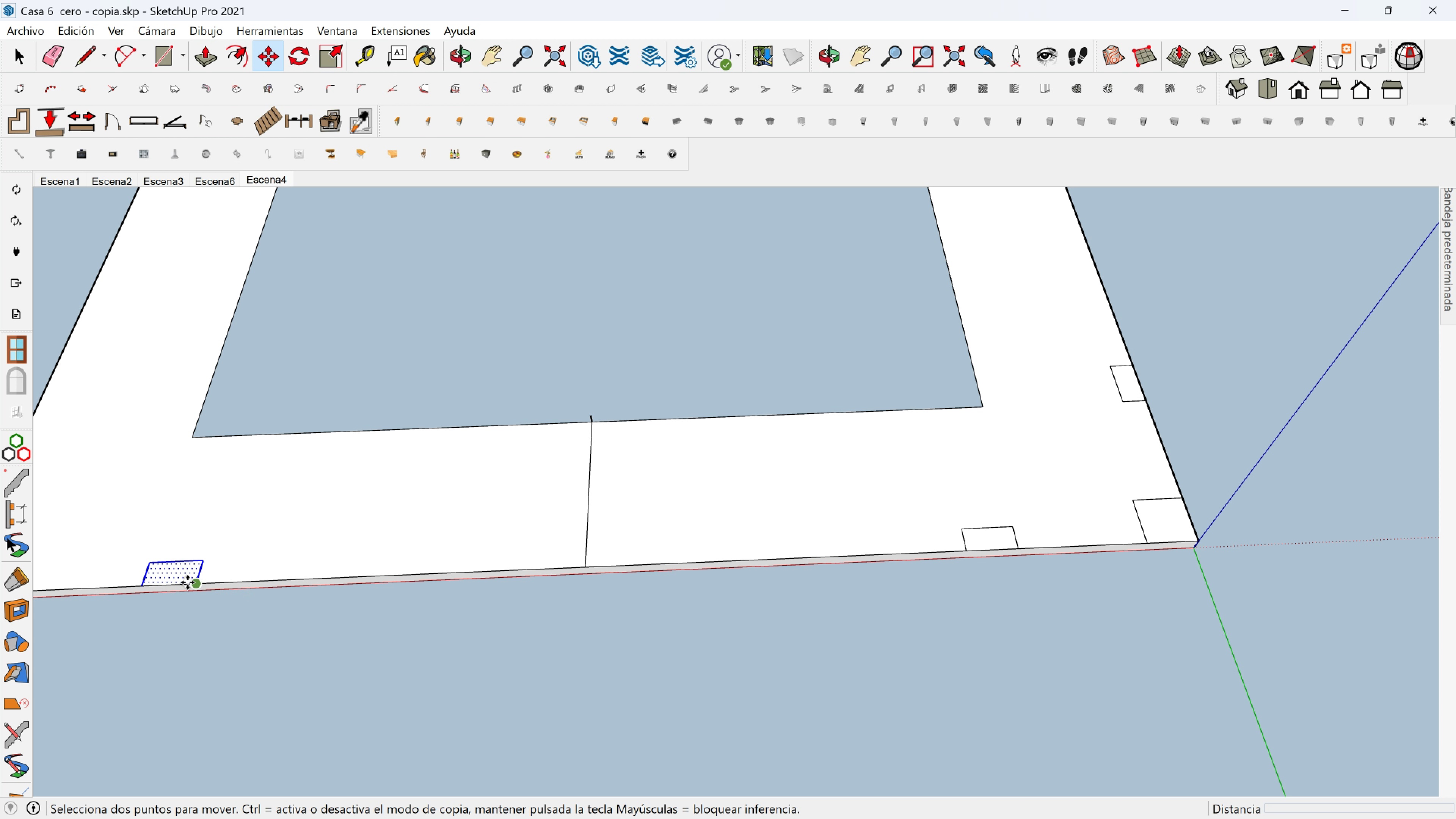 
left_click([143, 582])
 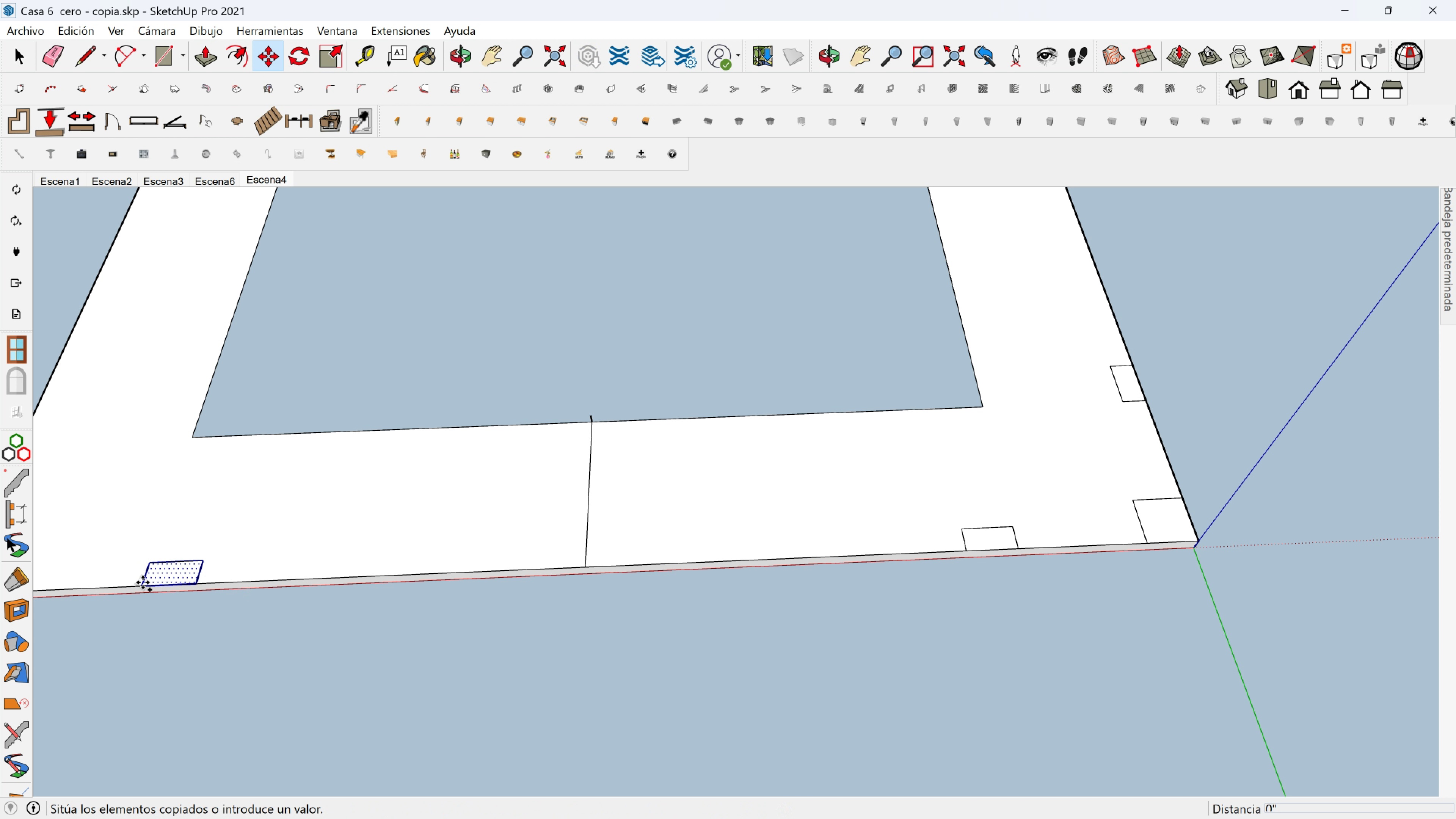 
key(Control+ControlLeft)
 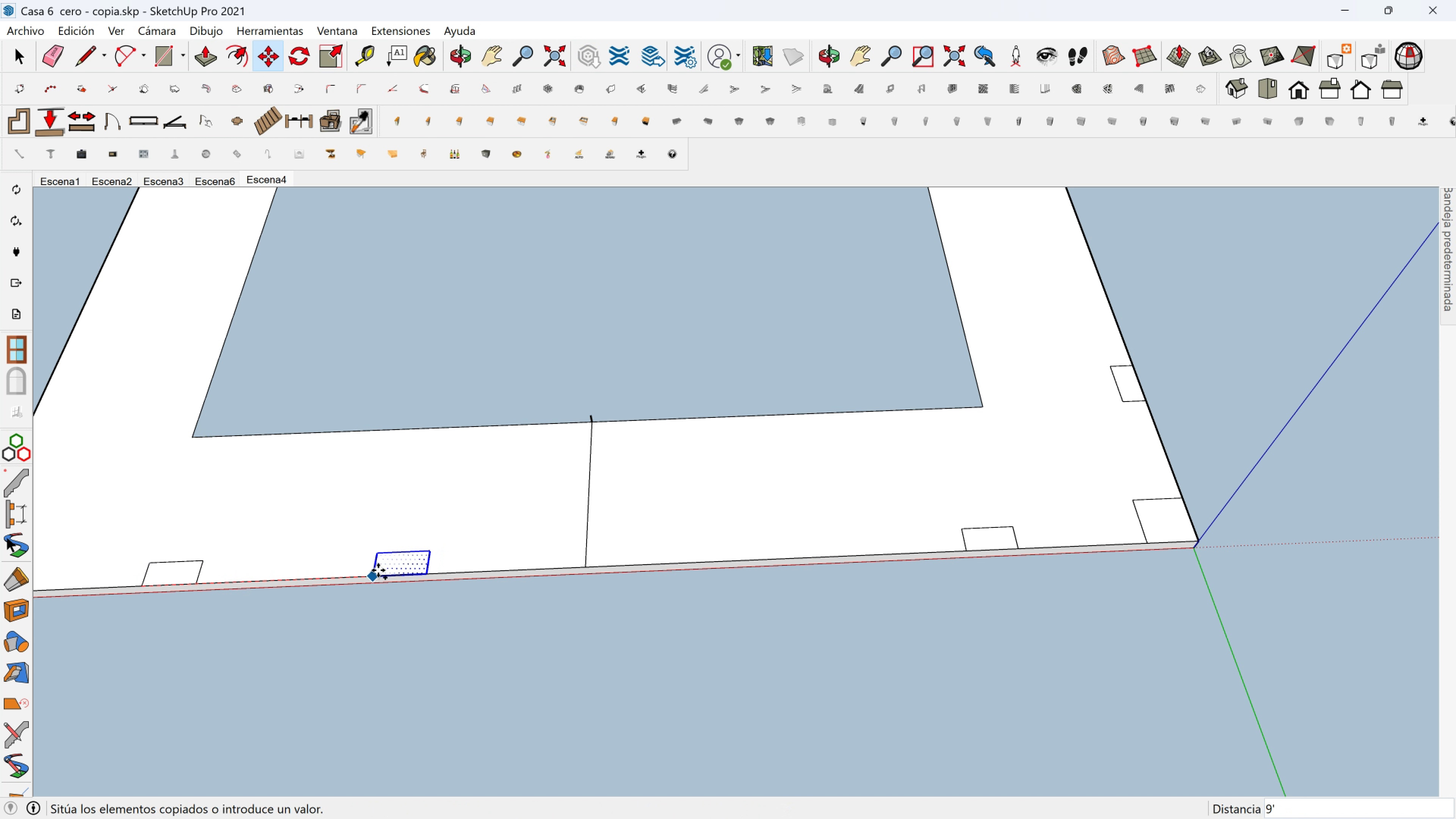 
left_click([383, 570])
 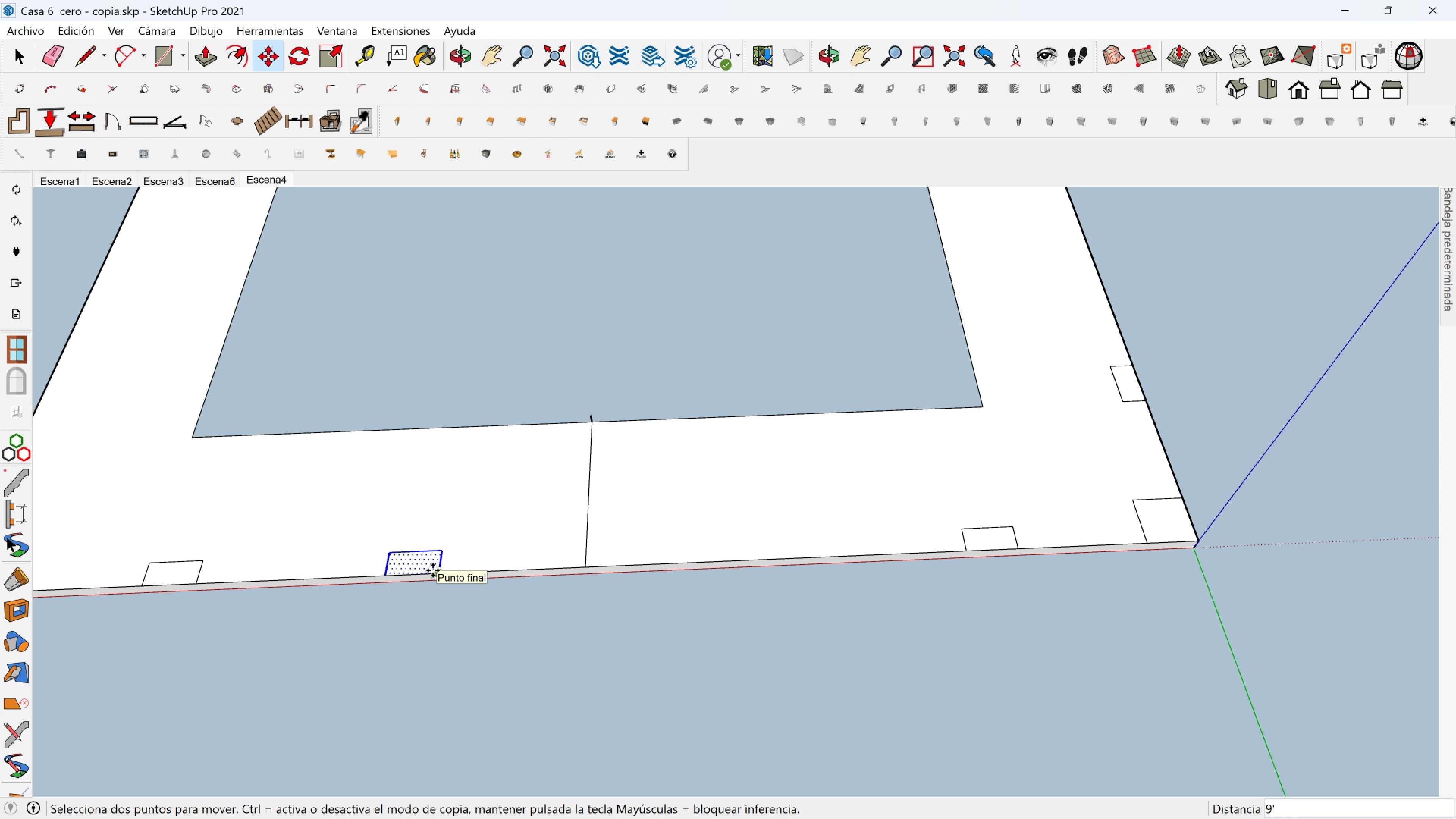 
key(Control+ControlLeft)
 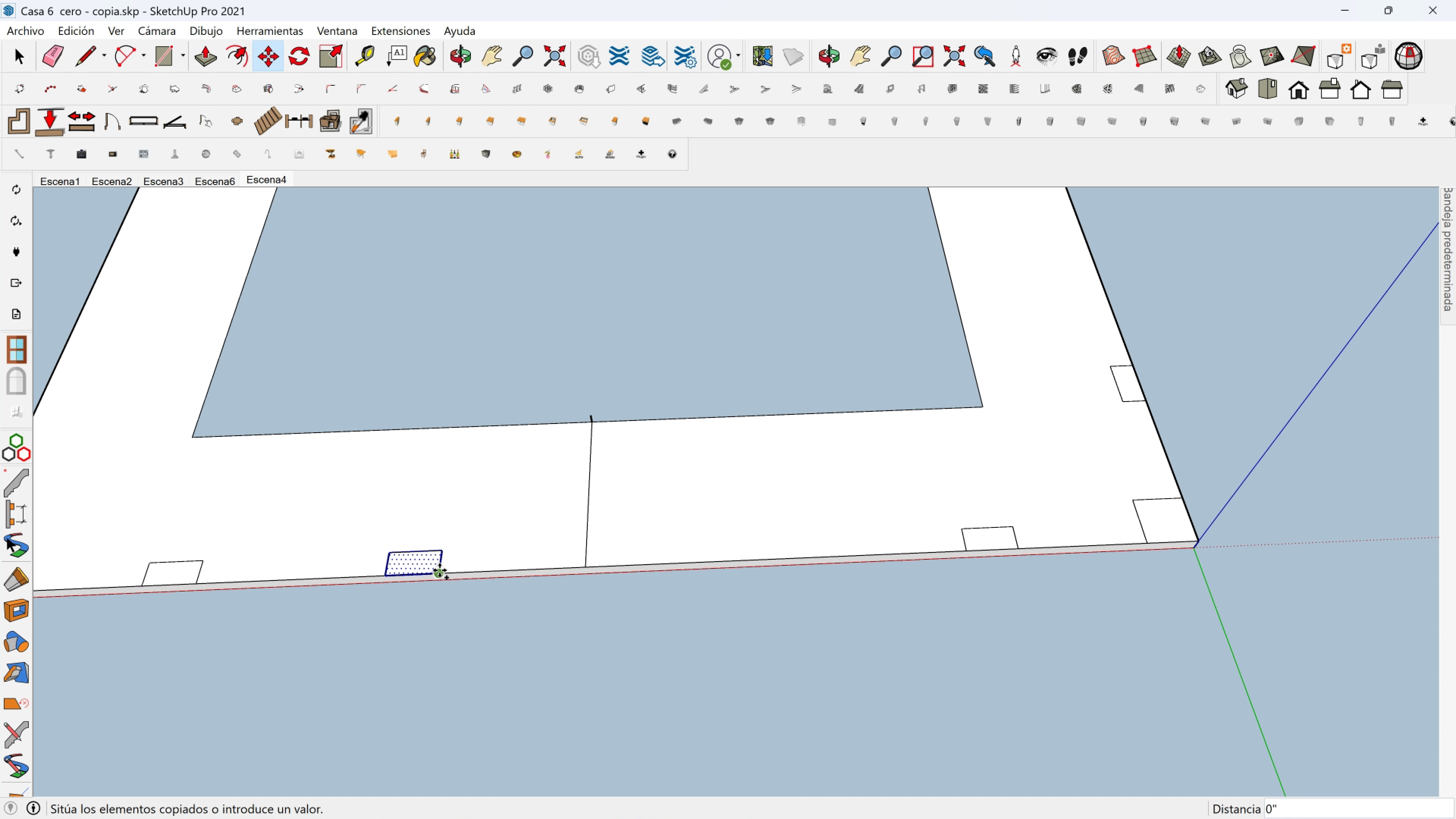 
left_click([433, 570])
 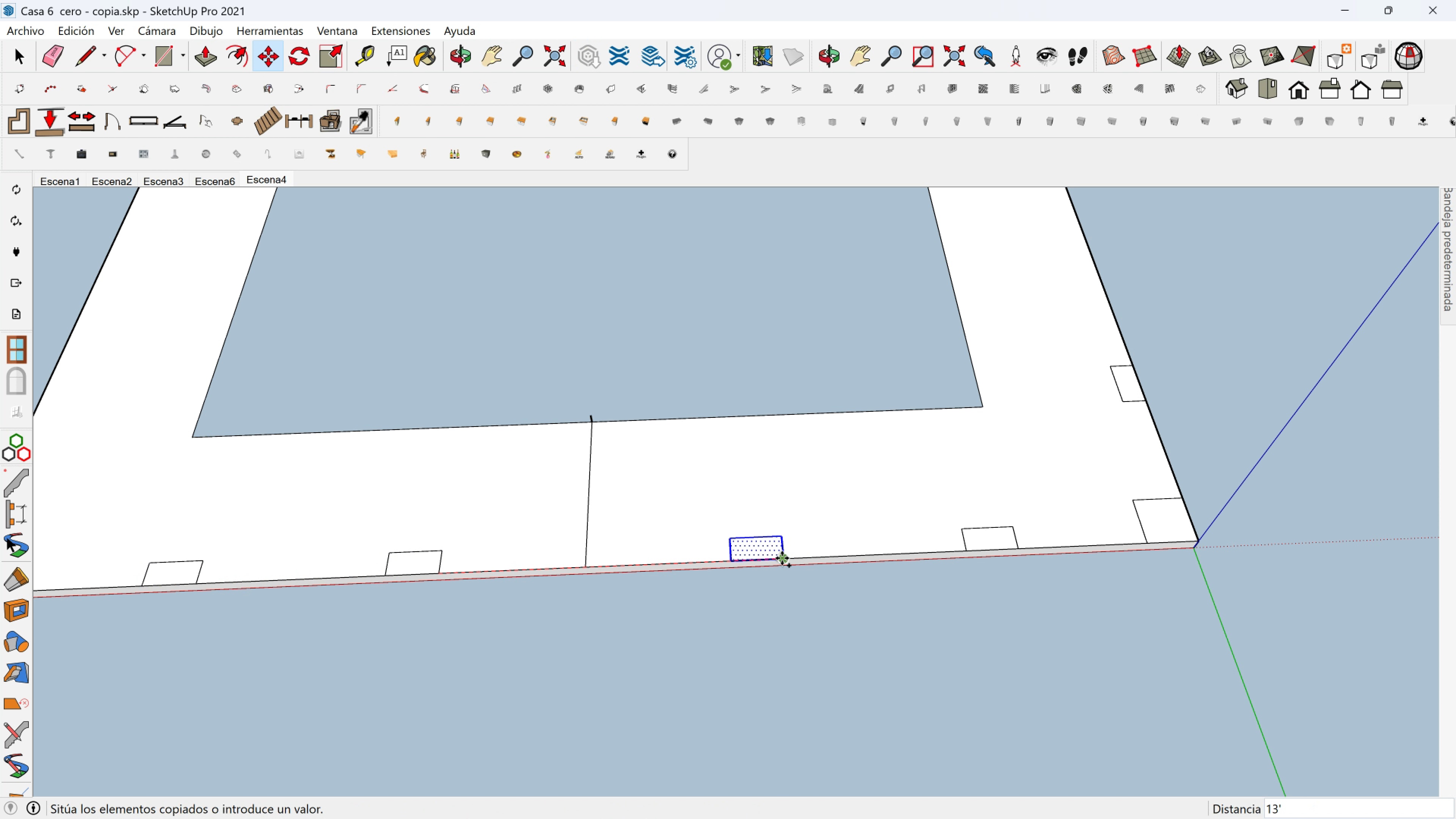 
left_click([782, 558])
 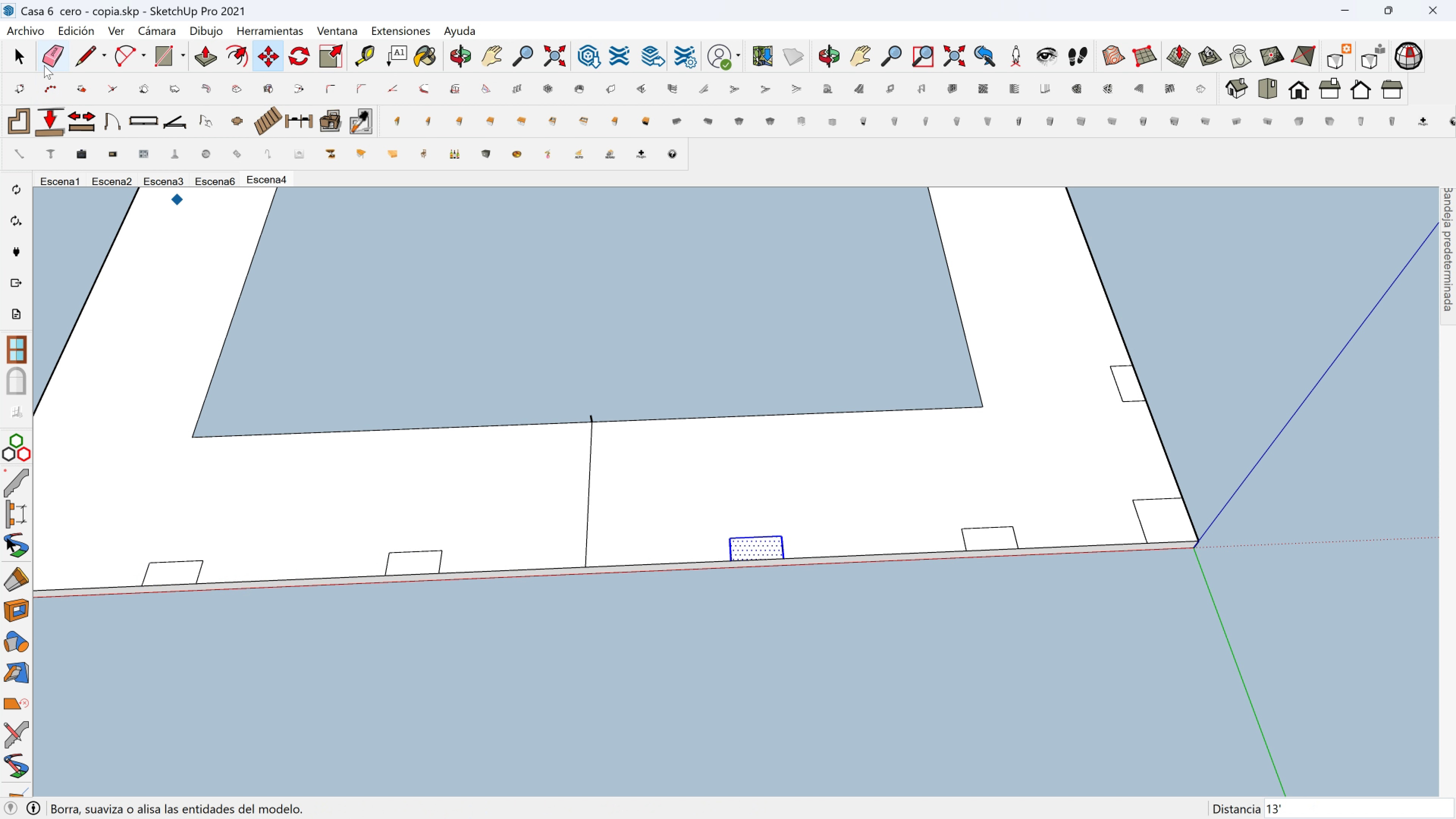 
left_click([52, 60])
 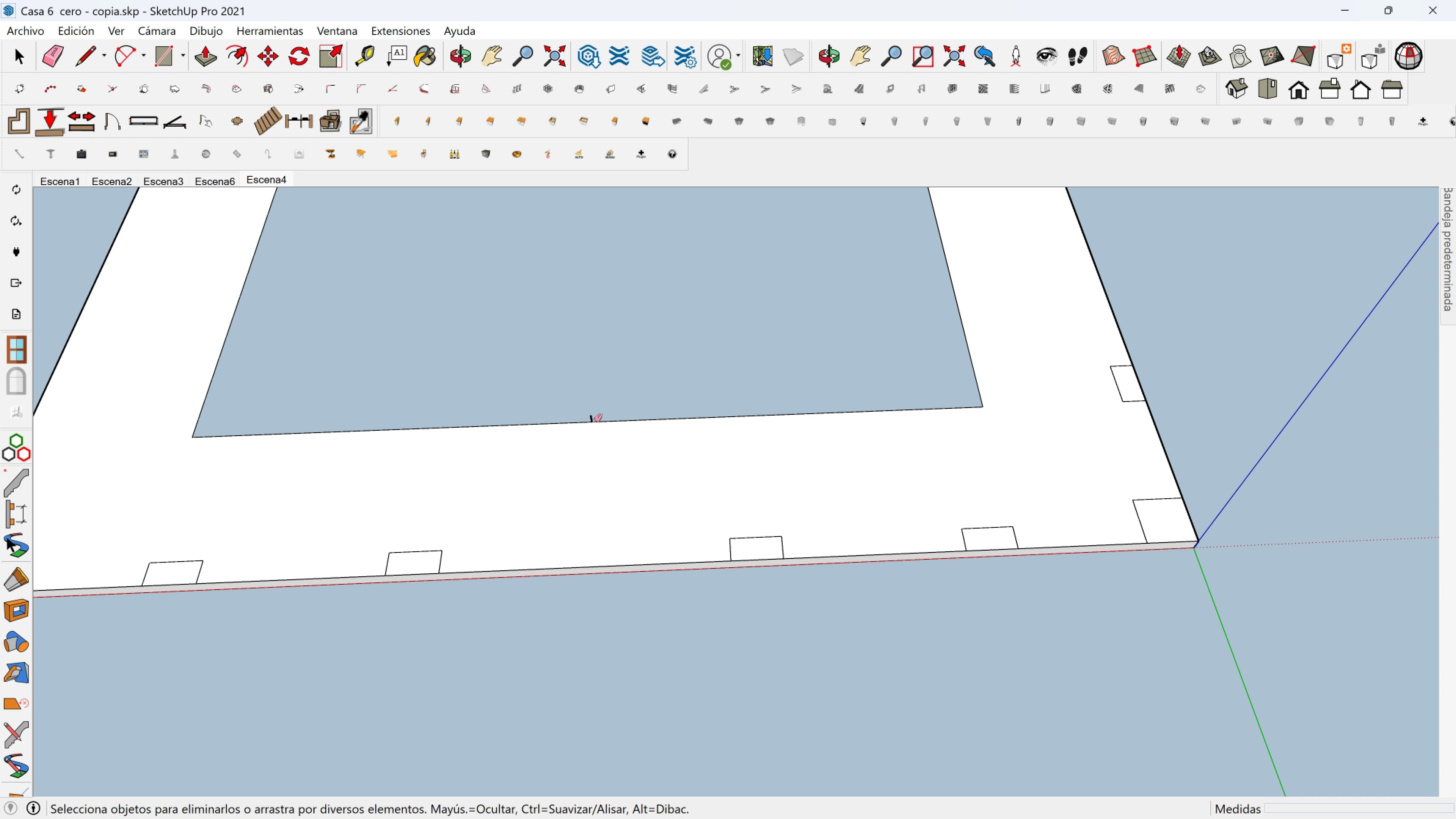 
scroll: coordinate [595, 420], scroll_direction: none, amount: 0.0
 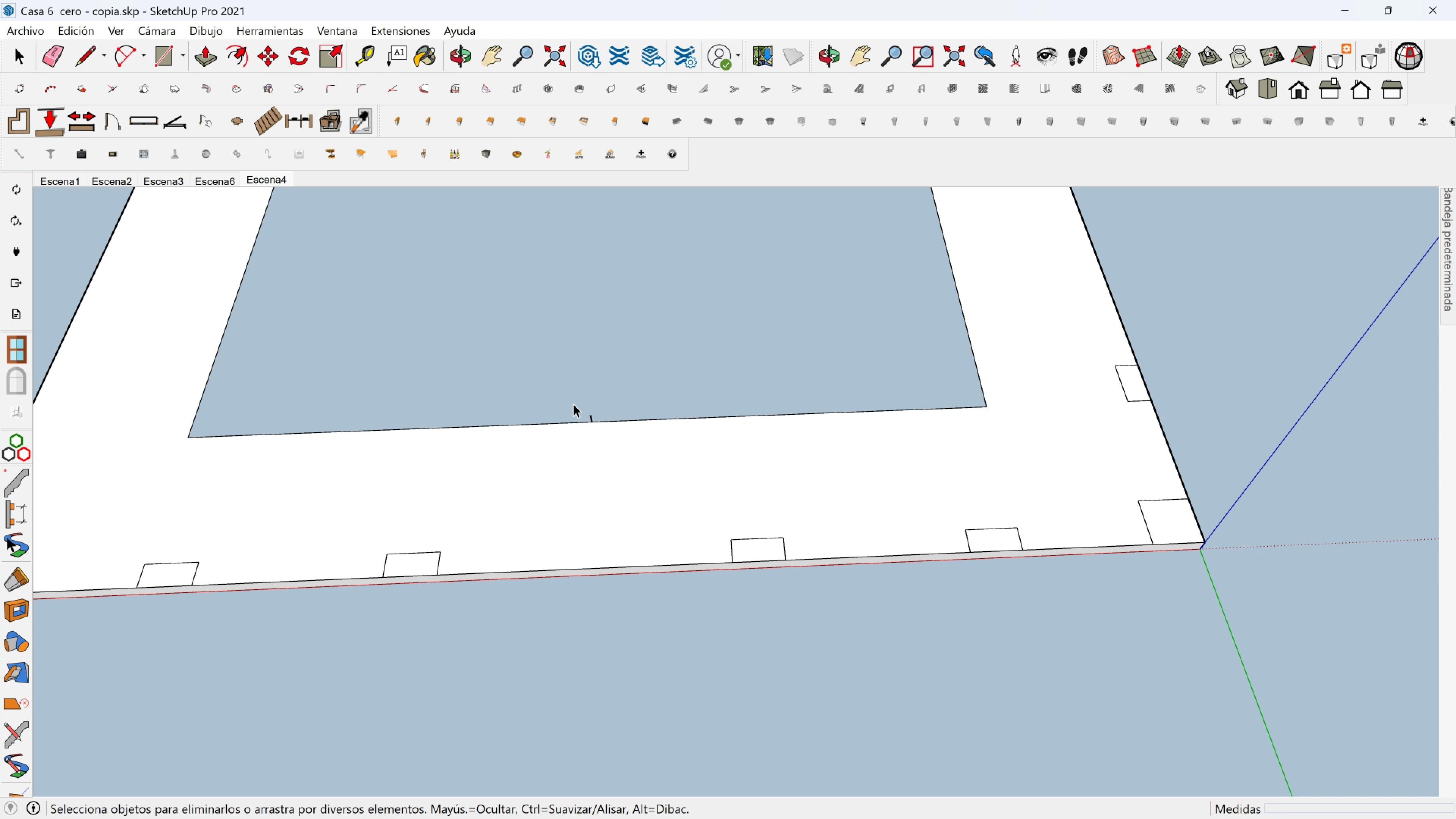 
key(Space)
 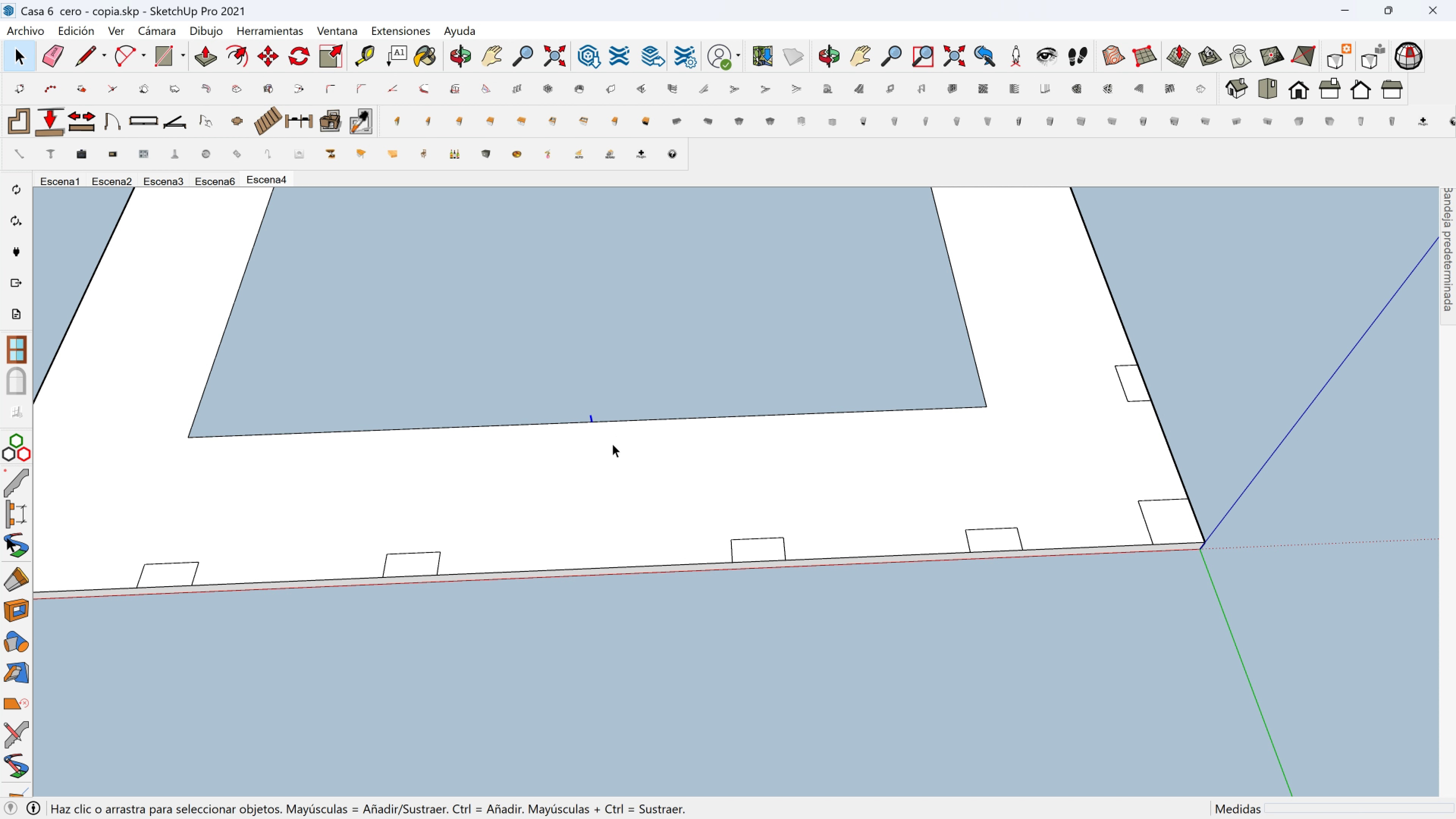 
key(Delete)
 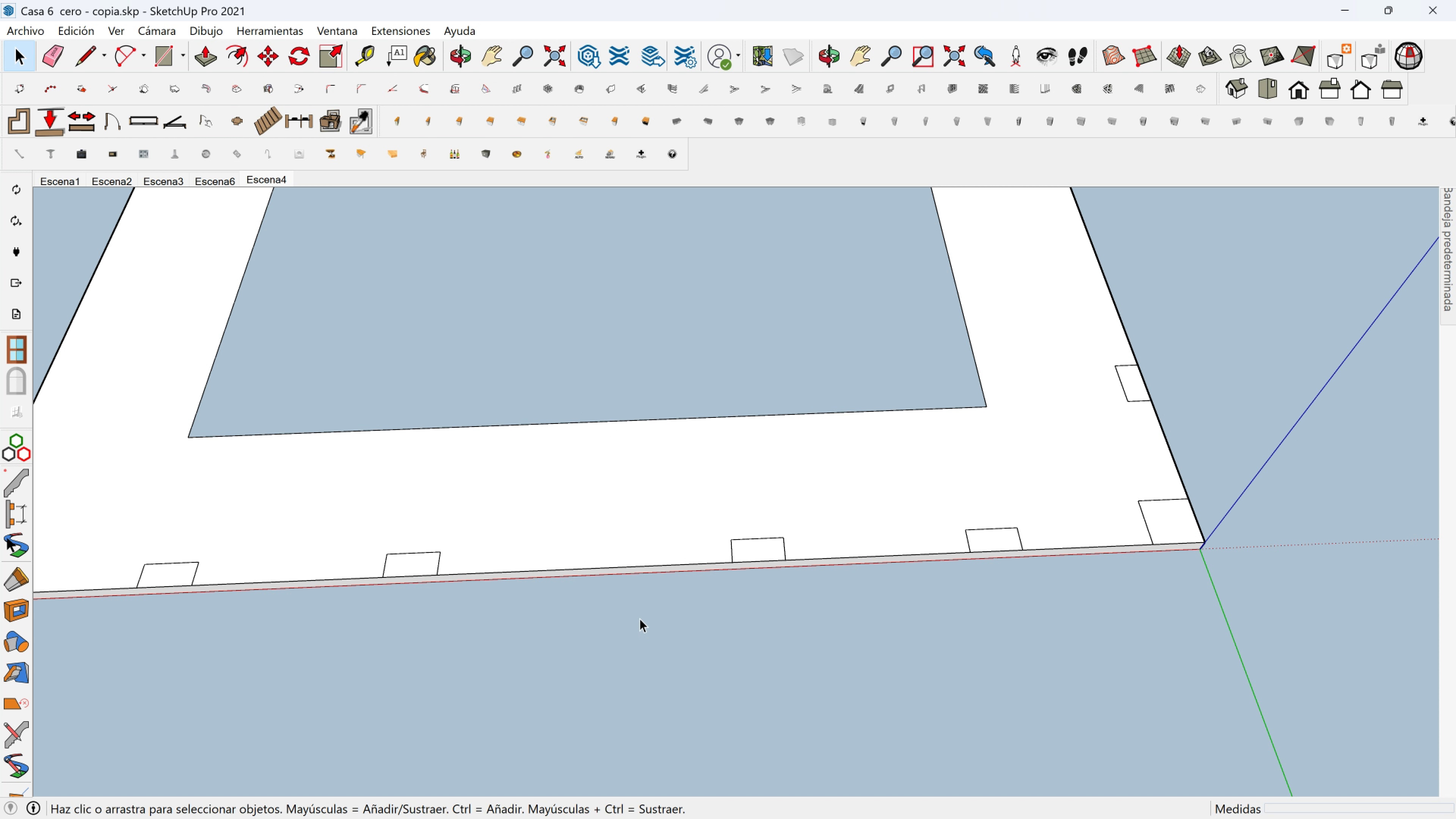 
key(Delete)
 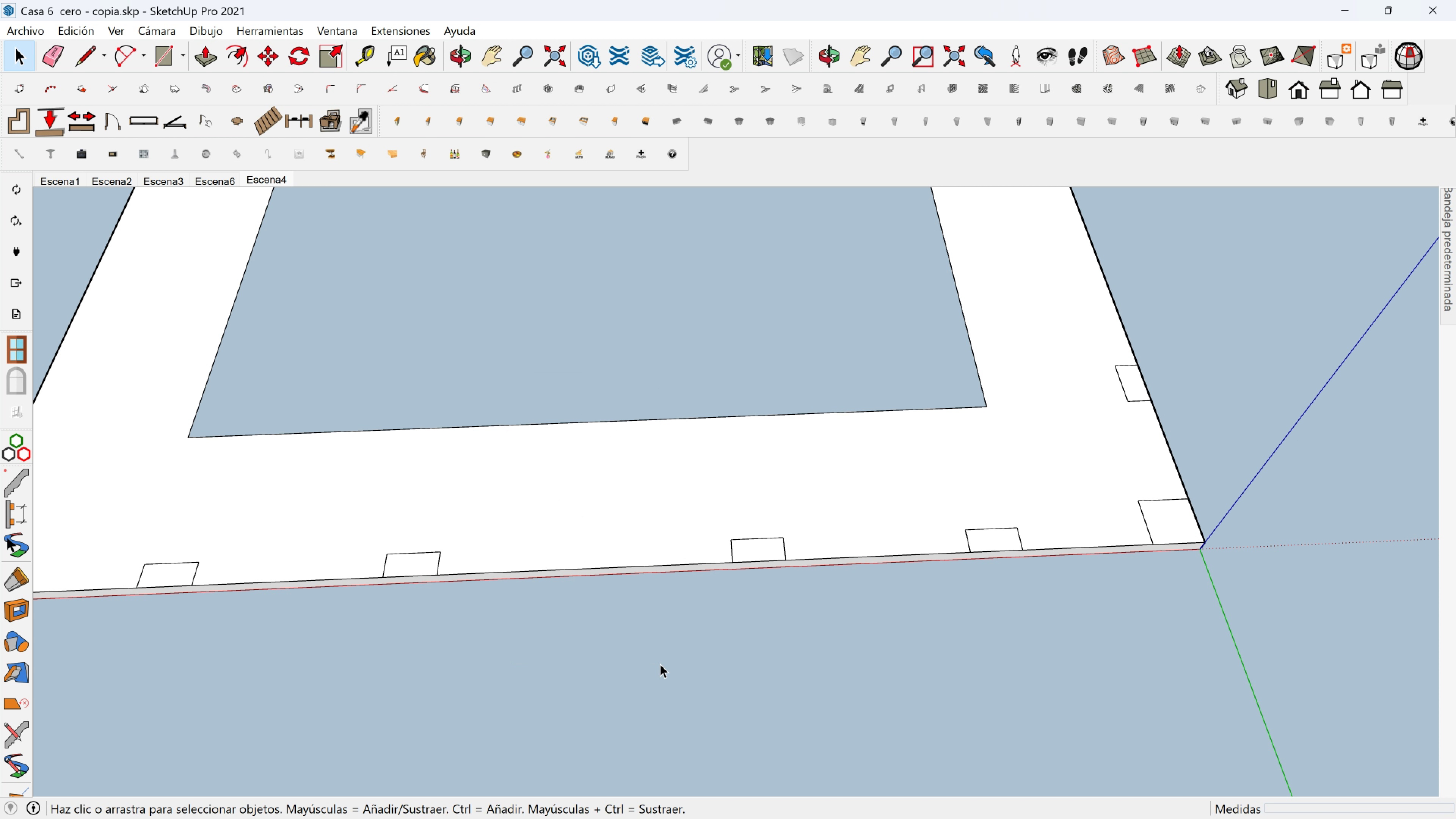 
key(Delete)
 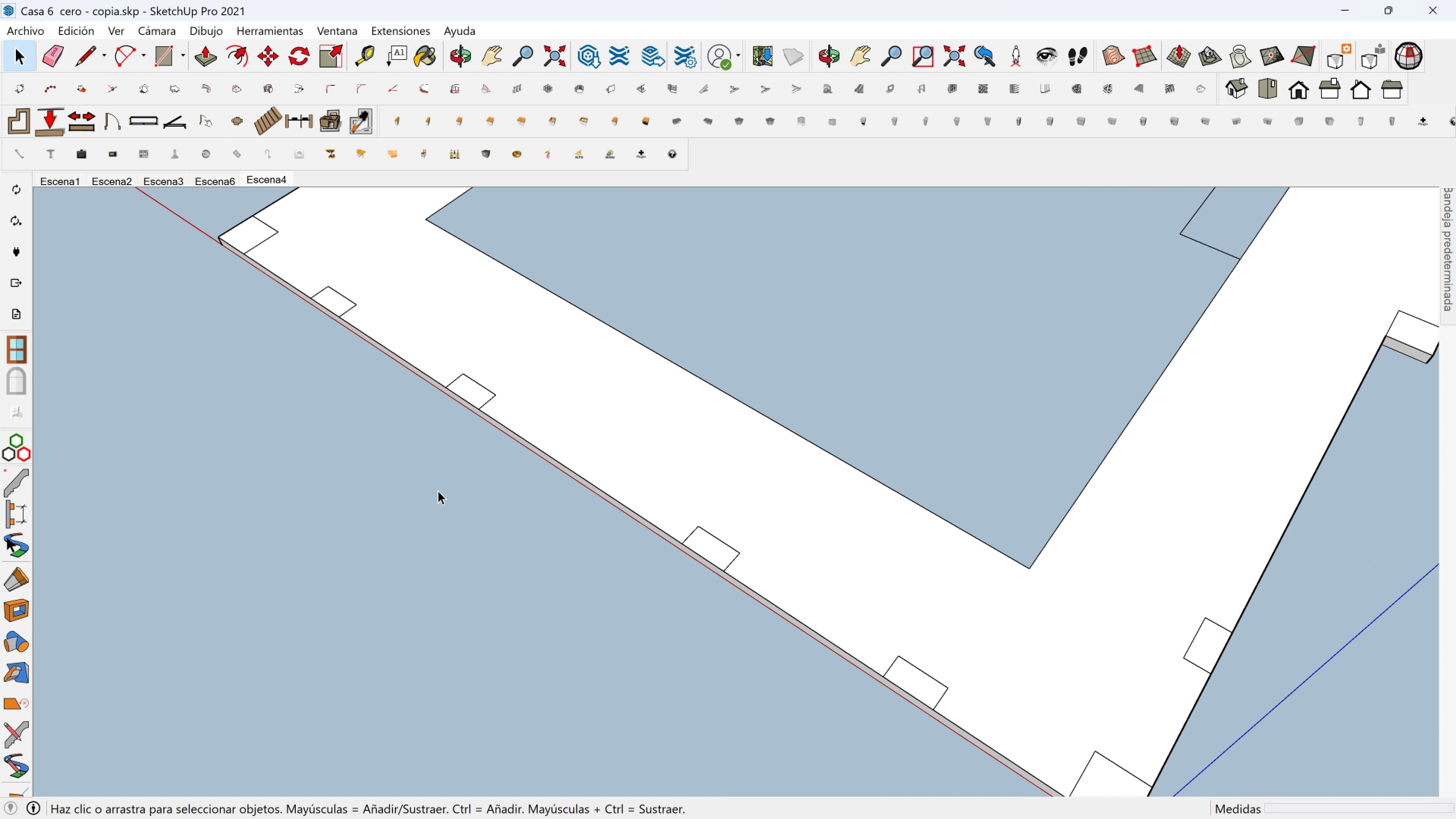 
scroll: coordinate [471, 494], scroll_direction: down, amount: 2.0
 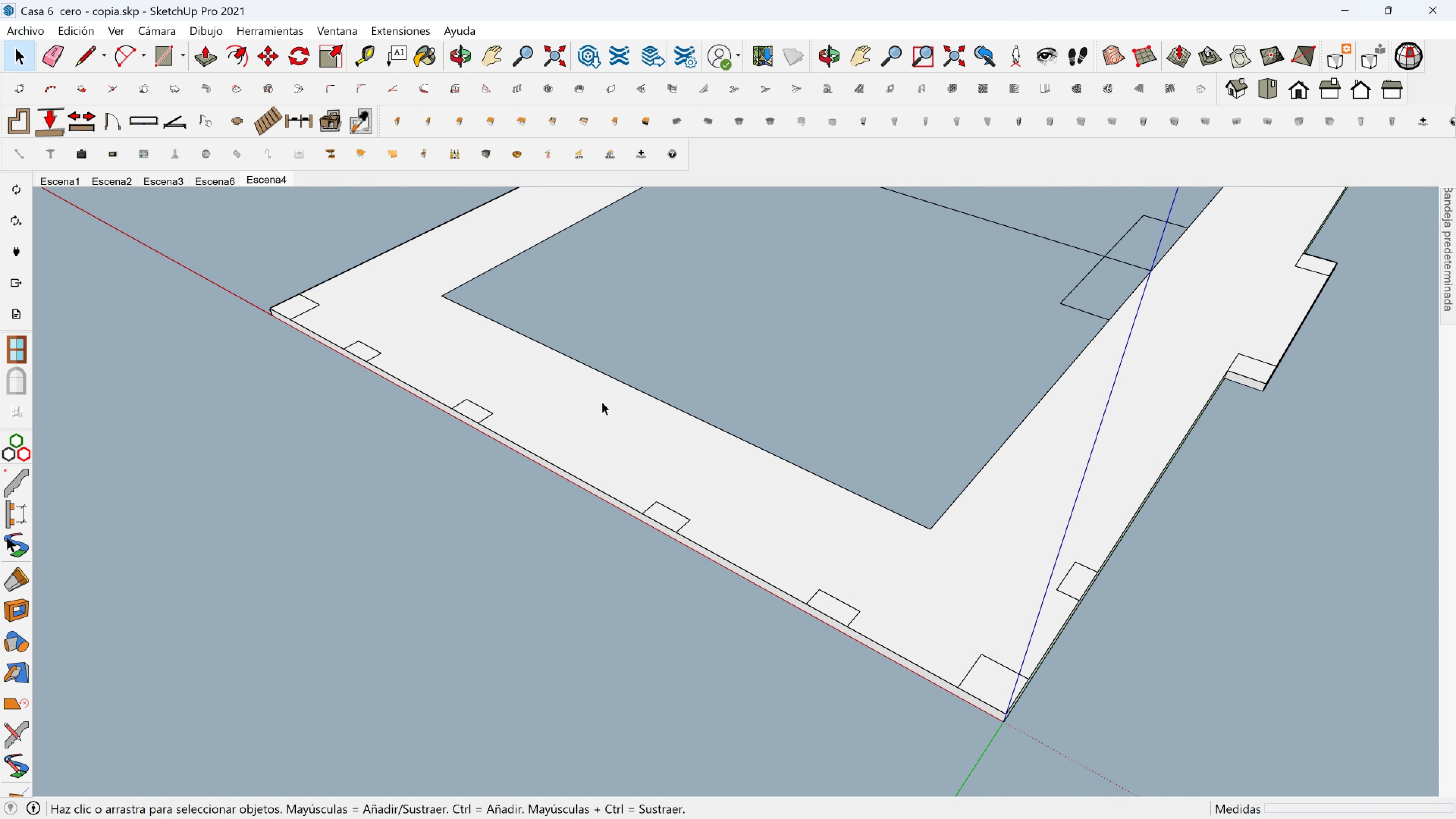 
hold_key(key=ShiftLeft, duration=0.37)
 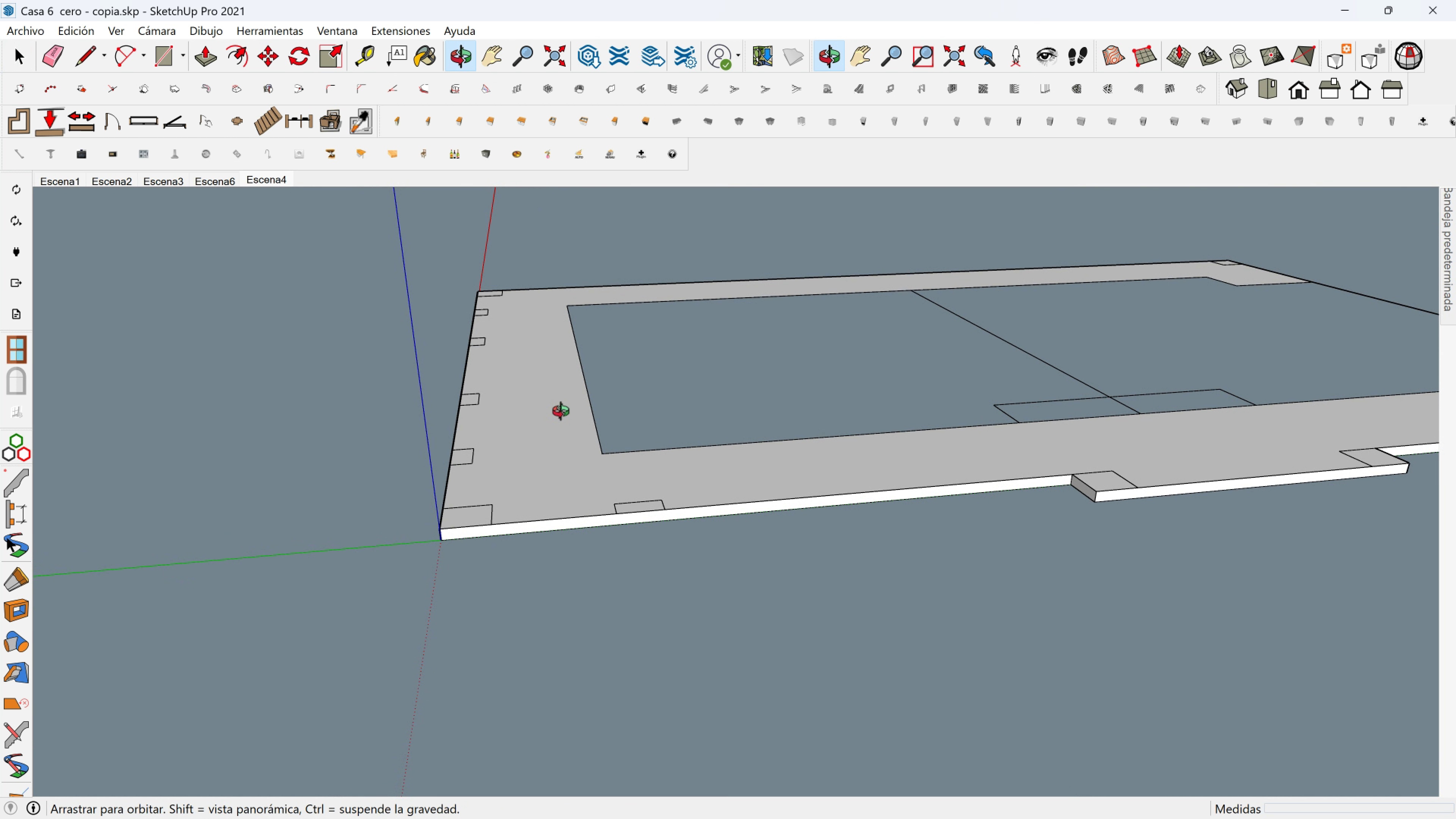 
scroll: coordinate [623, 417], scroll_direction: down, amount: 5.0
 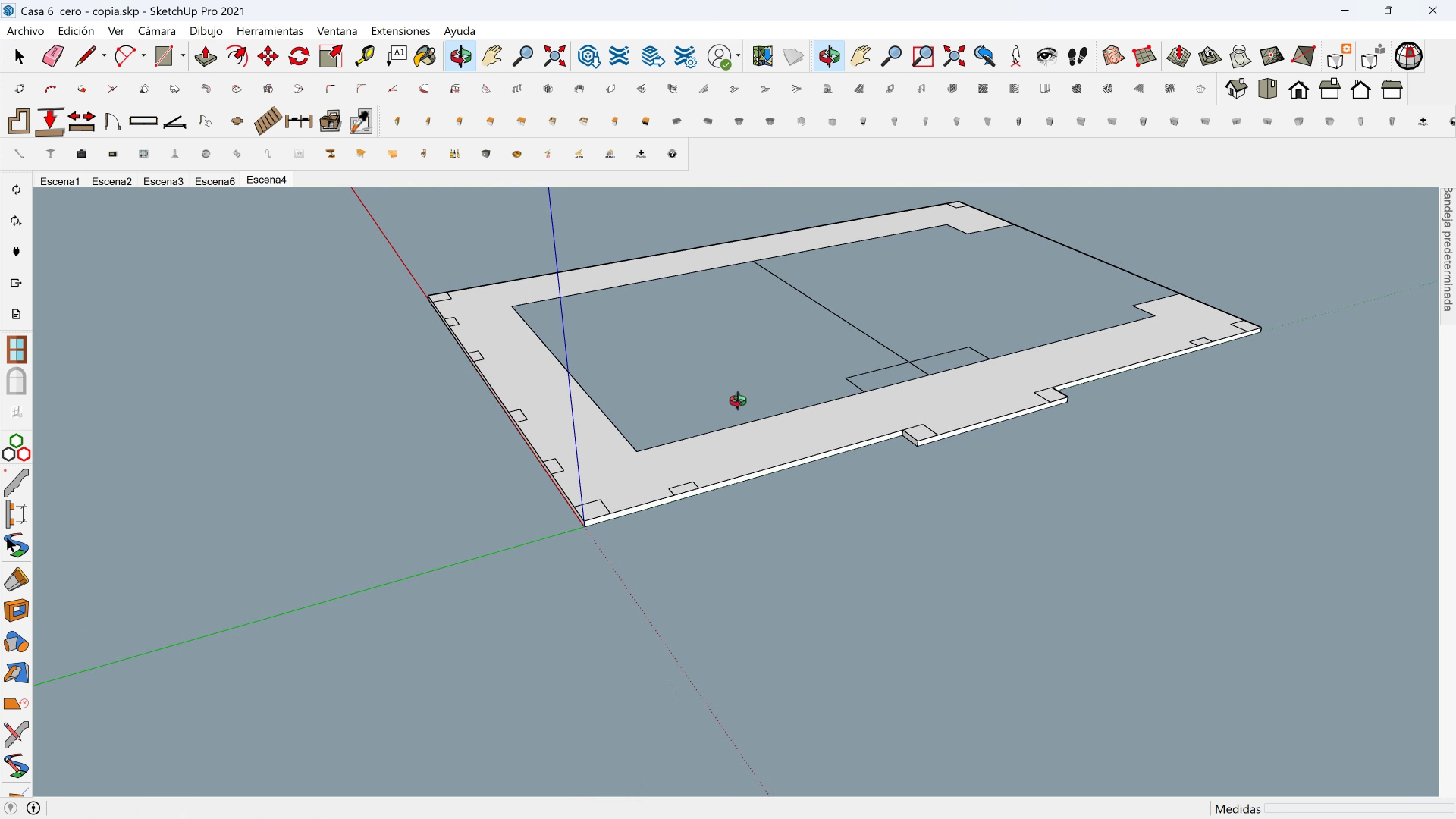 
key(Shift+ShiftLeft)
 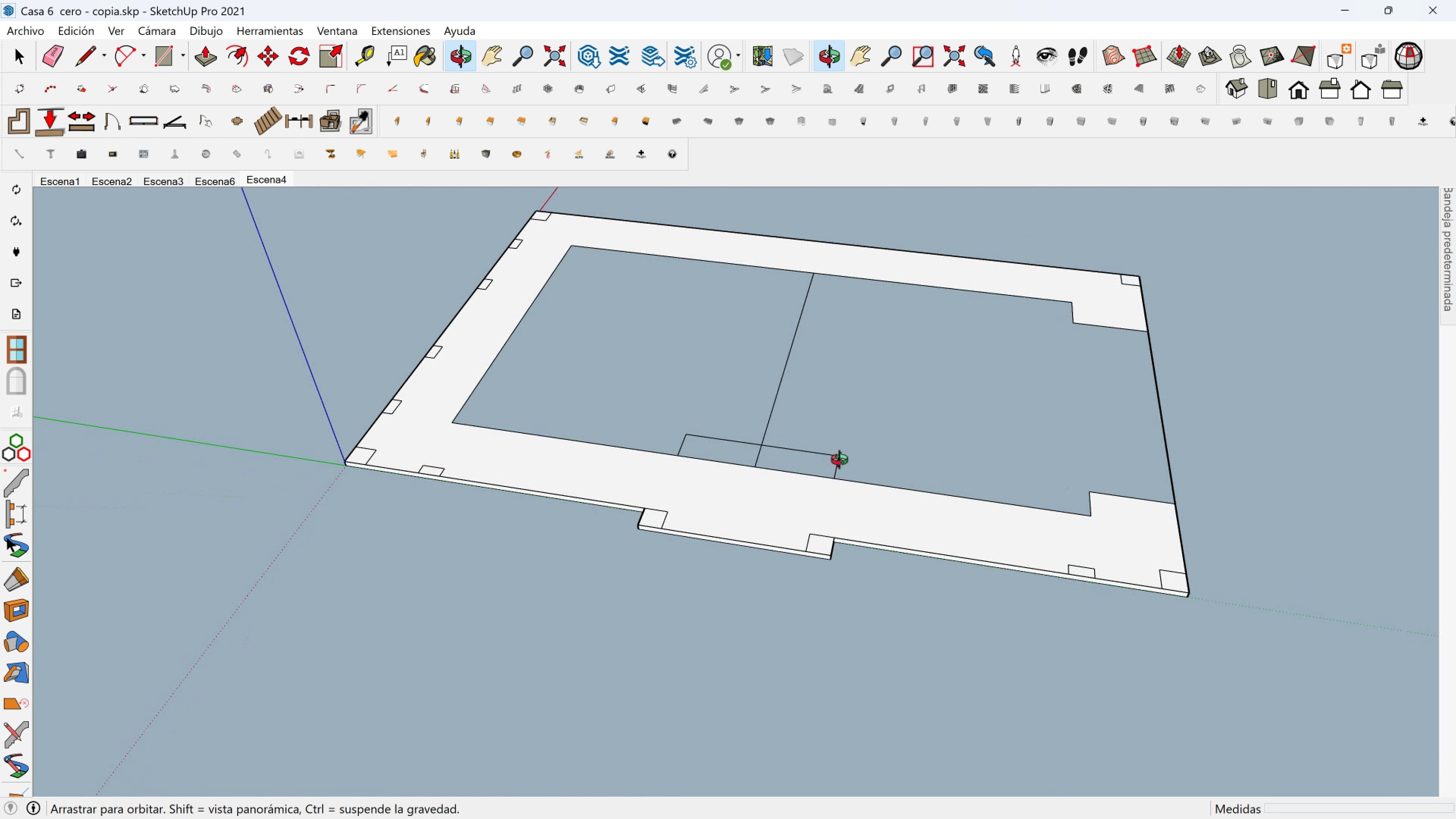 
key(Shift+ShiftLeft)
 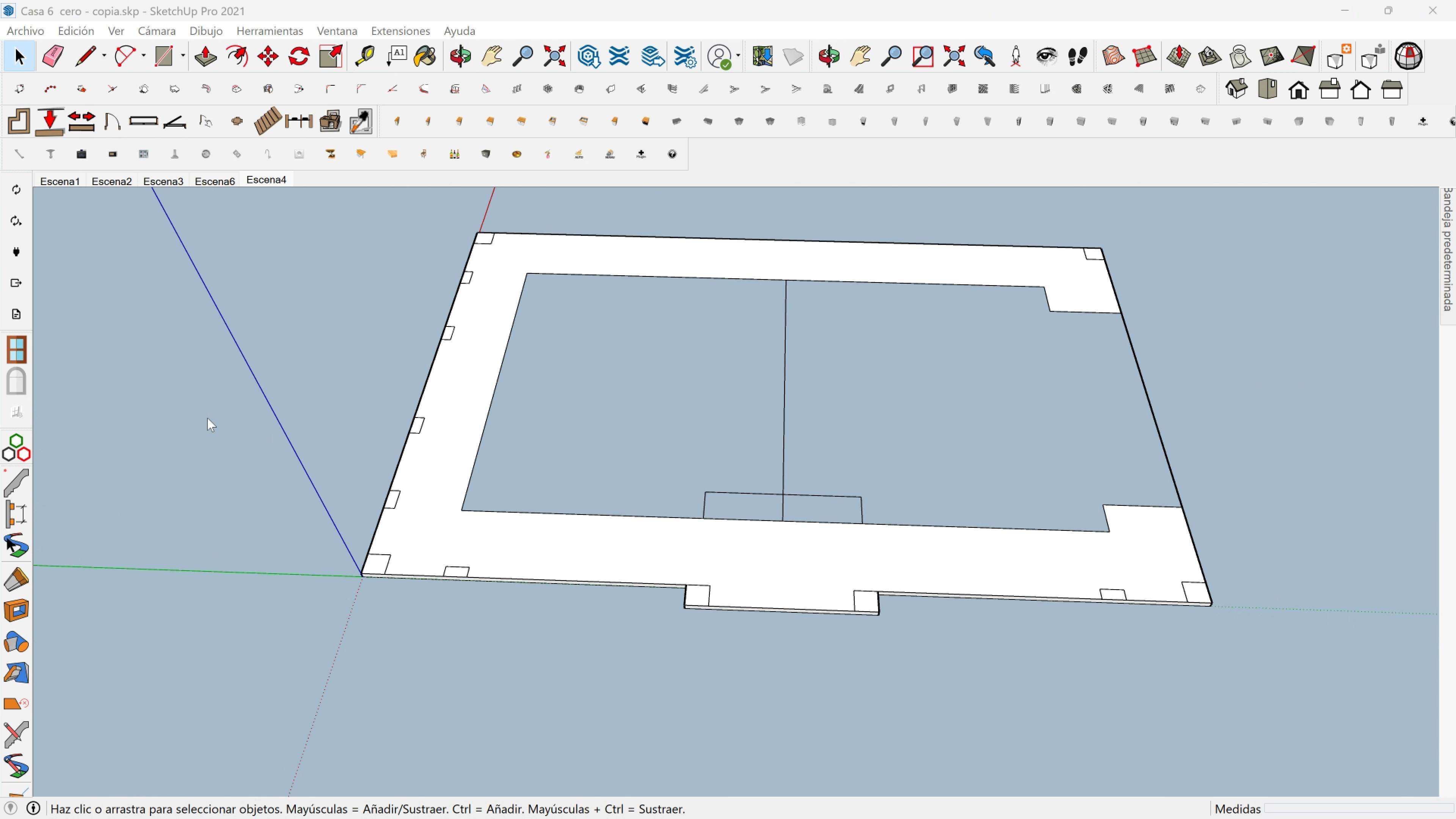 
scroll: coordinate [708, 473], scroll_direction: down, amount: 2.0
 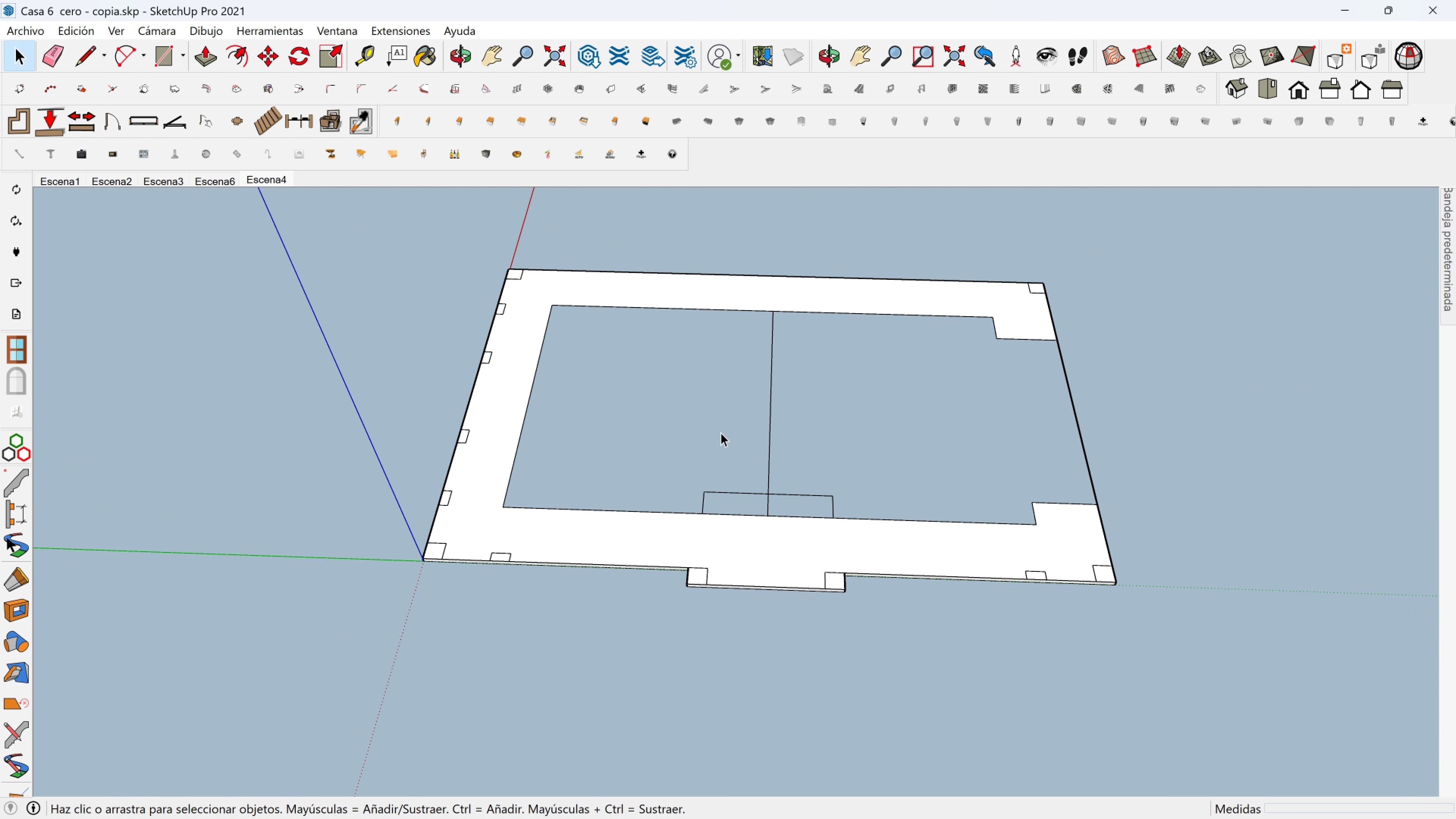 
key(Shift+ShiftLeft)
 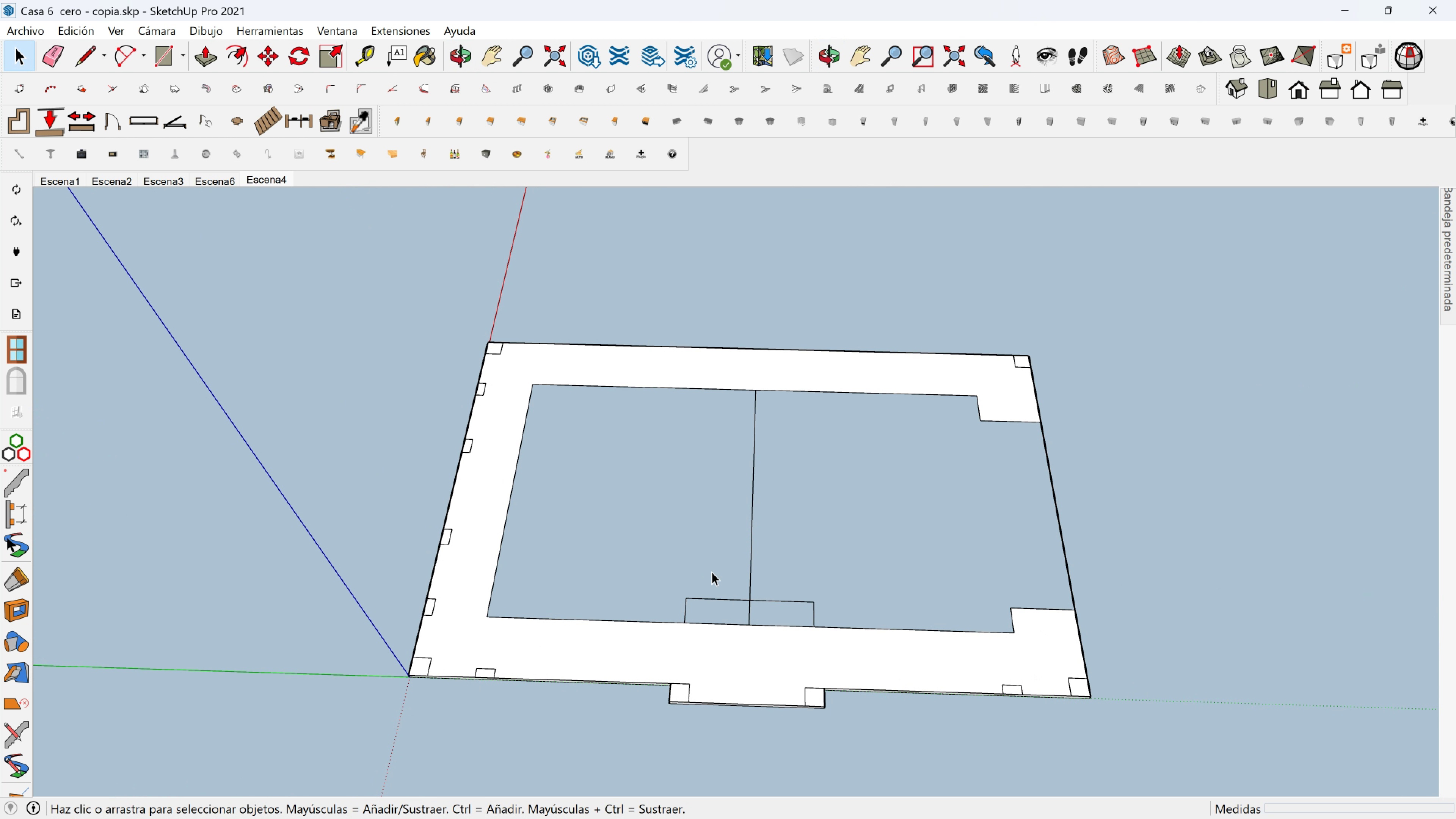 
key(Shift+ShiftLeft)
 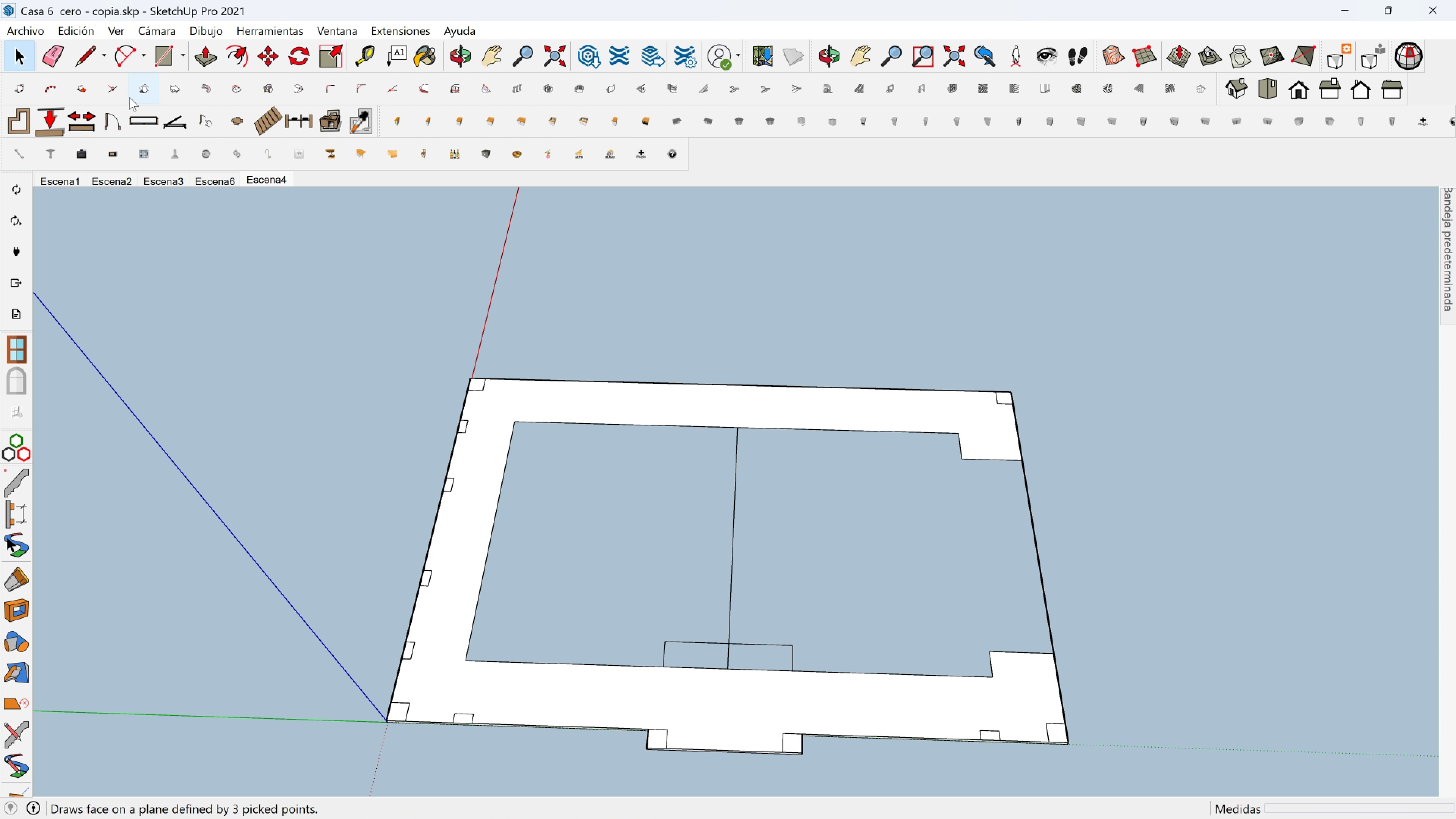 
double_click([80, 56])
 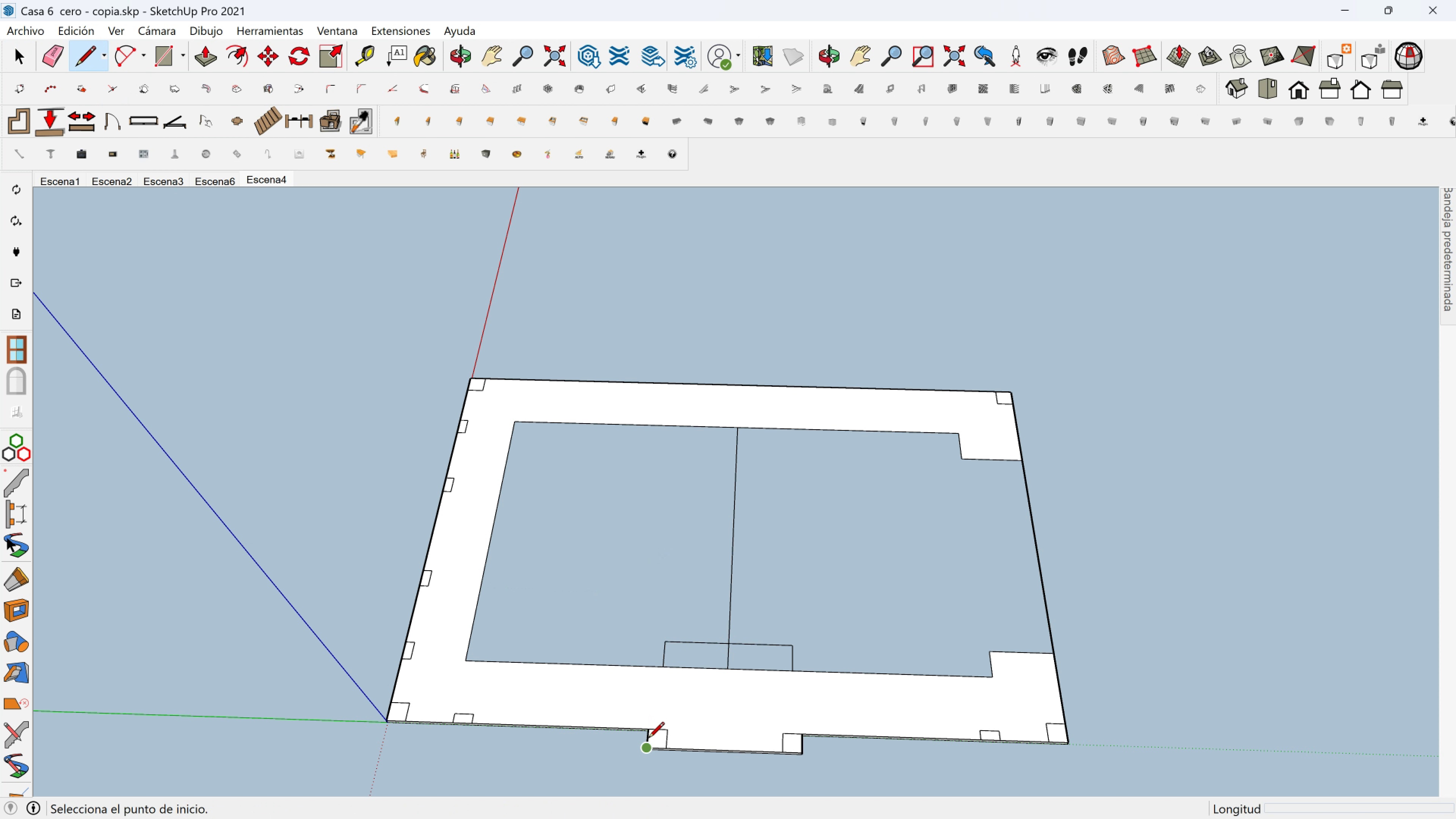 
hold_key(key=ShiftLeft, duration=1.19)
 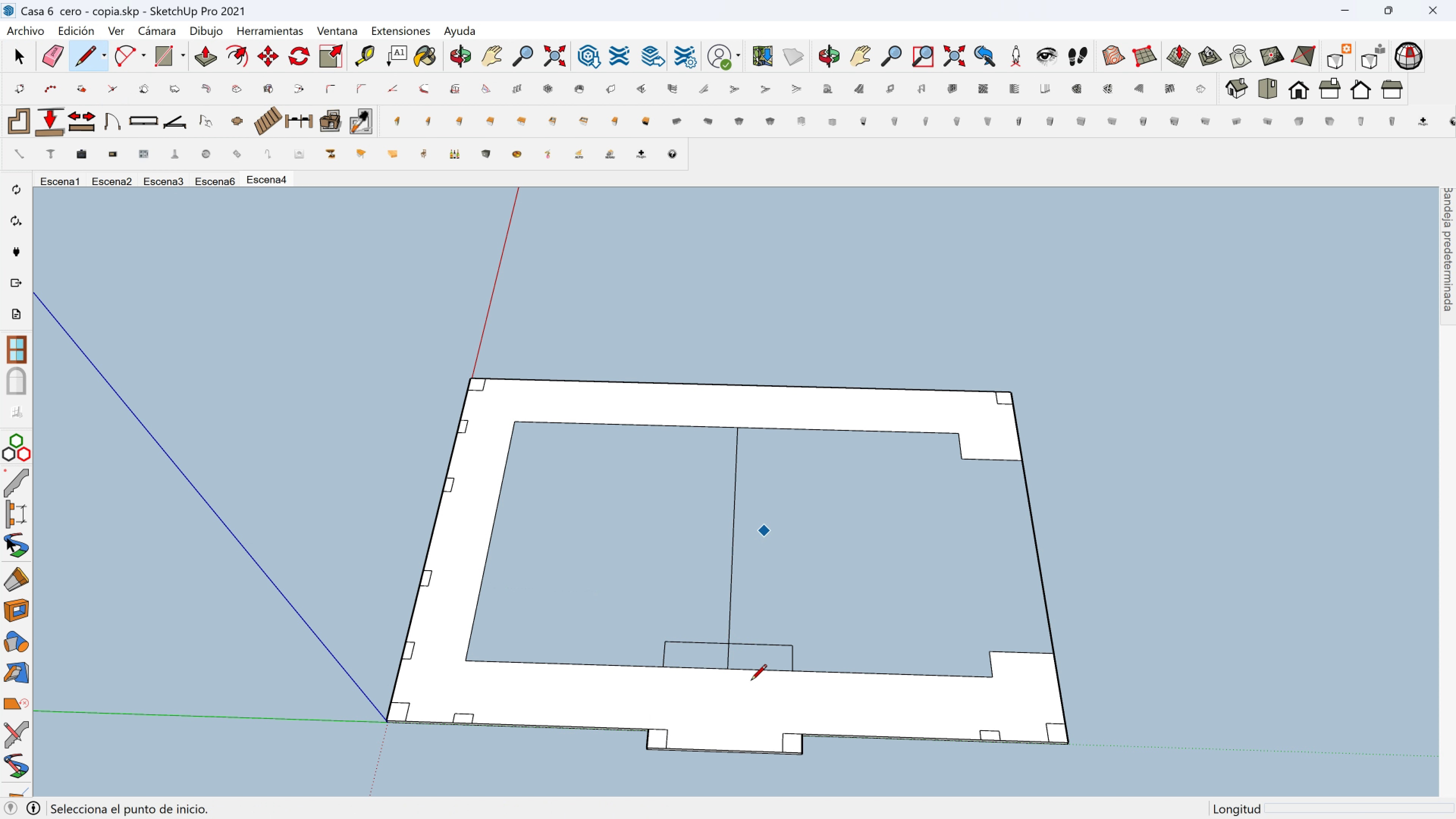 
key(Space)
 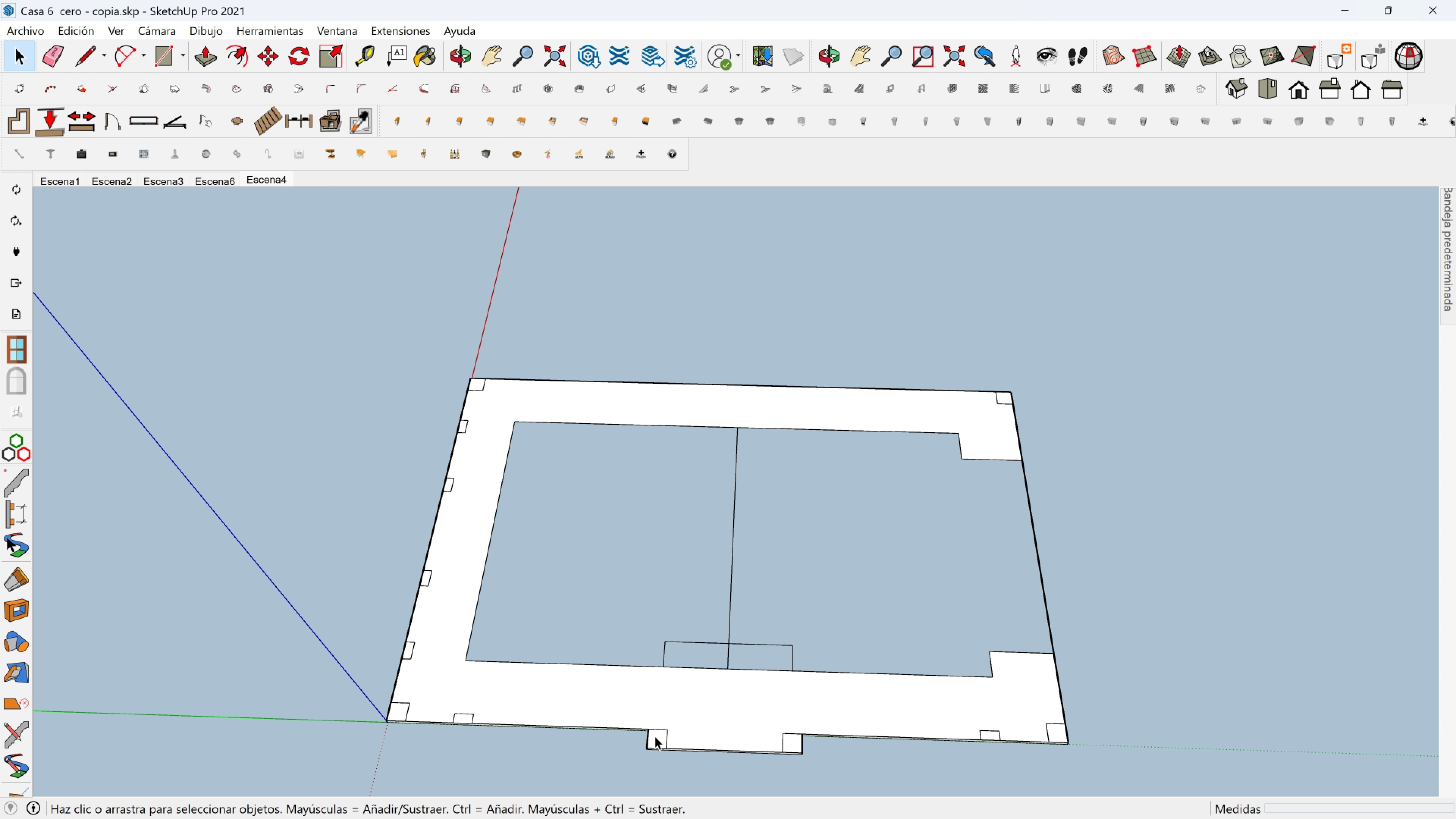 
left_click([655, 736])
 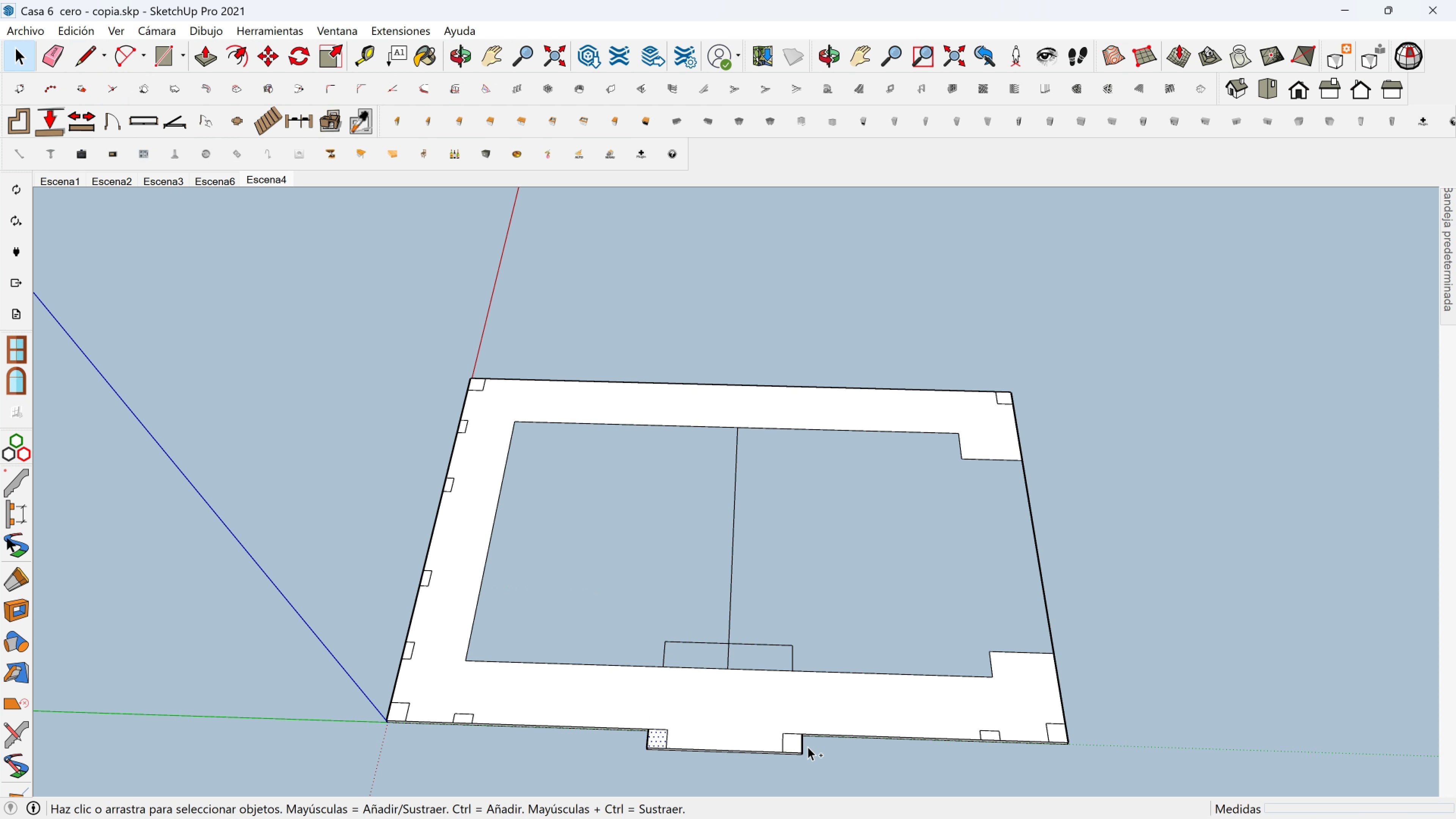 
hold_key(key=ControlLeft, duration=0.67)
left_click([796, 747])
 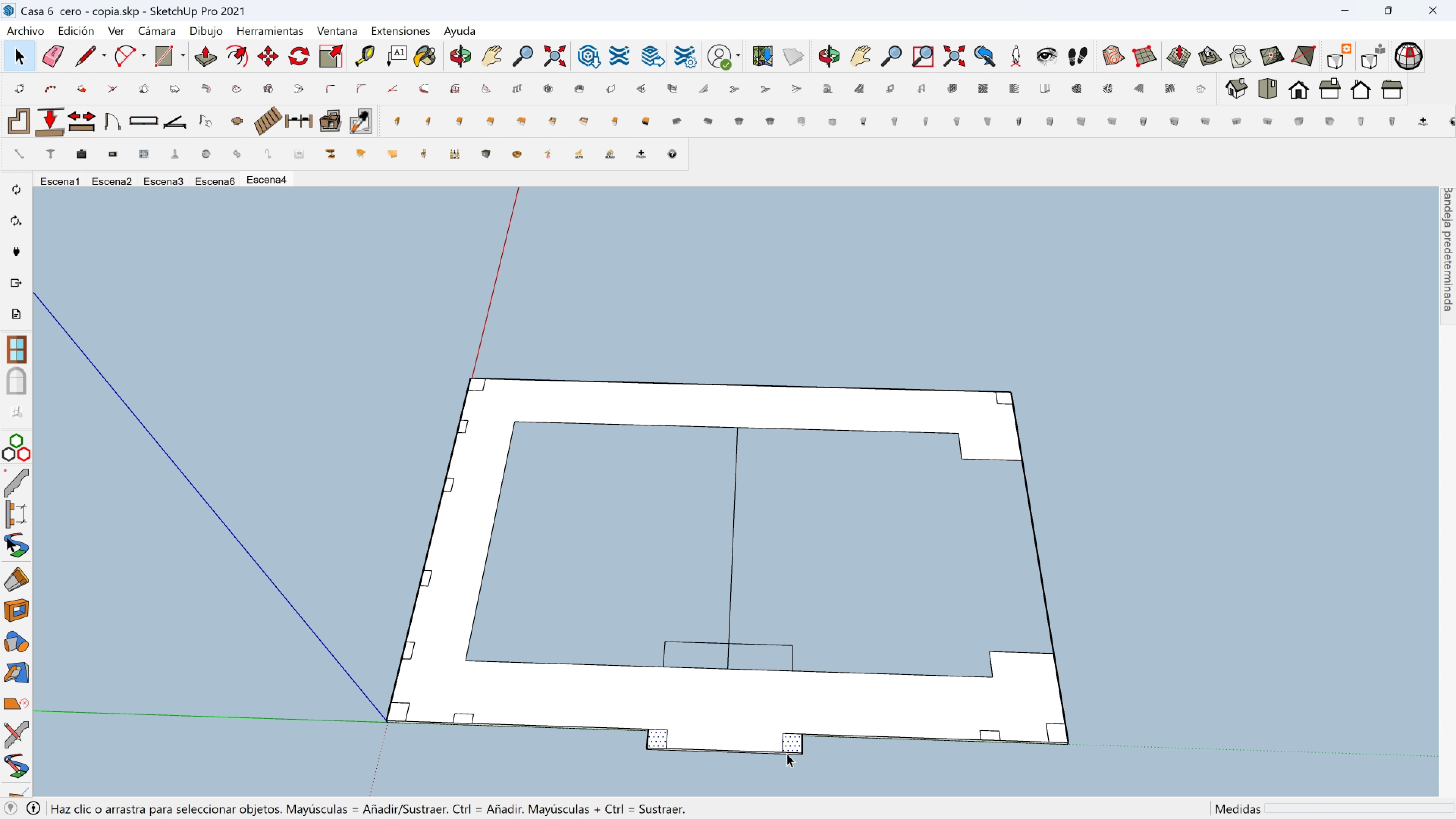 
key(M)
 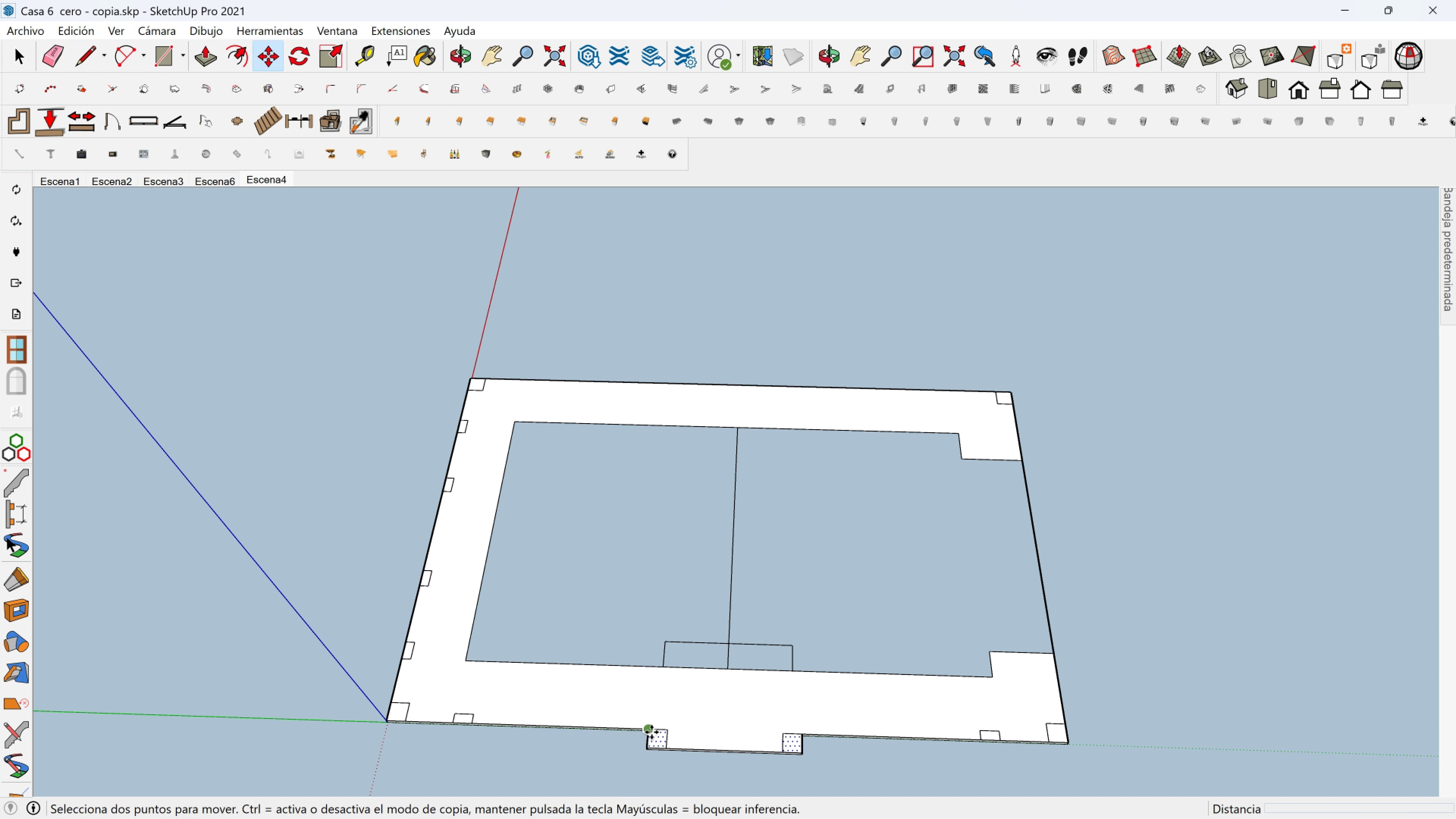 
key(Control+ControlLeft)
 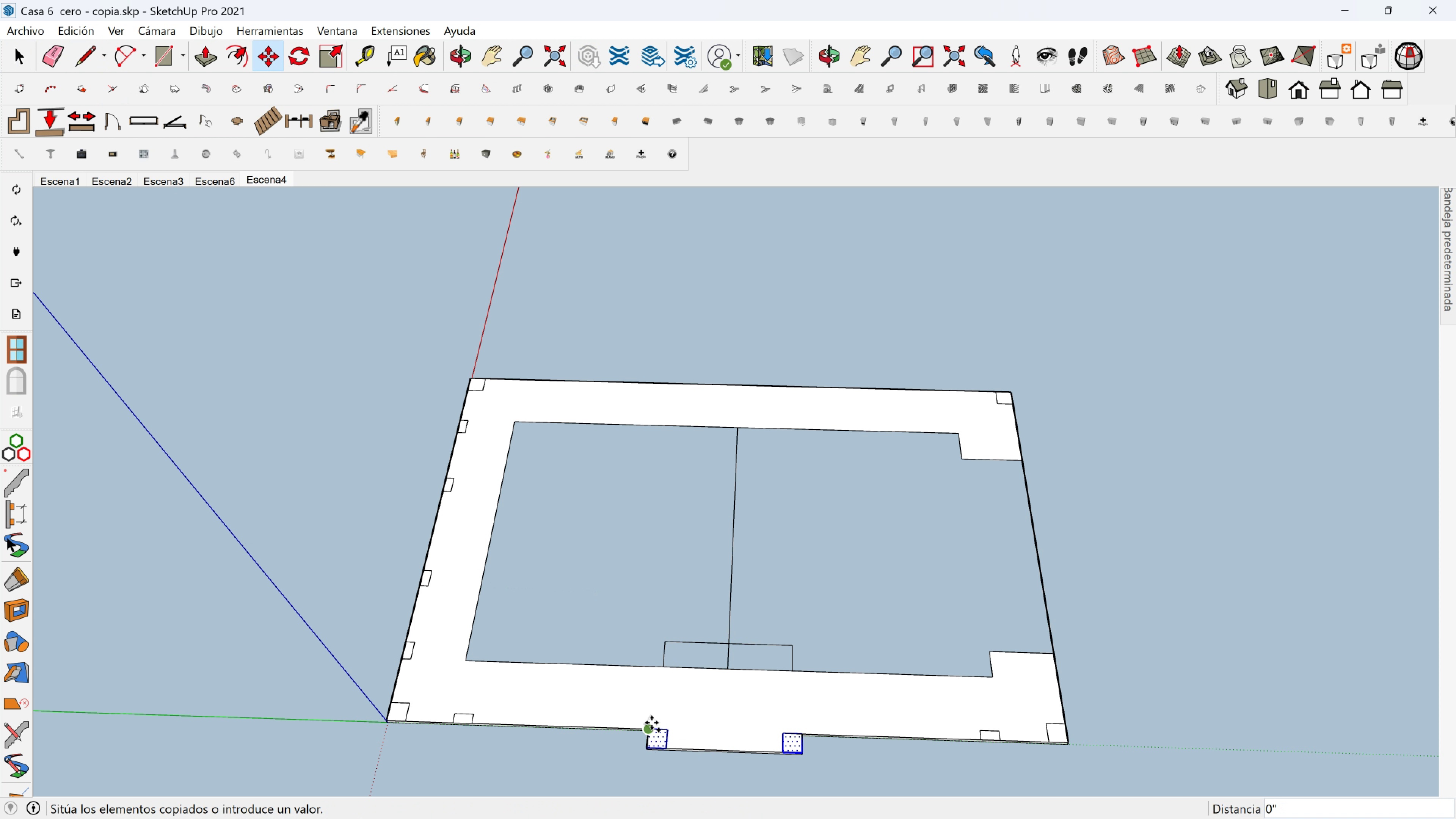 
left_click([651, 732])
 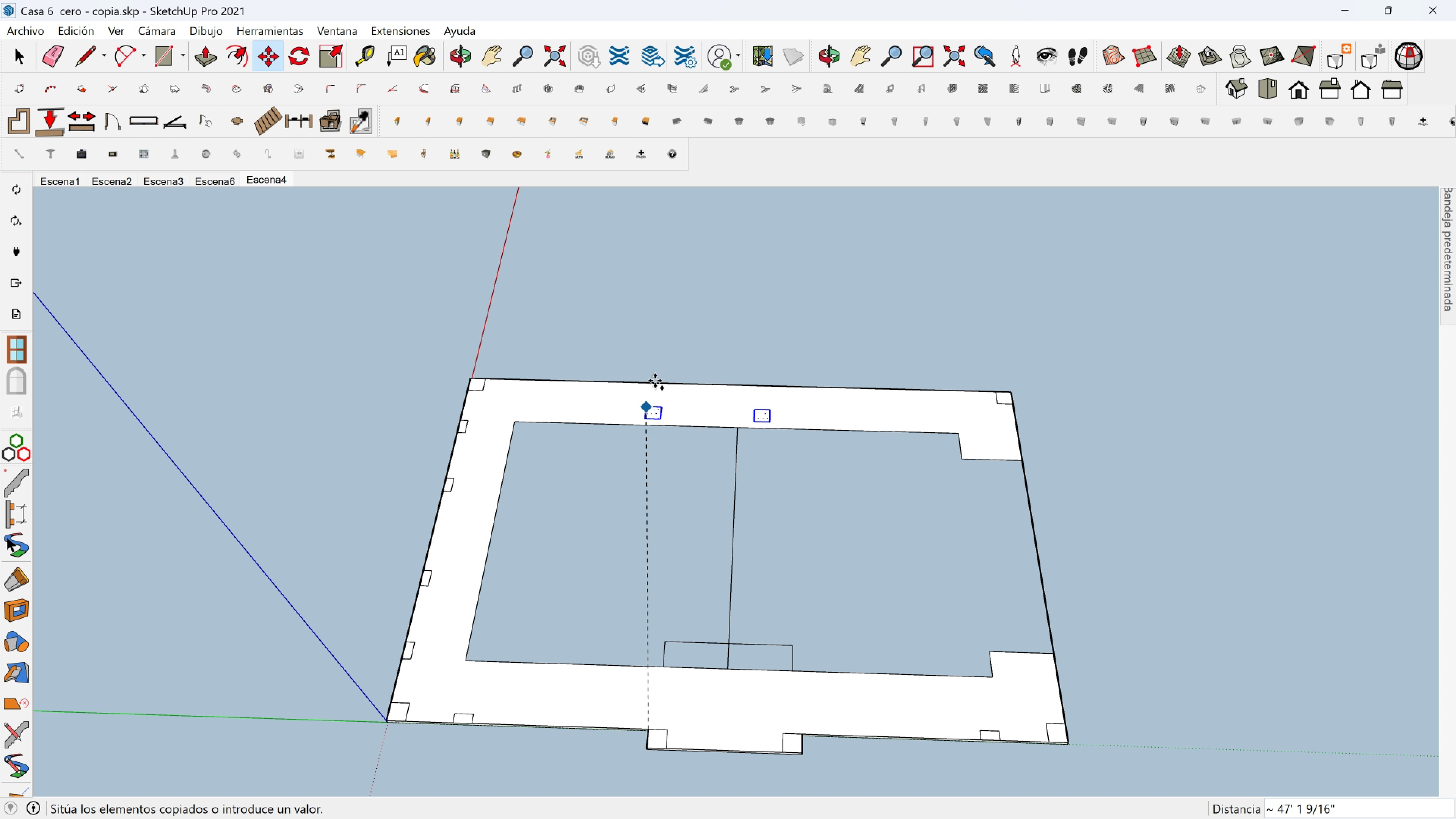 
key(Shift+ShiftLeft)
 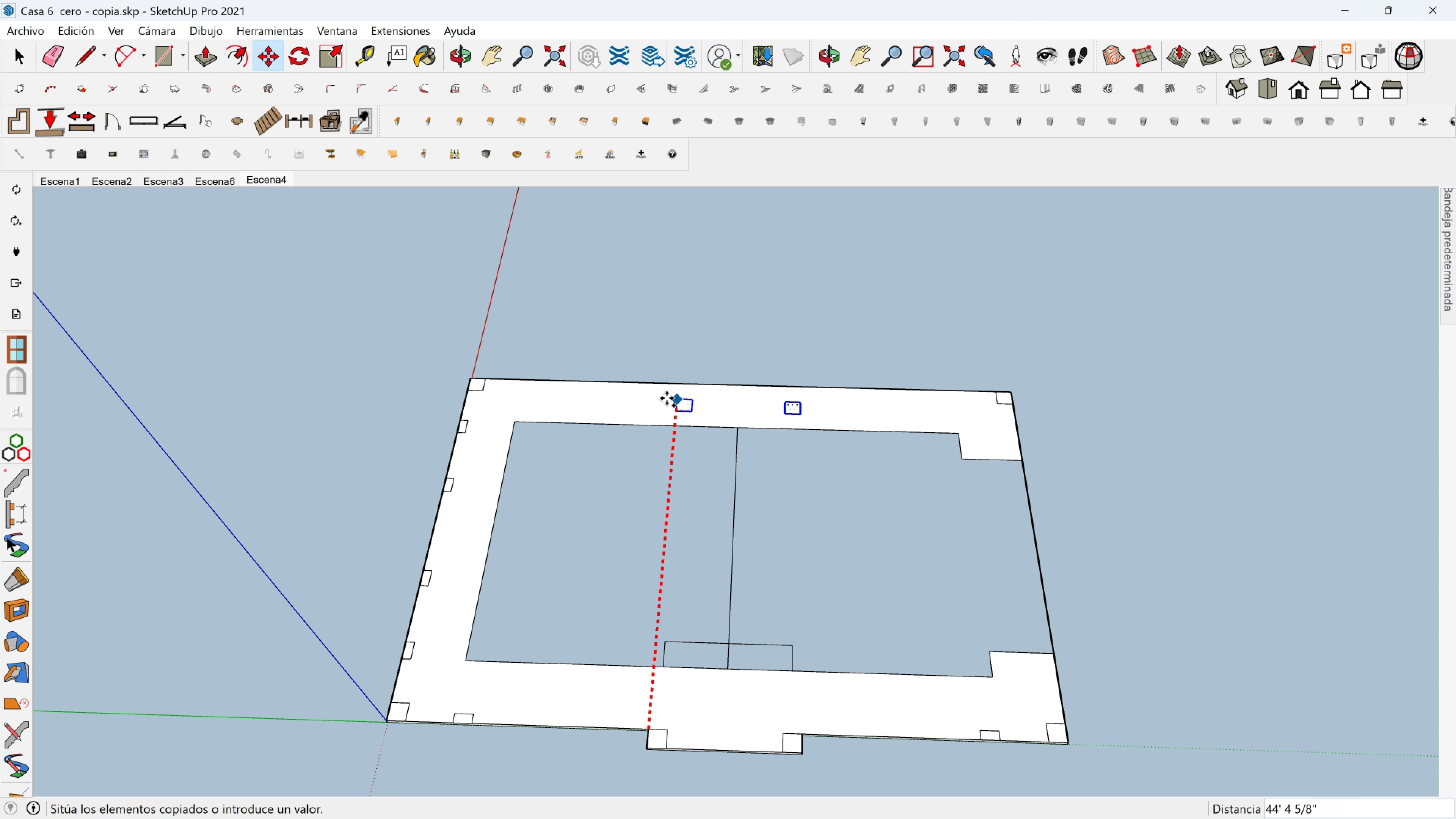 
hold_key(key=ShiftLeft, duration=0.86)
left_click([676, 382])
 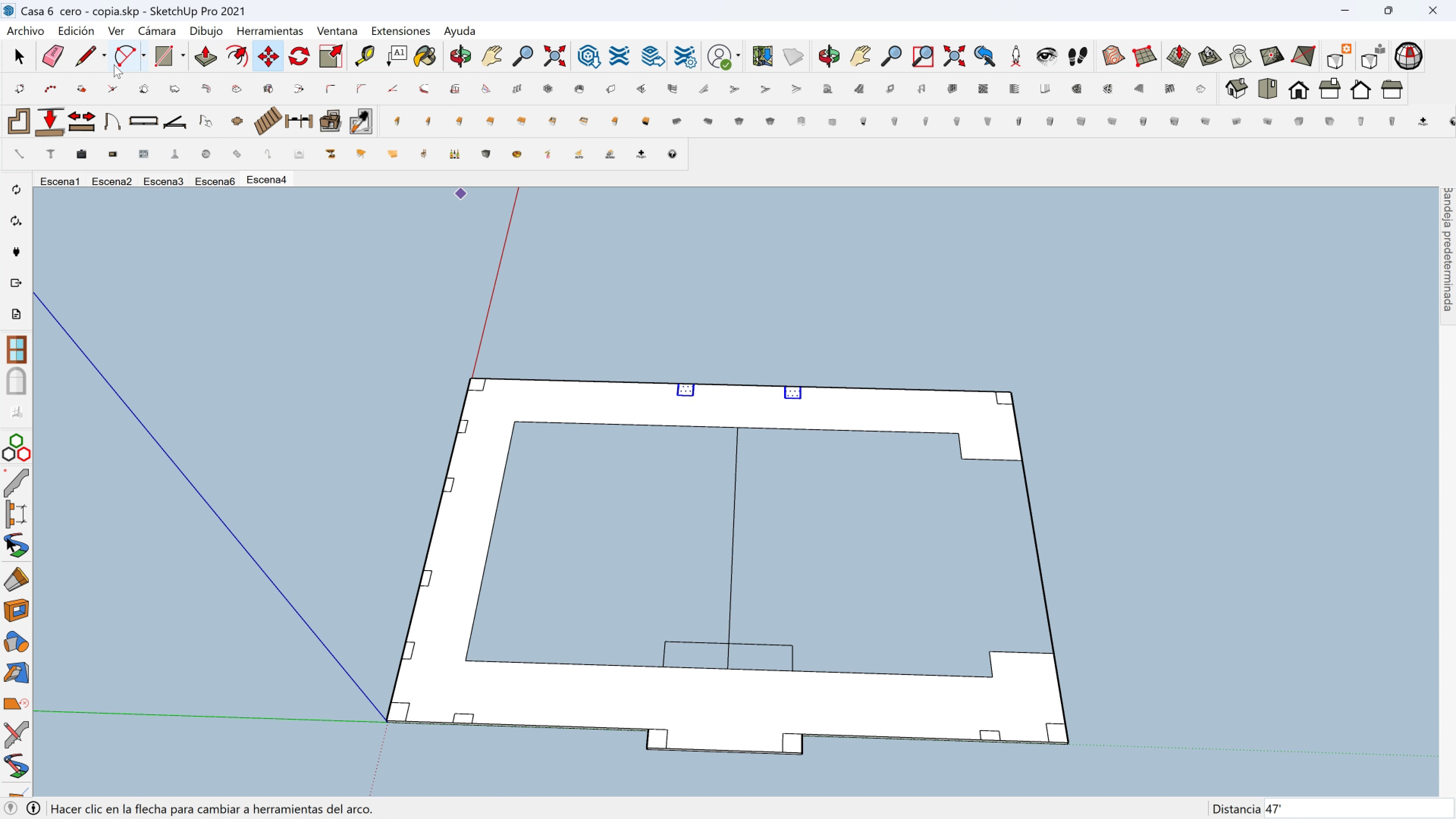 
left_click([86, 63])
 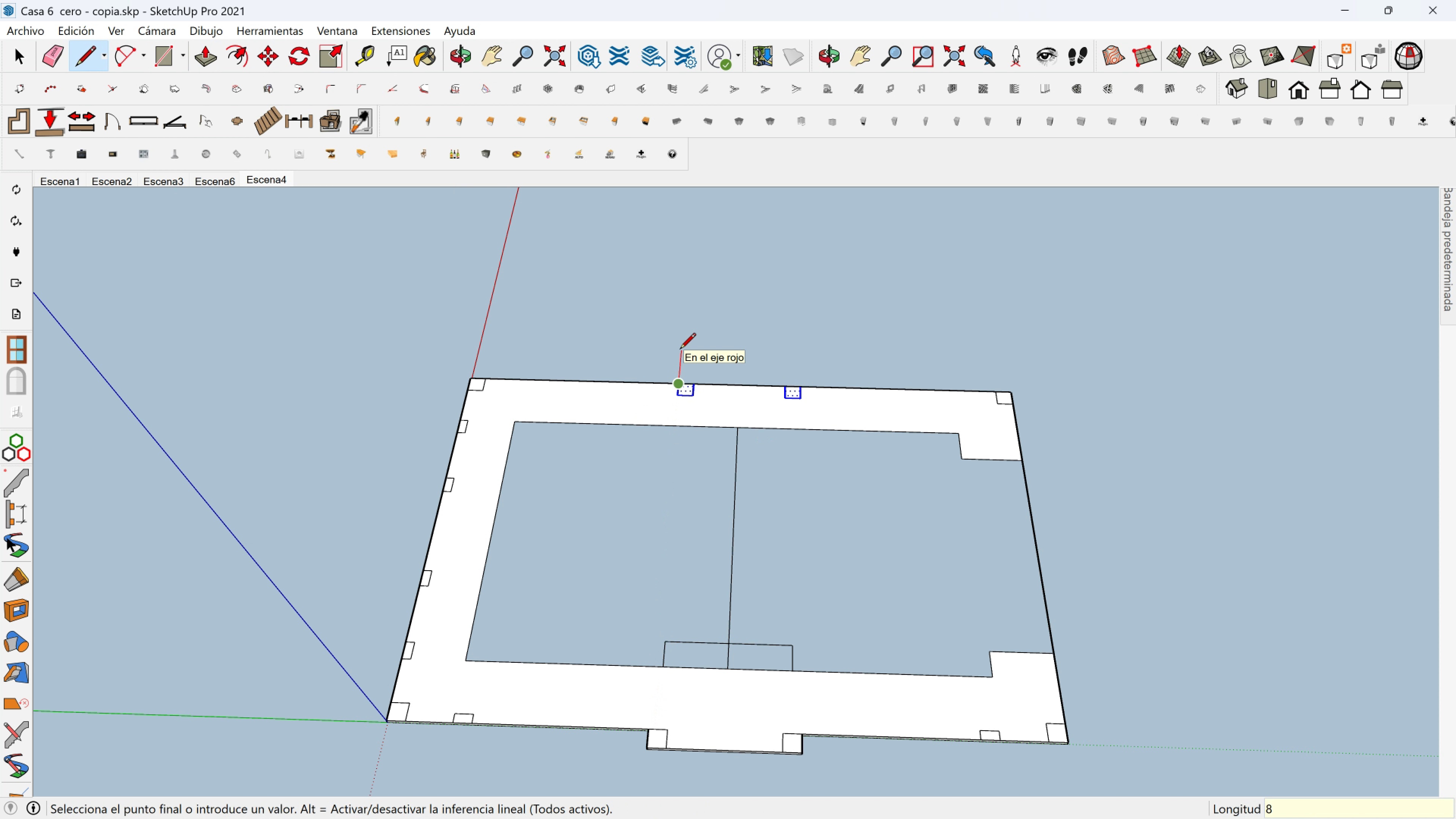 
key(8)
 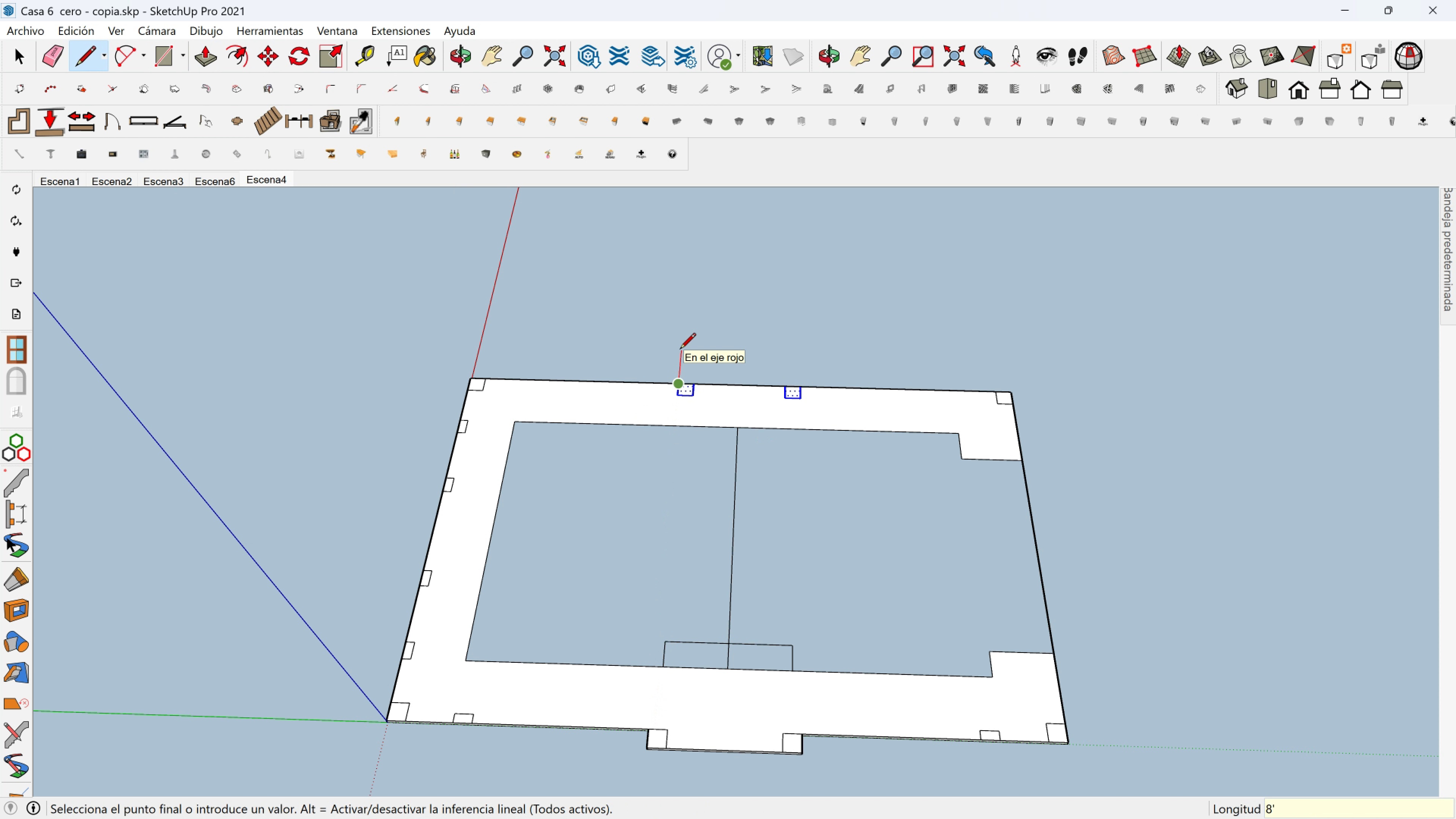 
key(BracketLeft)
 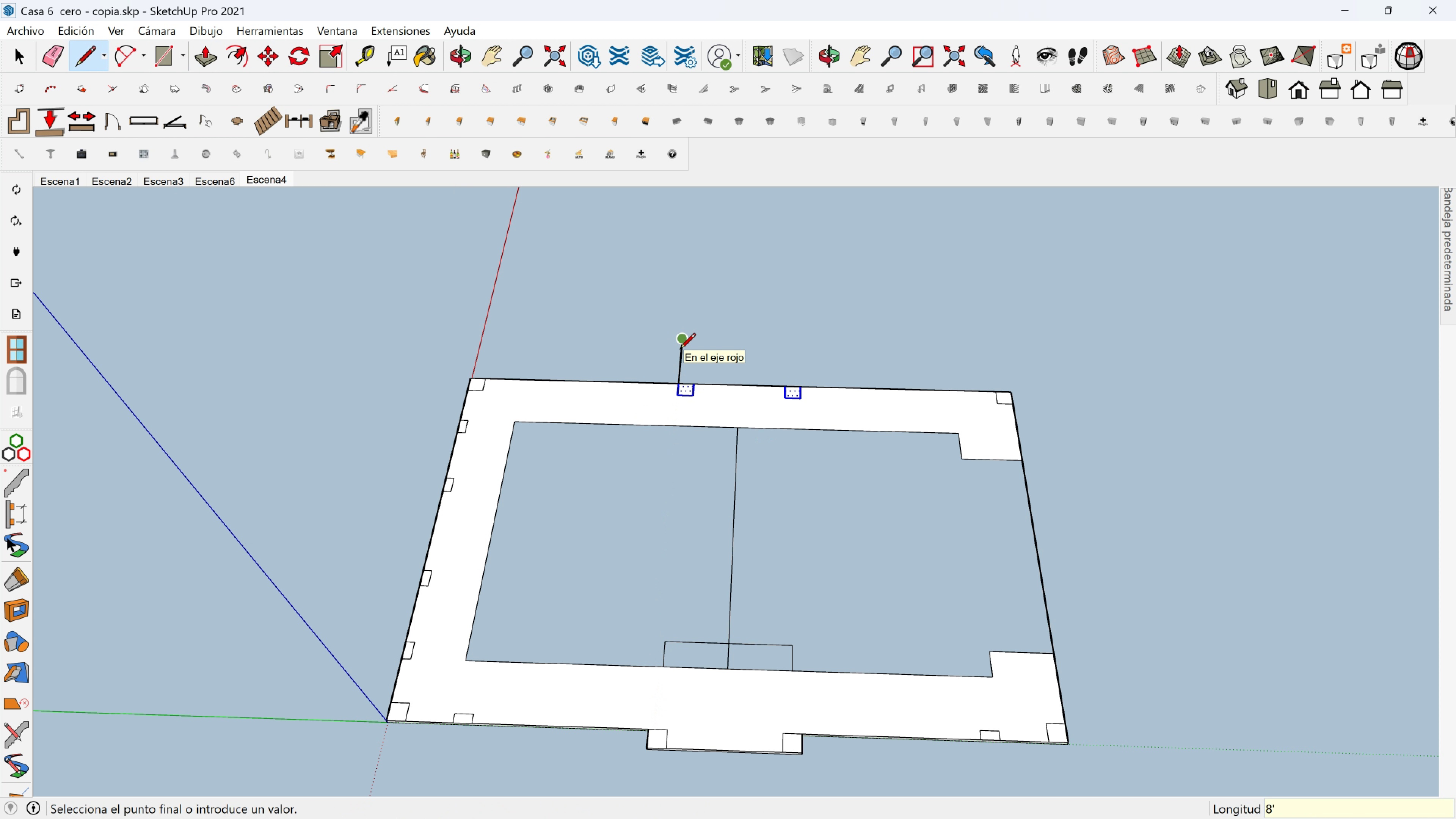 
key(Enter)
 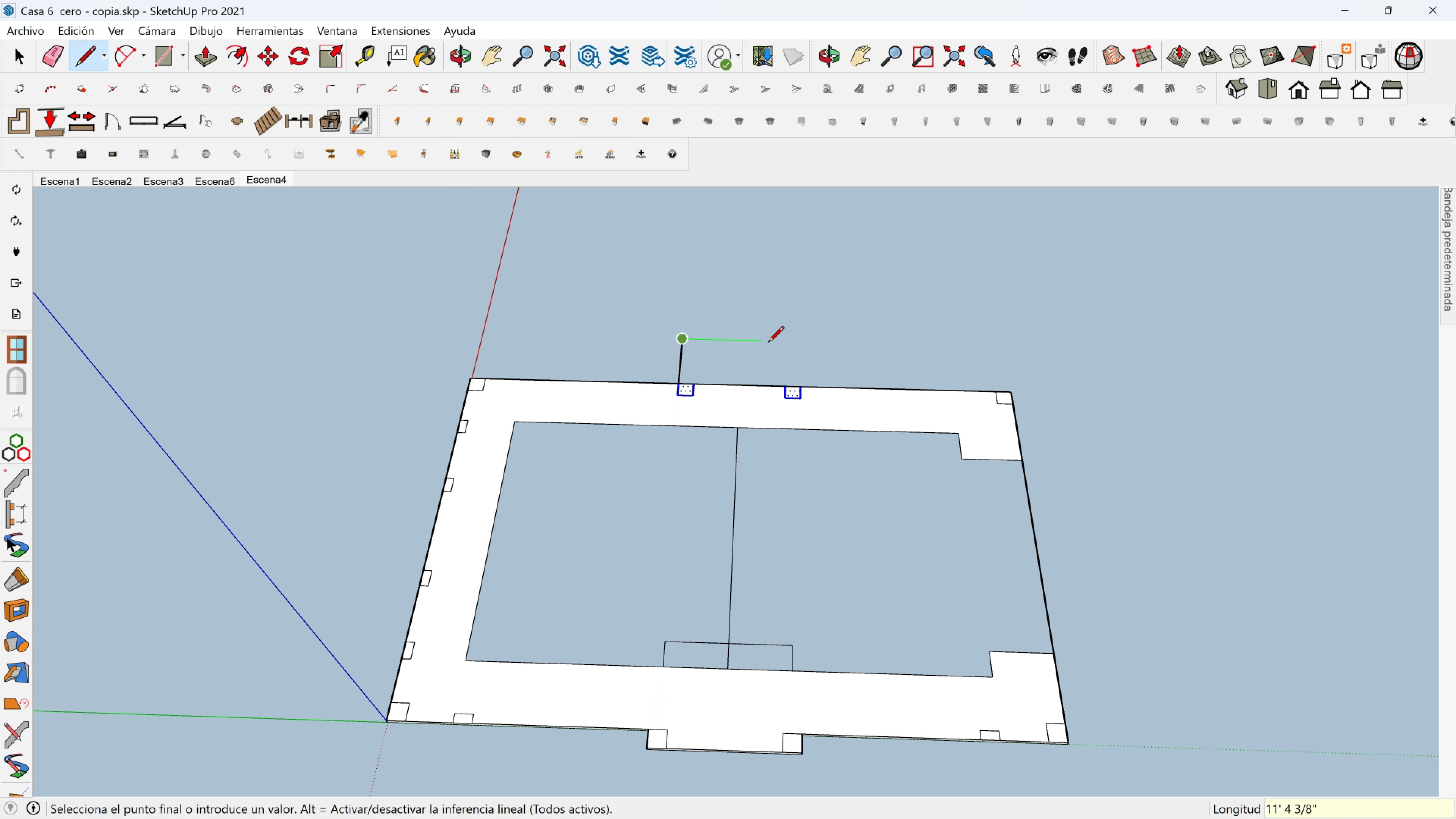 
hold_key(key=ShiftLeft, duration=1.53)
 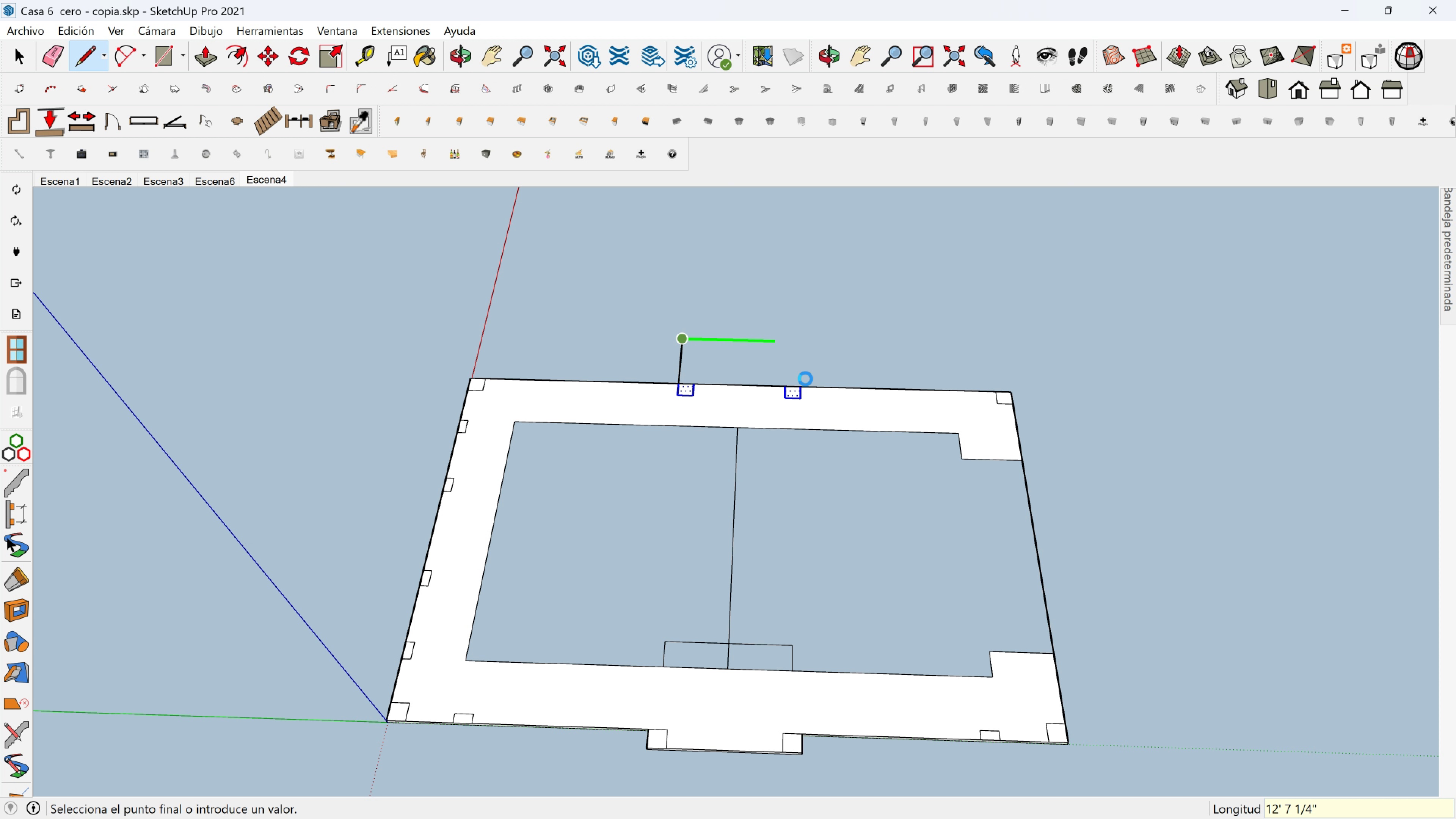 
hold_key(key=ShiftLeft, duration=1.5)
 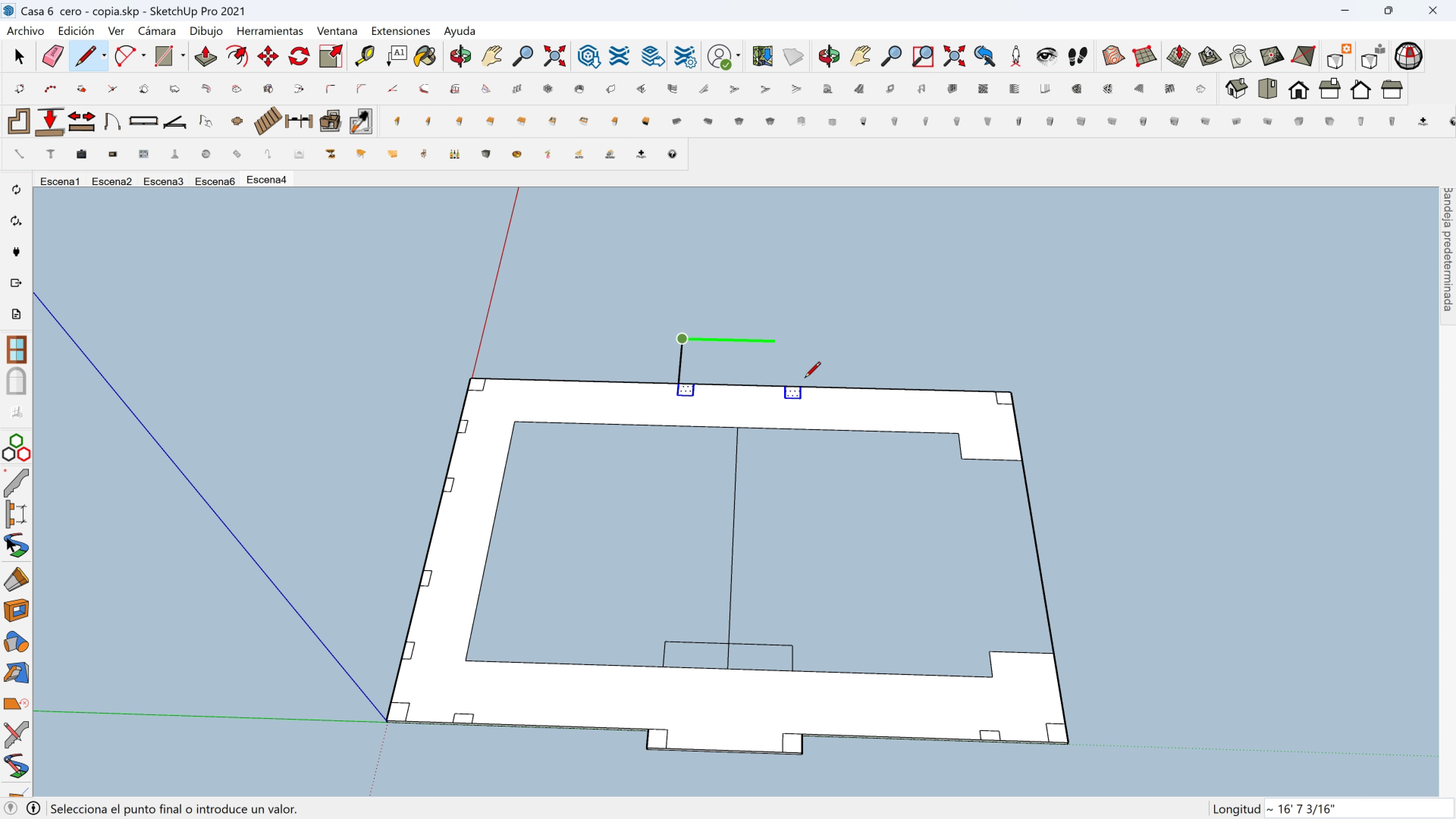 
hold_key(key=ShiftLeft, duration=1.53)
 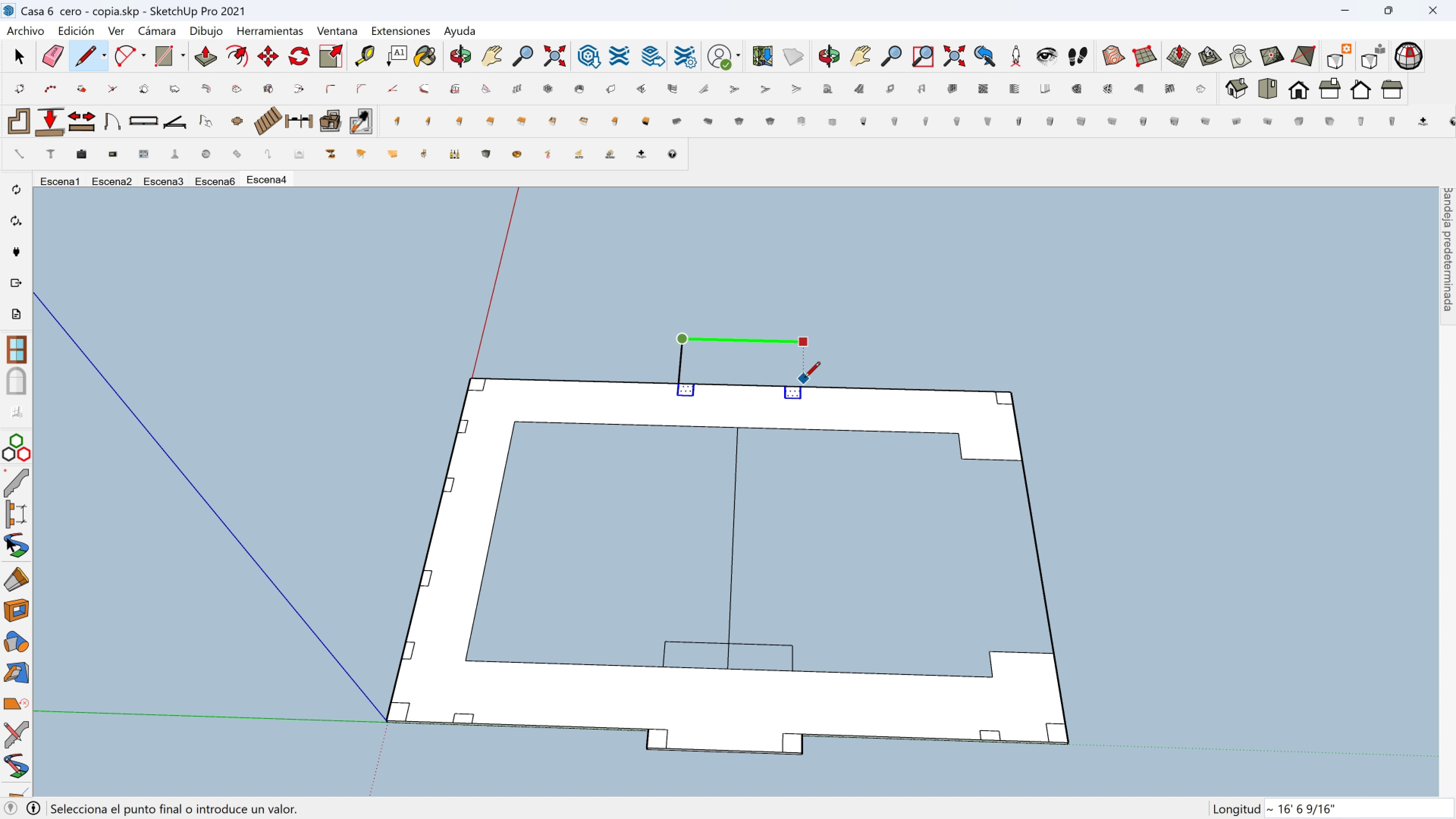 
hold_key(key=ShiftLeft, duration=1.53)
 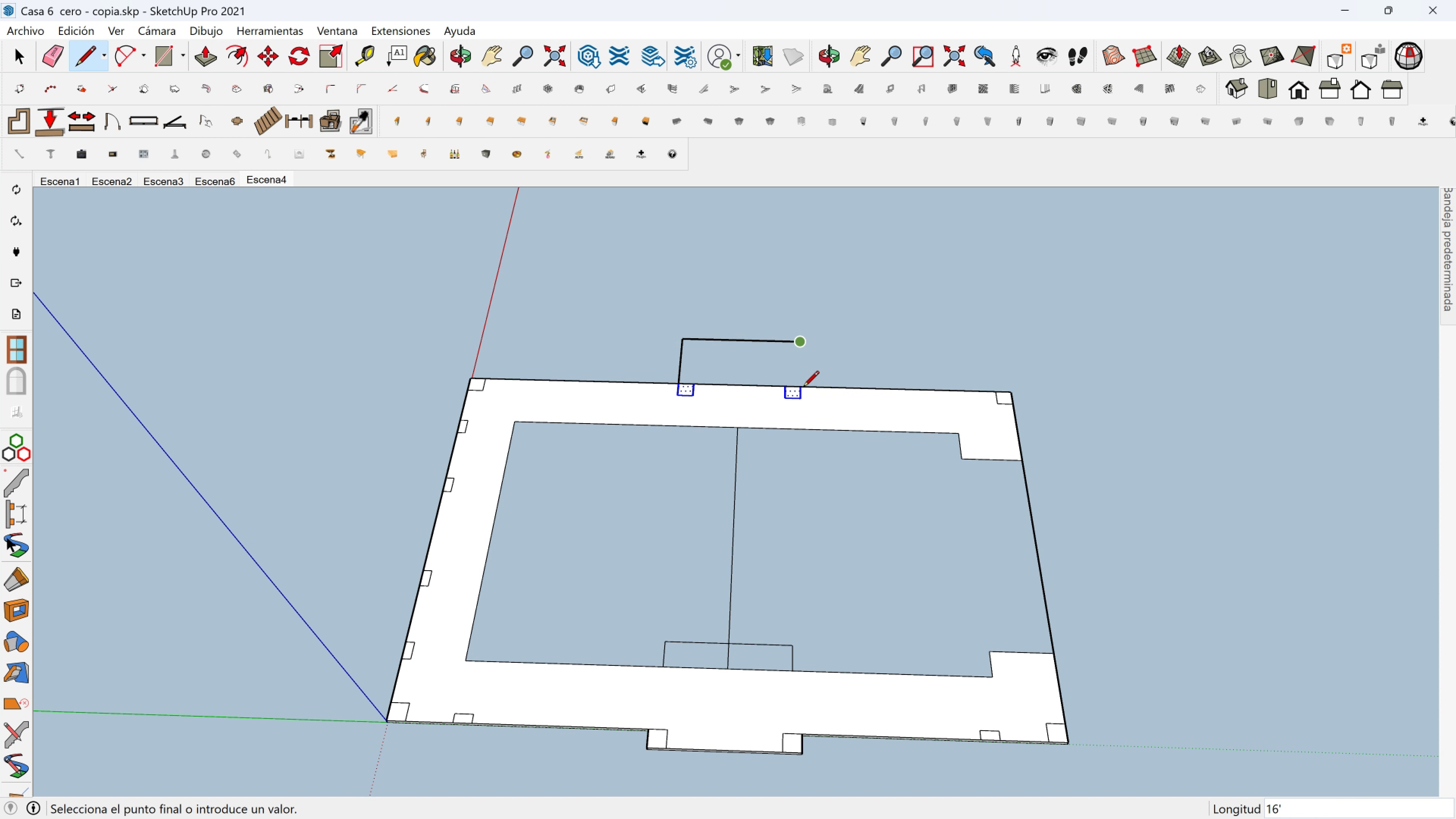 
key(Shift+ShiftLeft)
 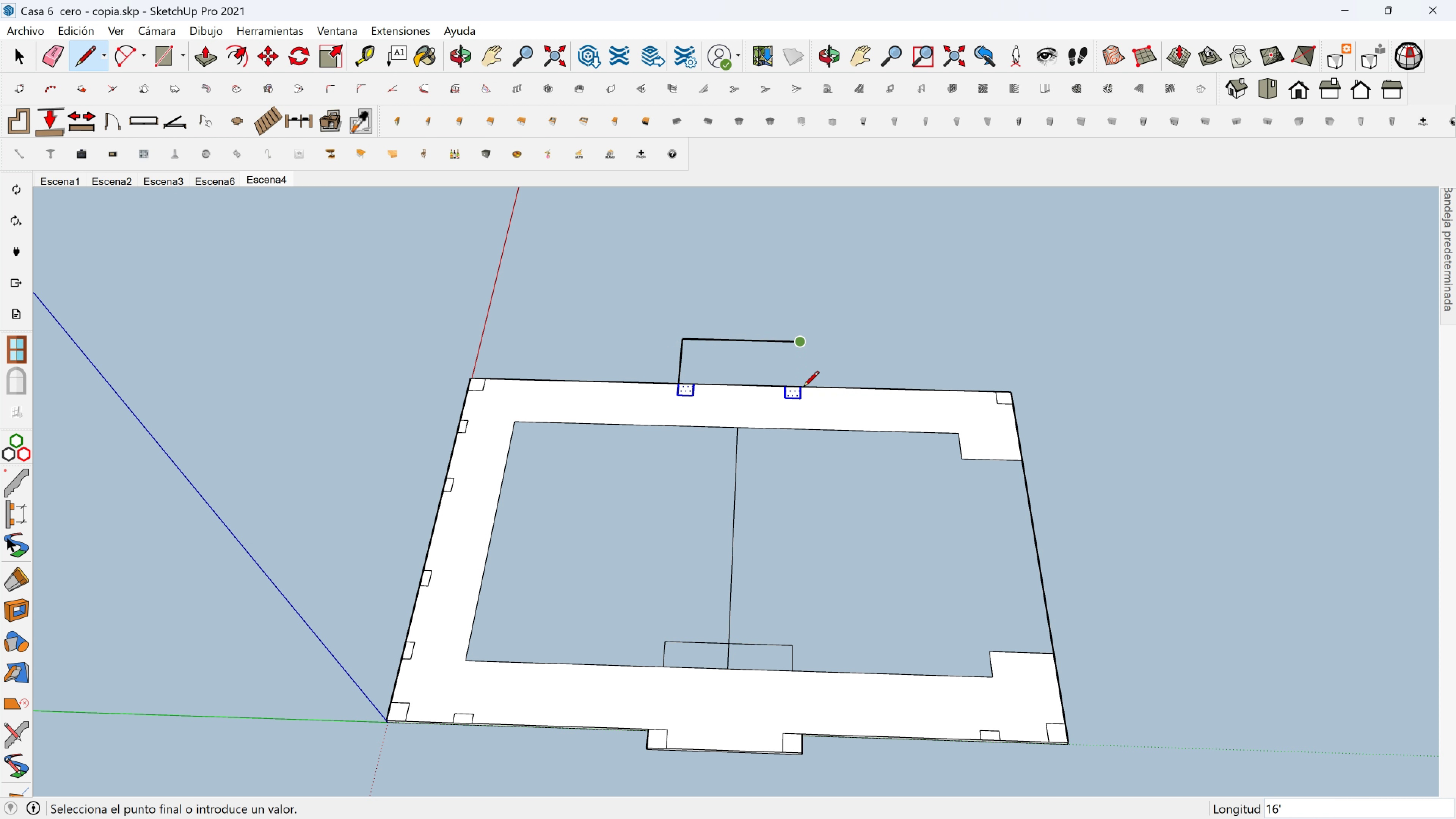 
key(Shift+ShiftLeft)
 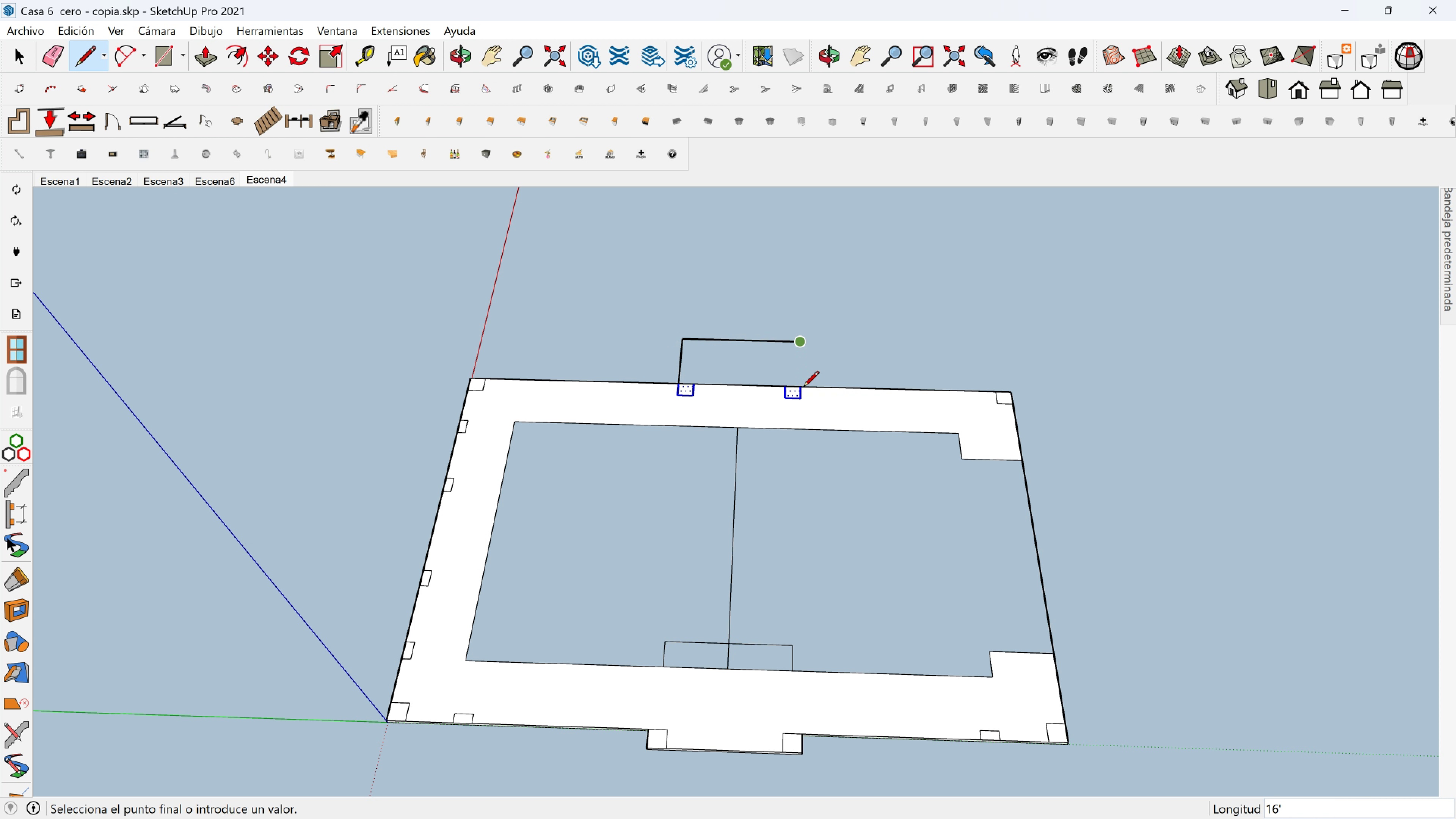 
left_click([803, 388])
 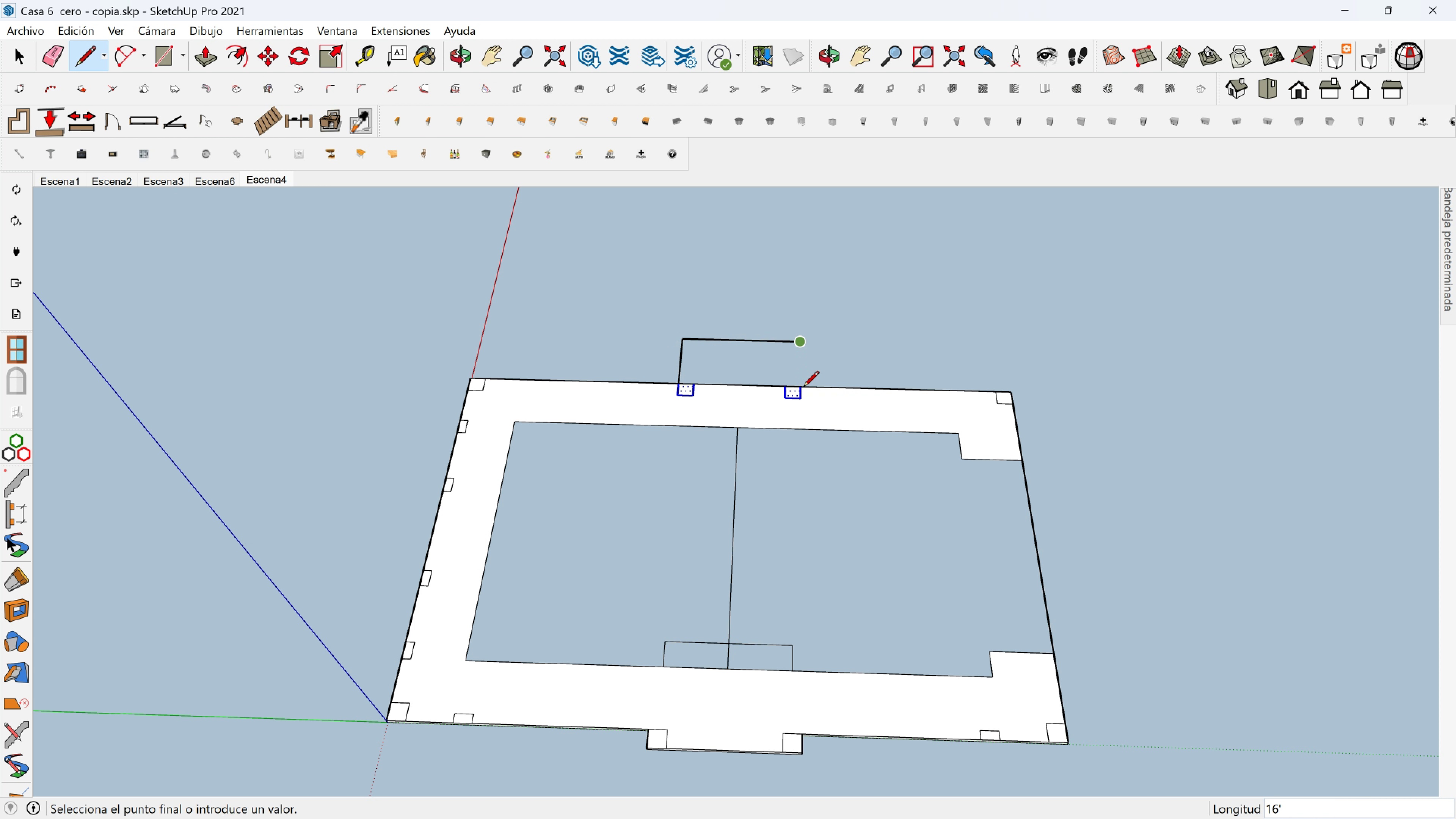 
key(Shift+ShiftLeft)
 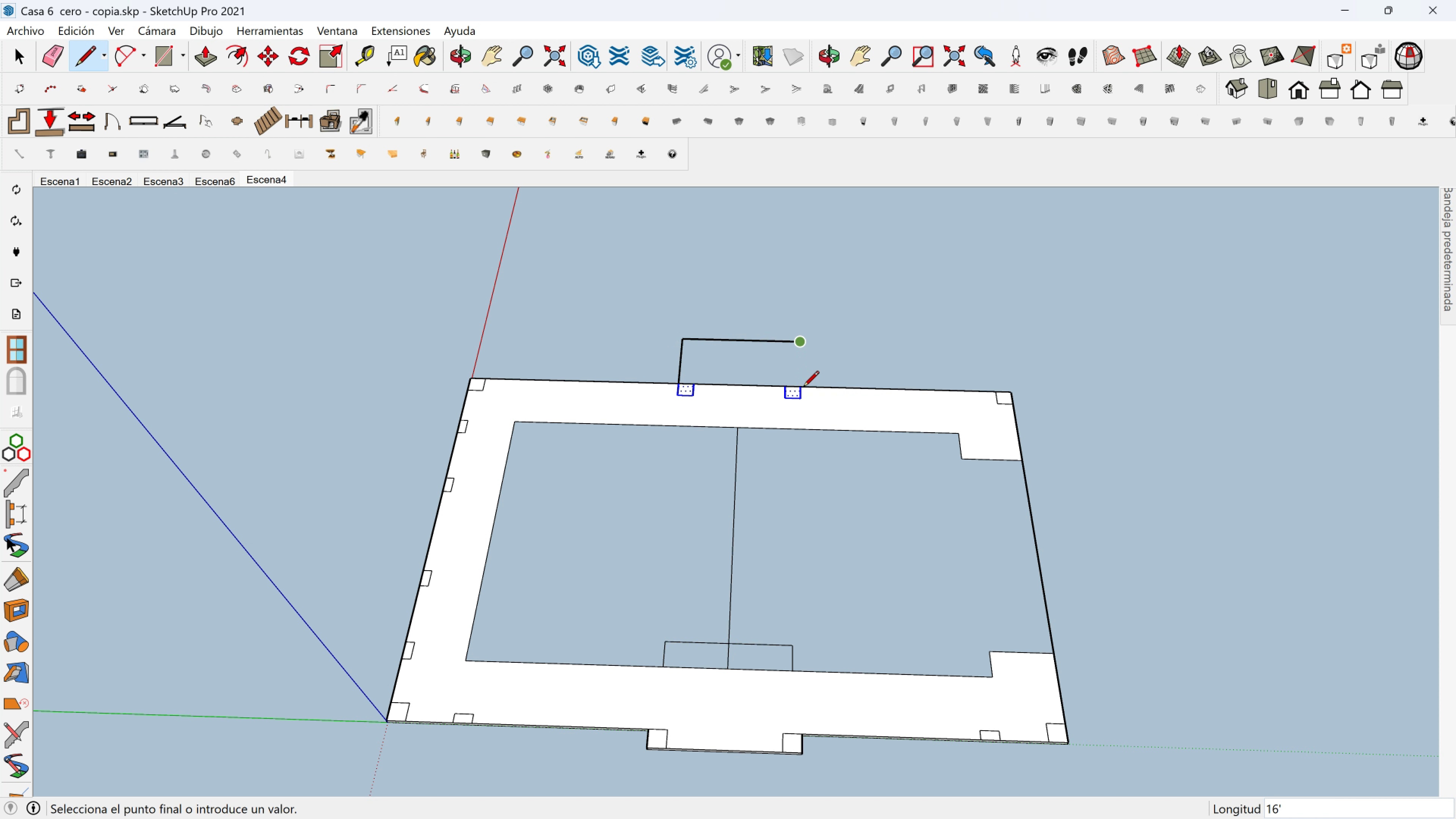 
key(Shift+ShiftLeft)
 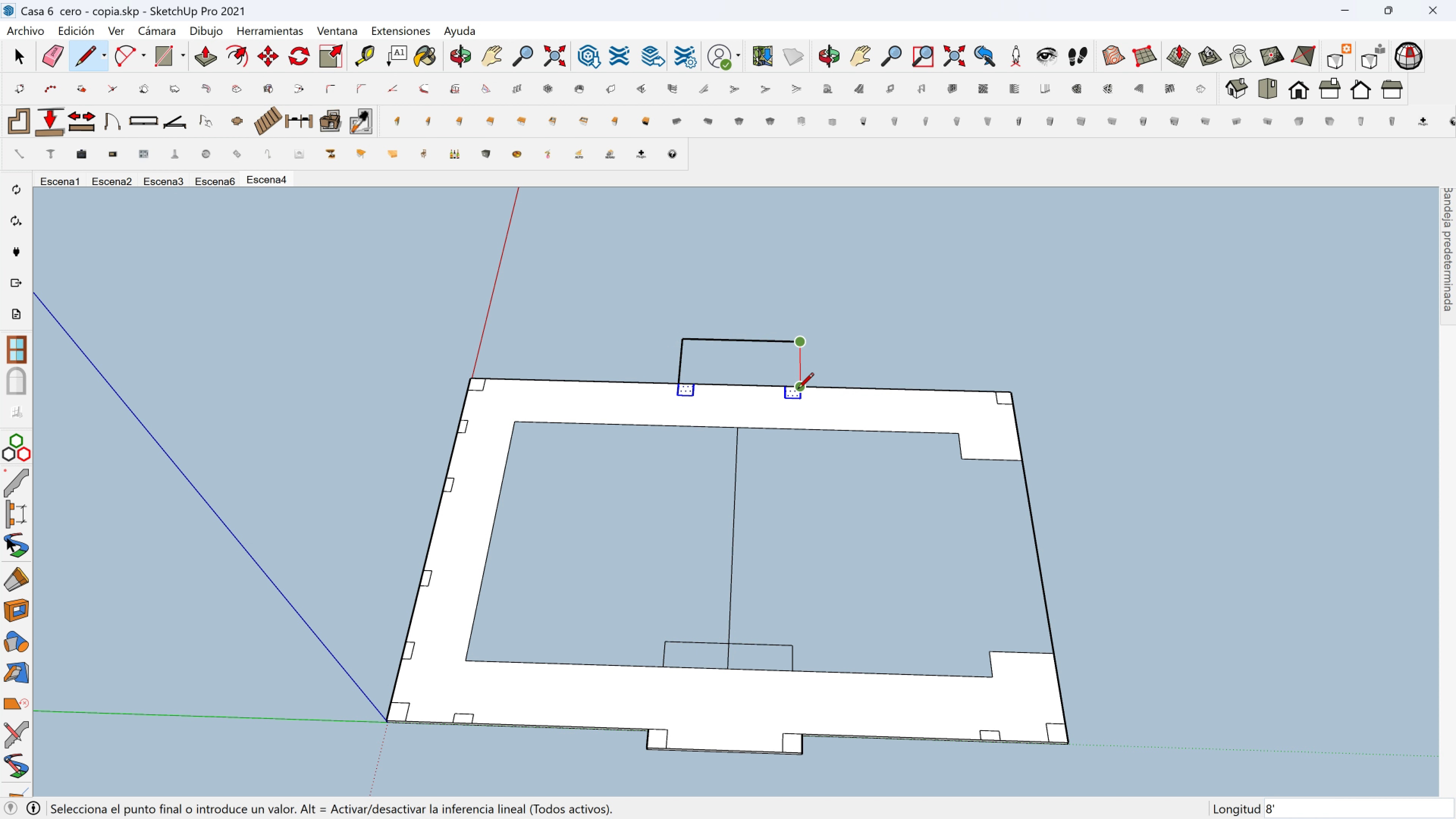 
key(Shift+ShiftLeft)
 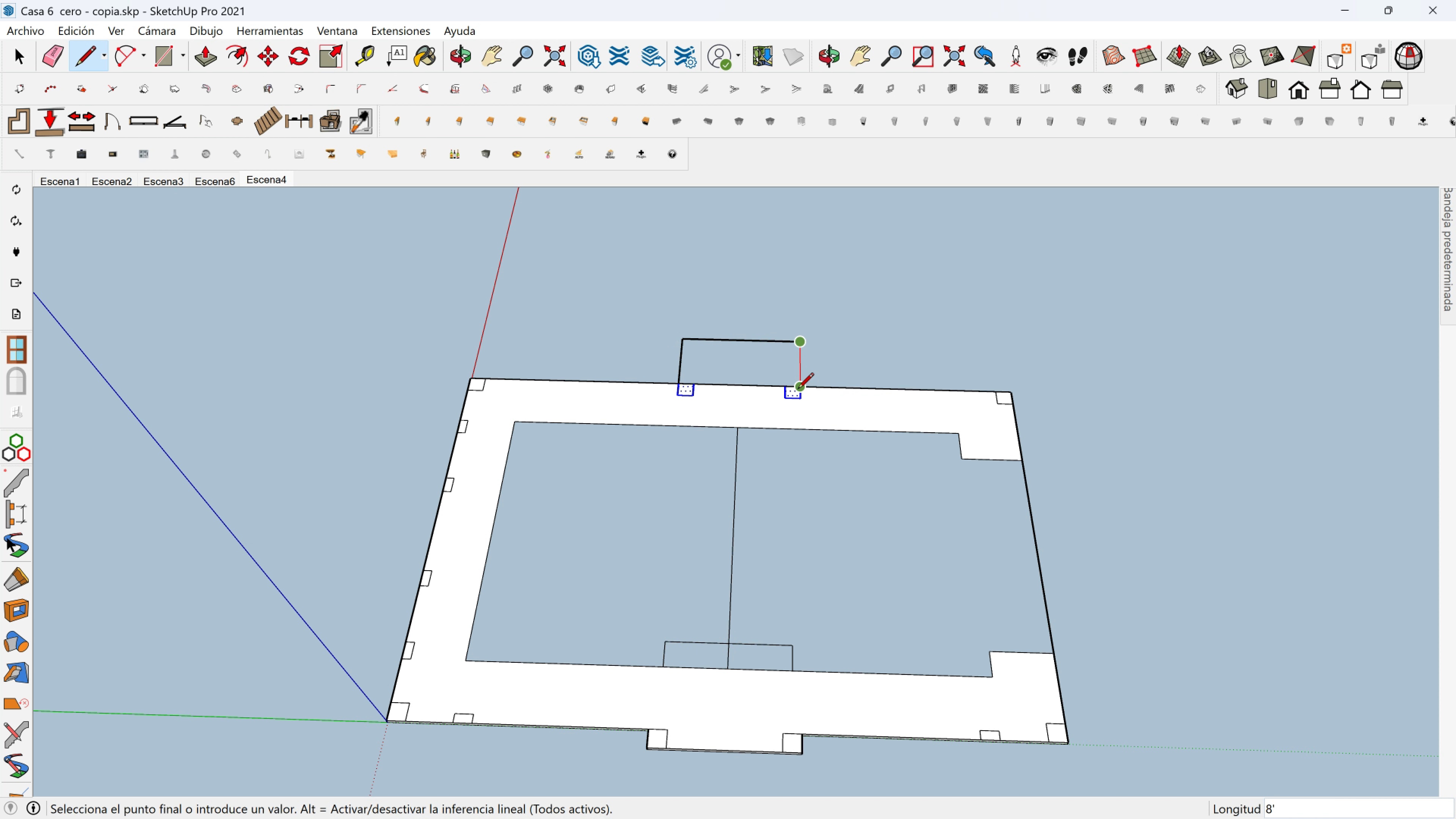 
key(Shift+ShiftLeft)
 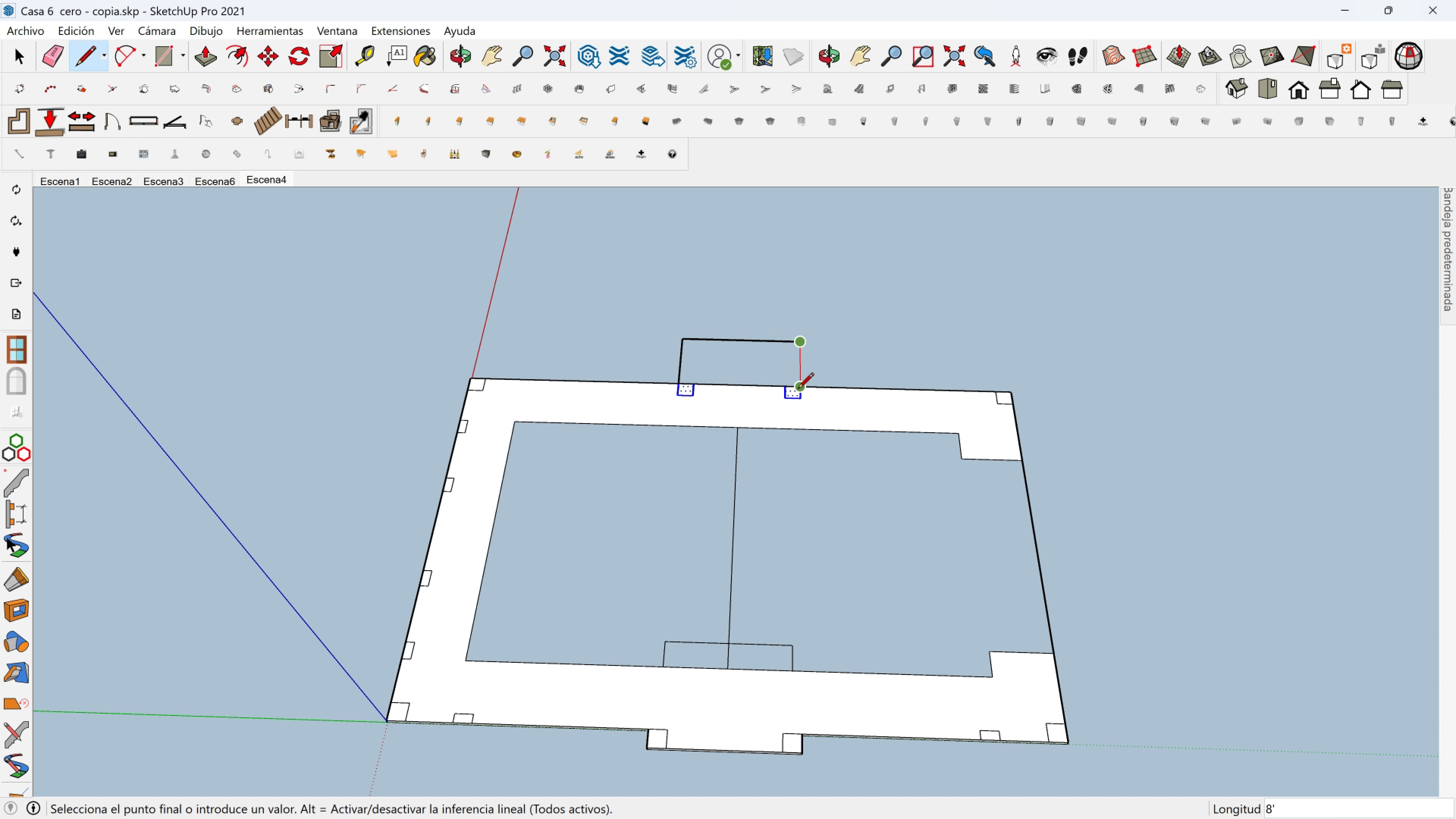 
key(Shift+ShiftLeft)
 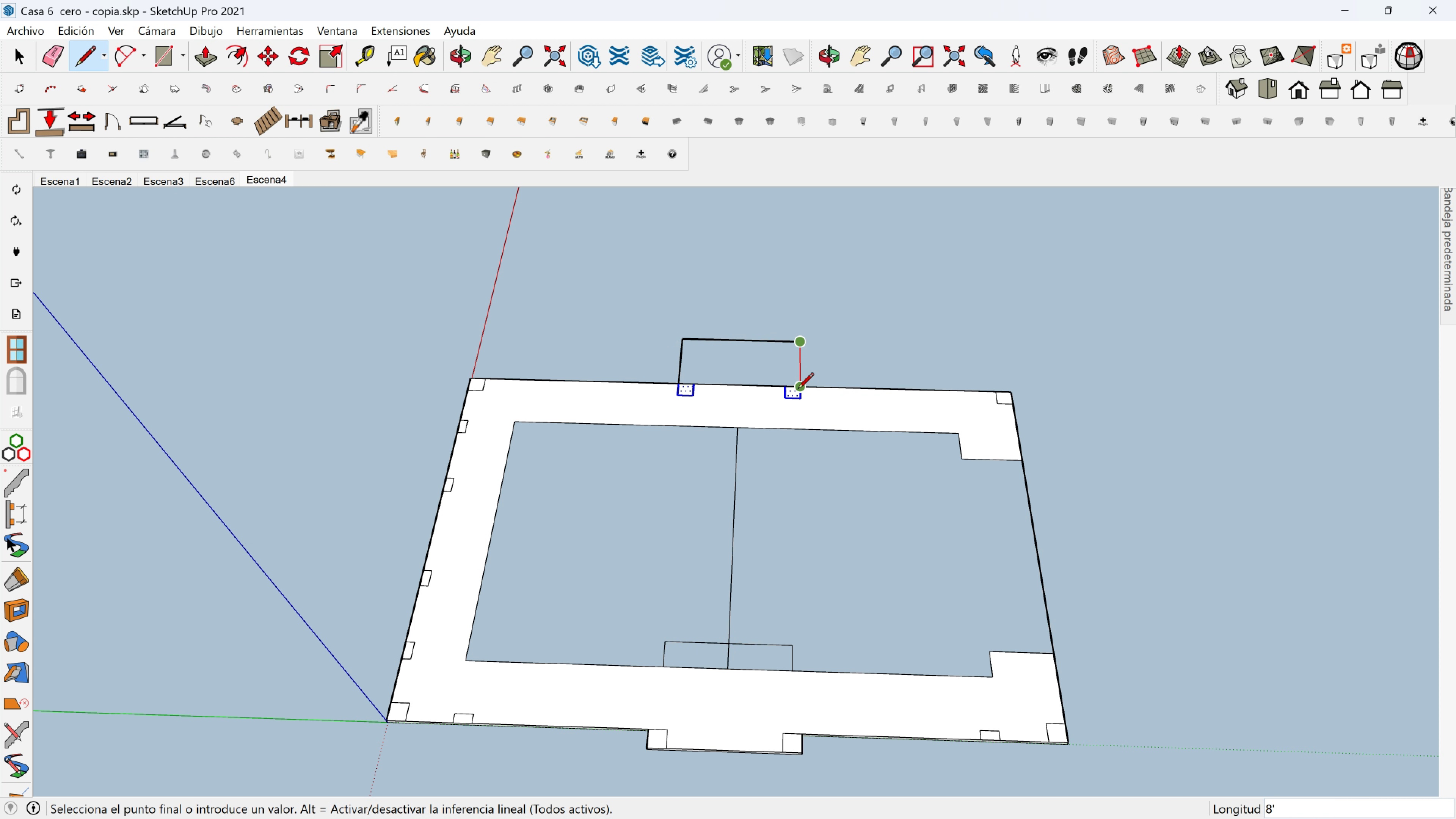 
key(Shift+ShiftLeft)
 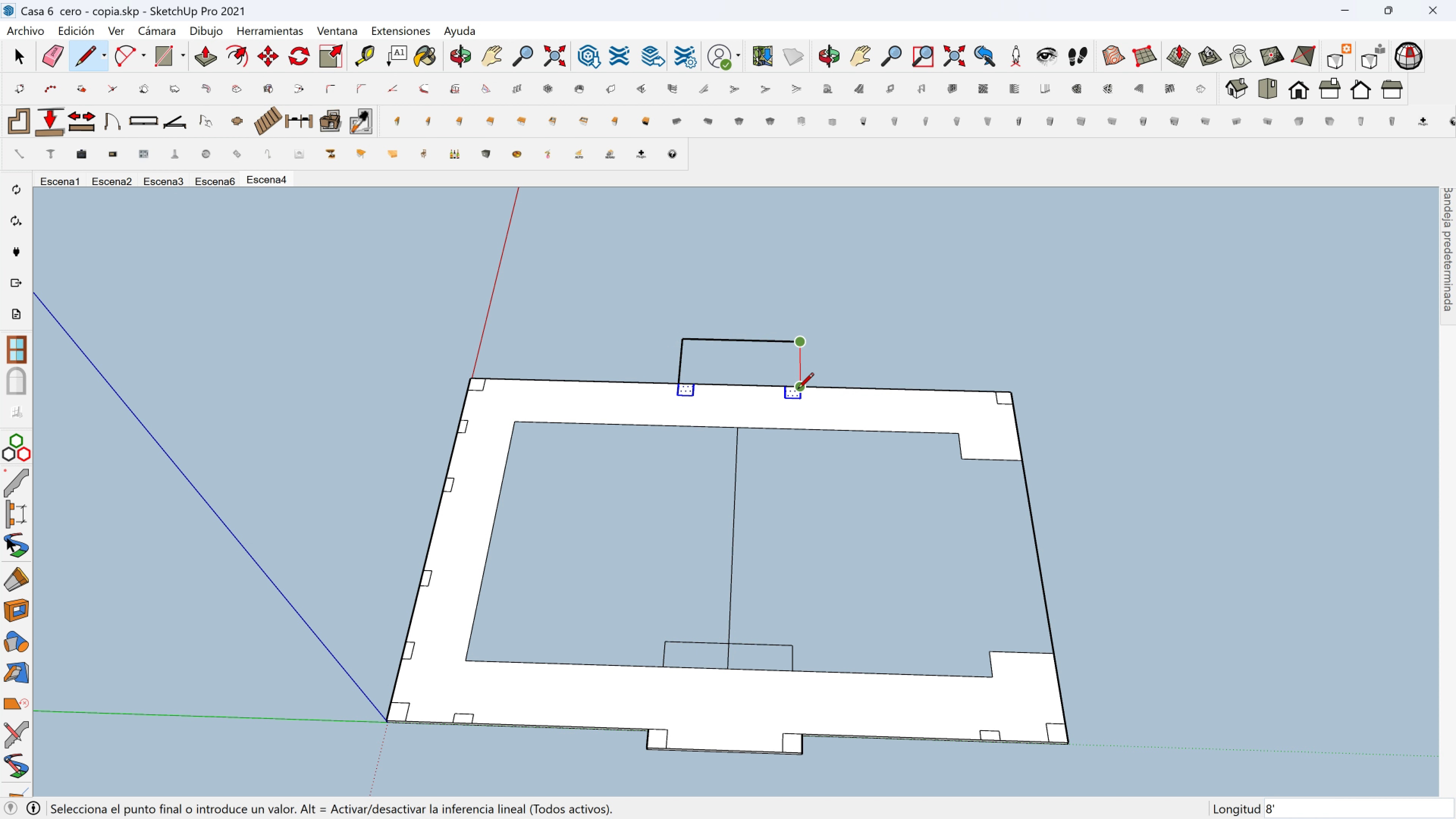 
key(Shift+ShiftLeft)
 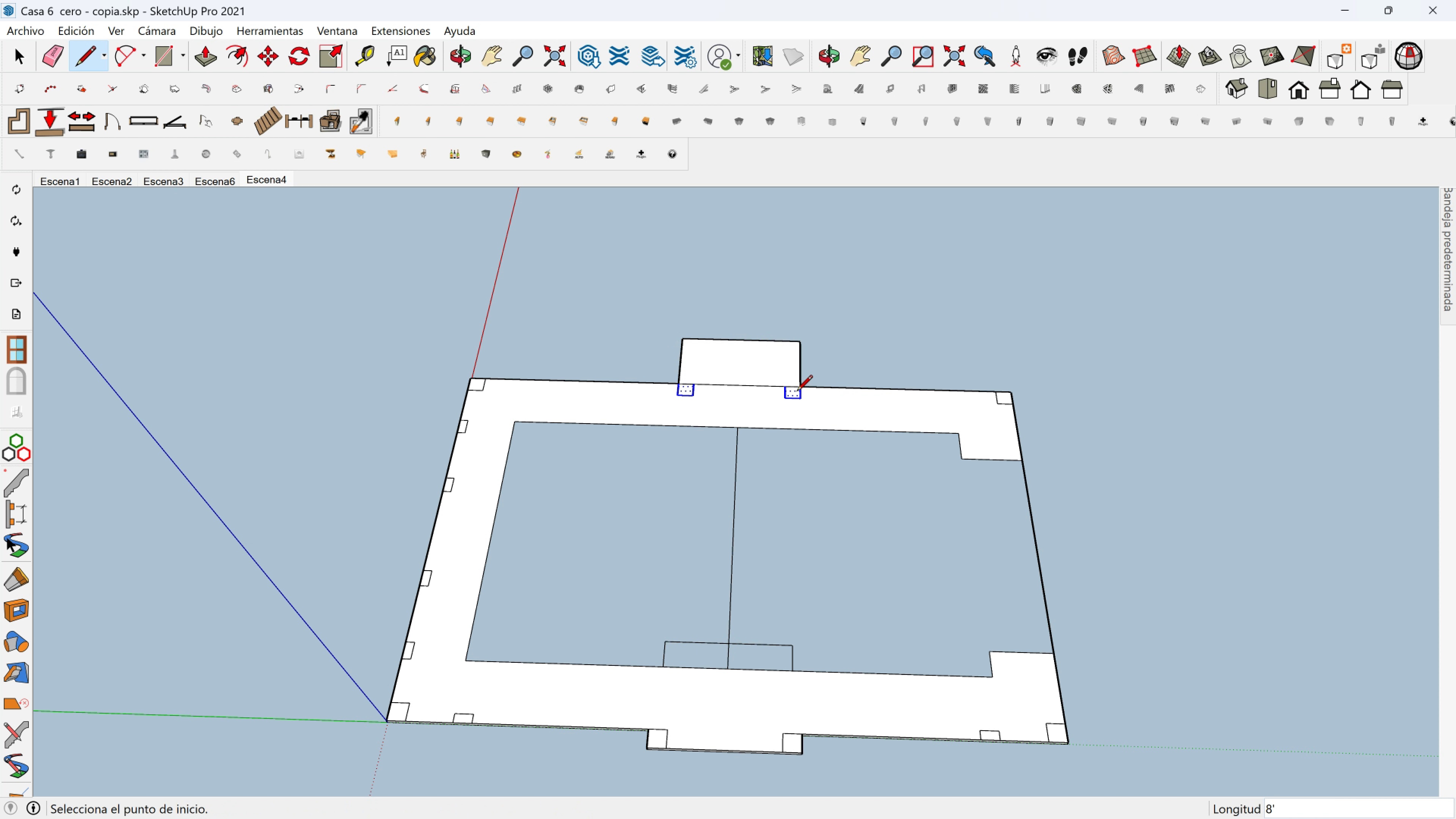 
left_click([797, 392])
 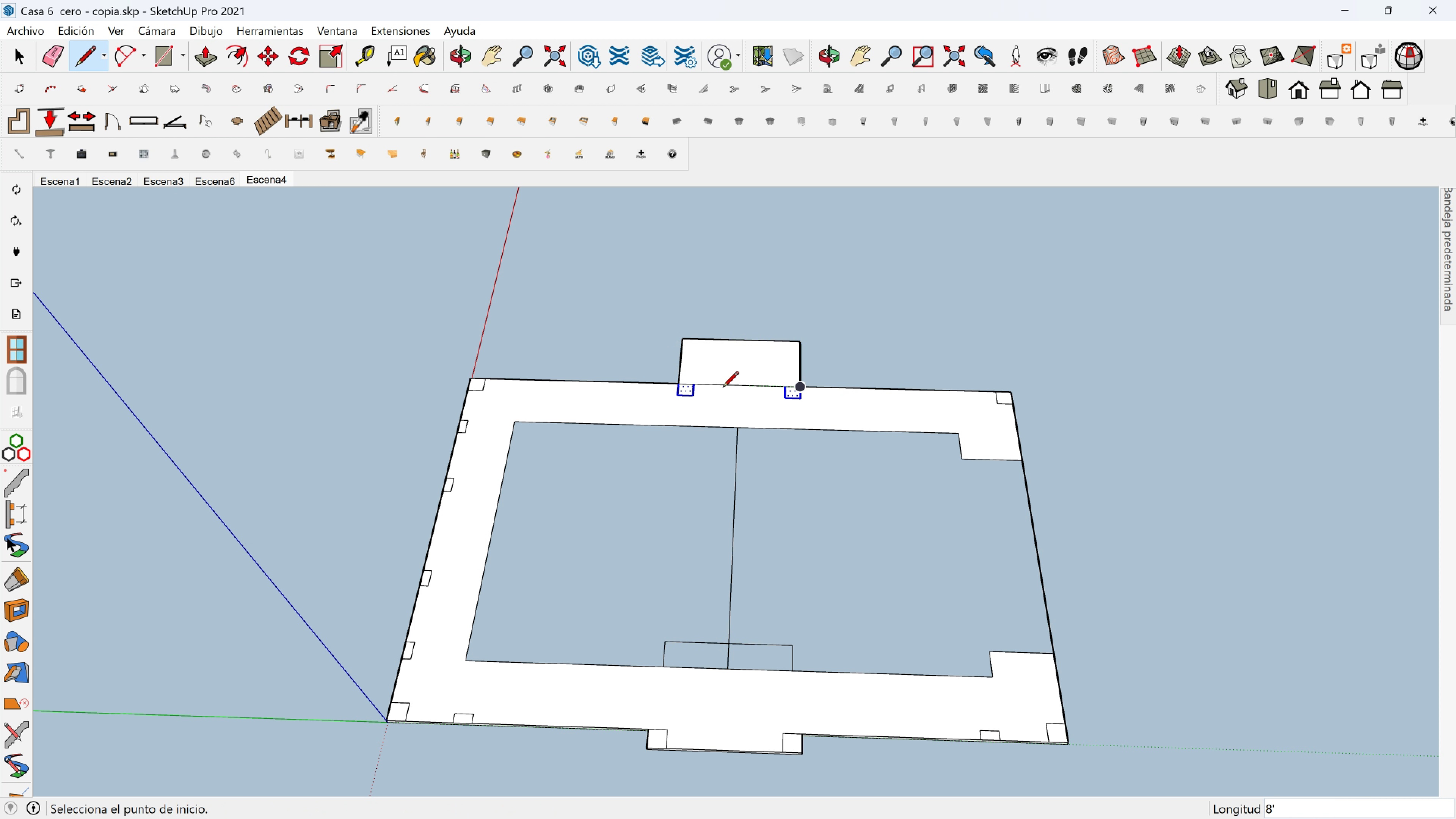 
scroll: coordinate [670, 368], scroll_direction: up, amount: 1.0
 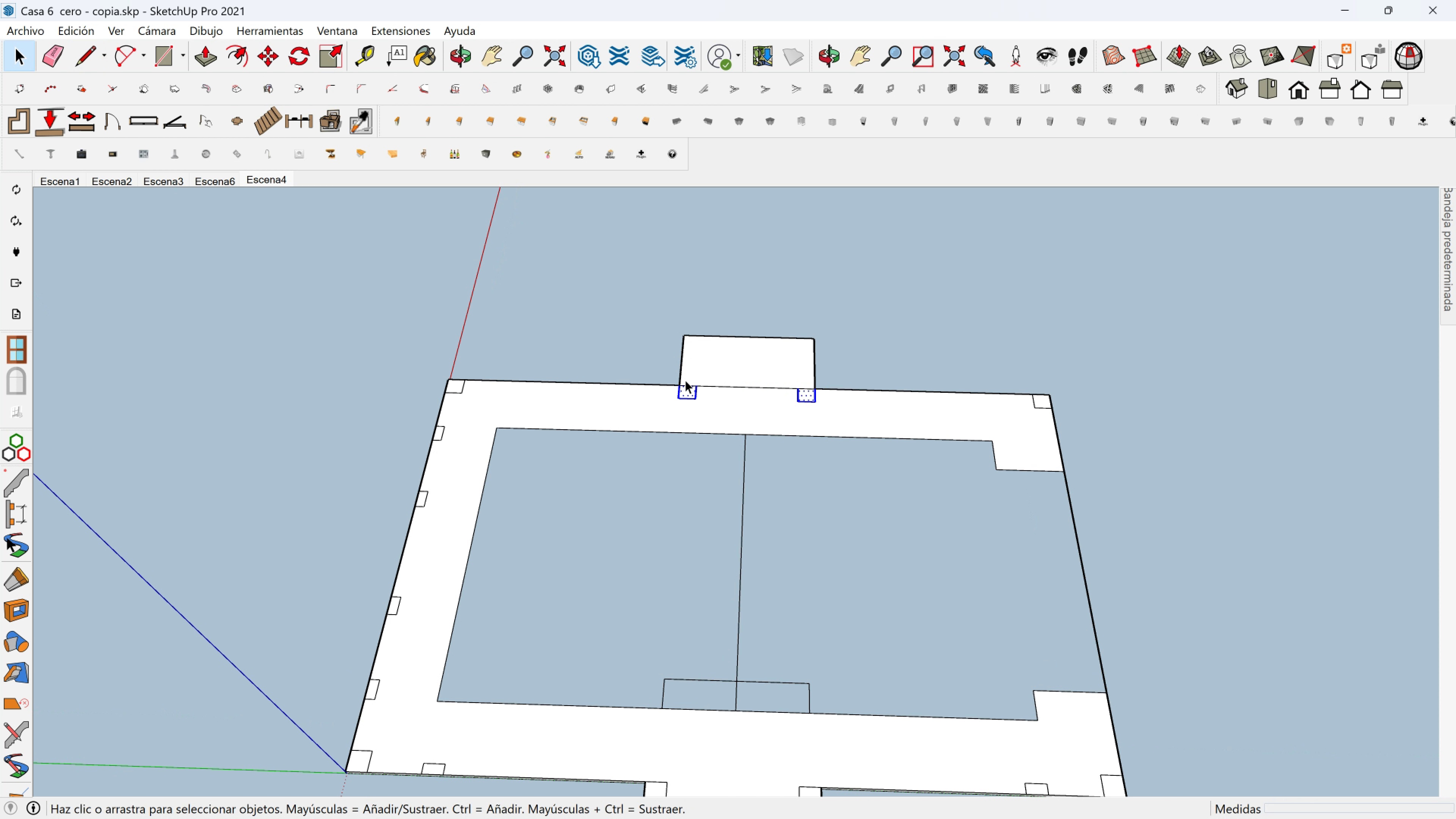 
key(Space)
 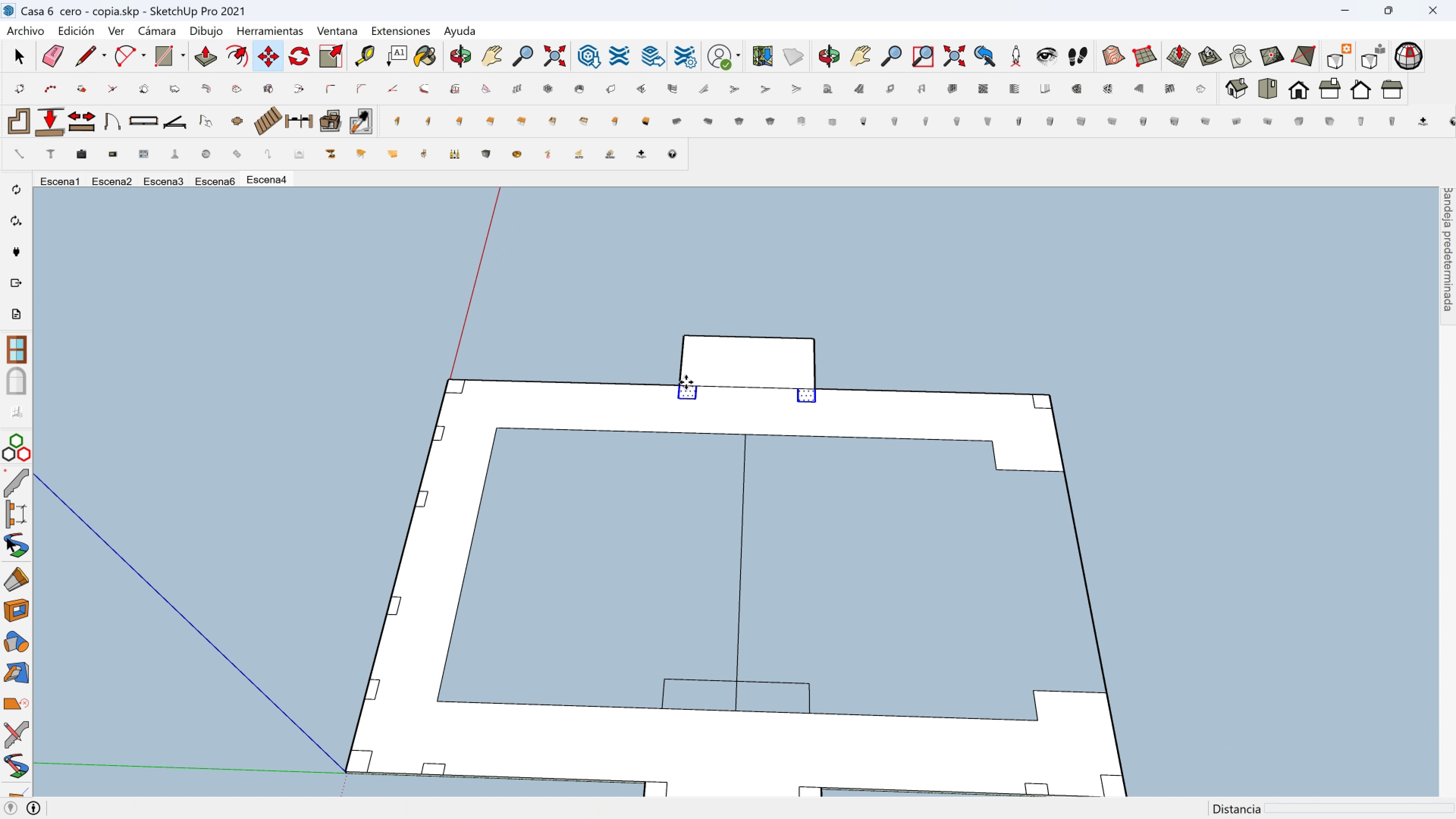 
key(M)
 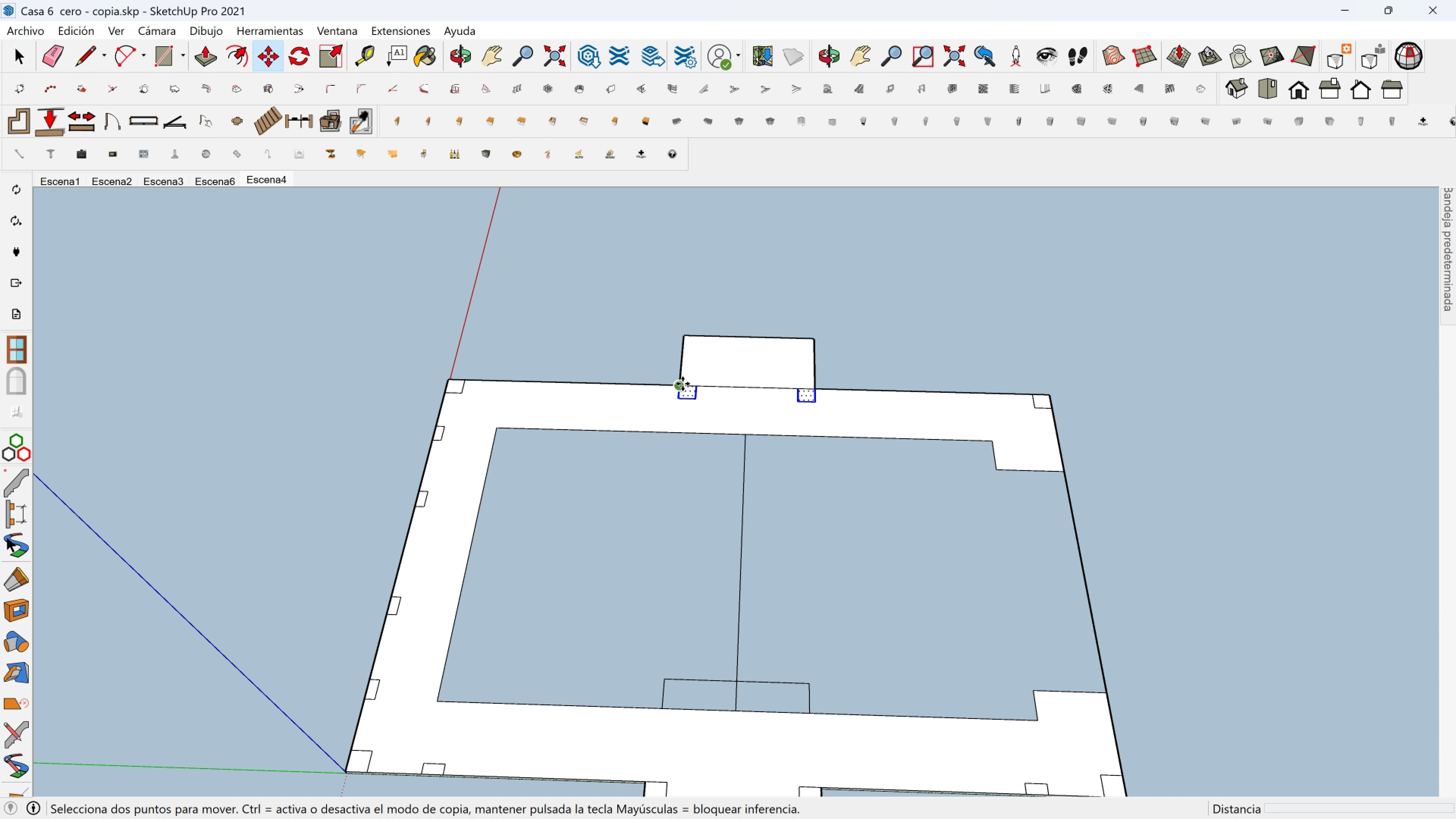 
key(Control+ControlLeft)
 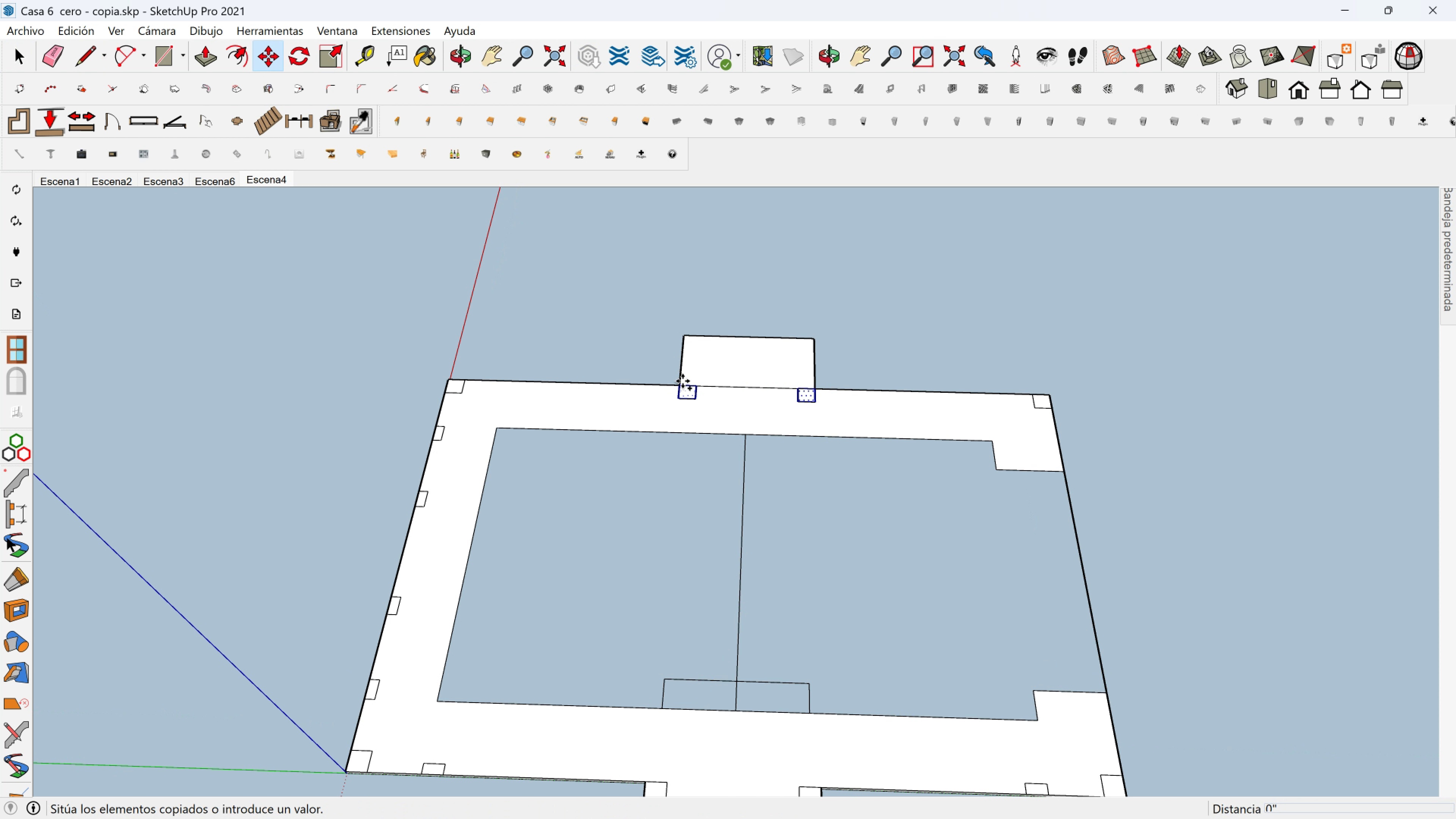 
left_click([682, 384])
 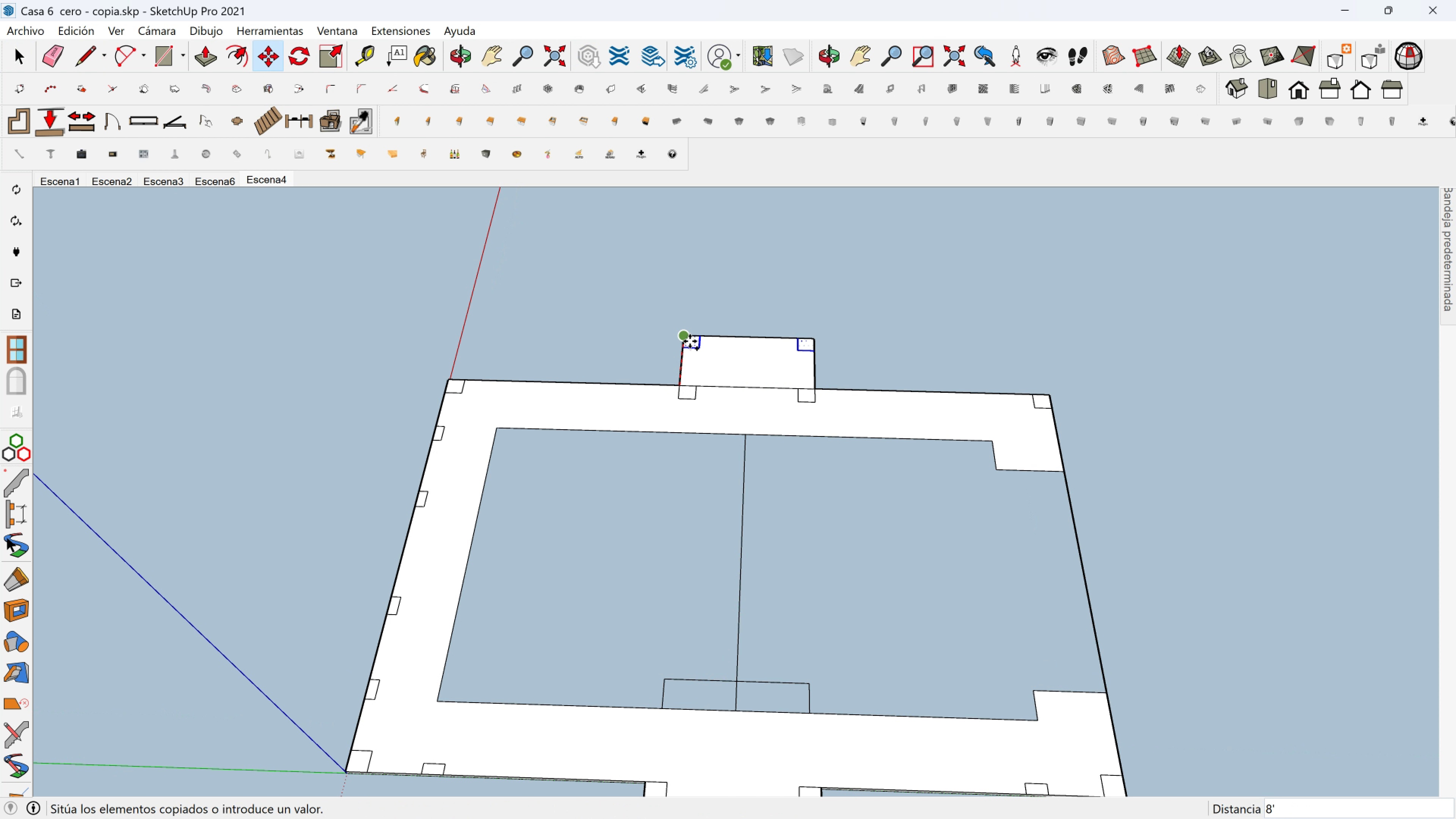 
left_click([688, 341])
 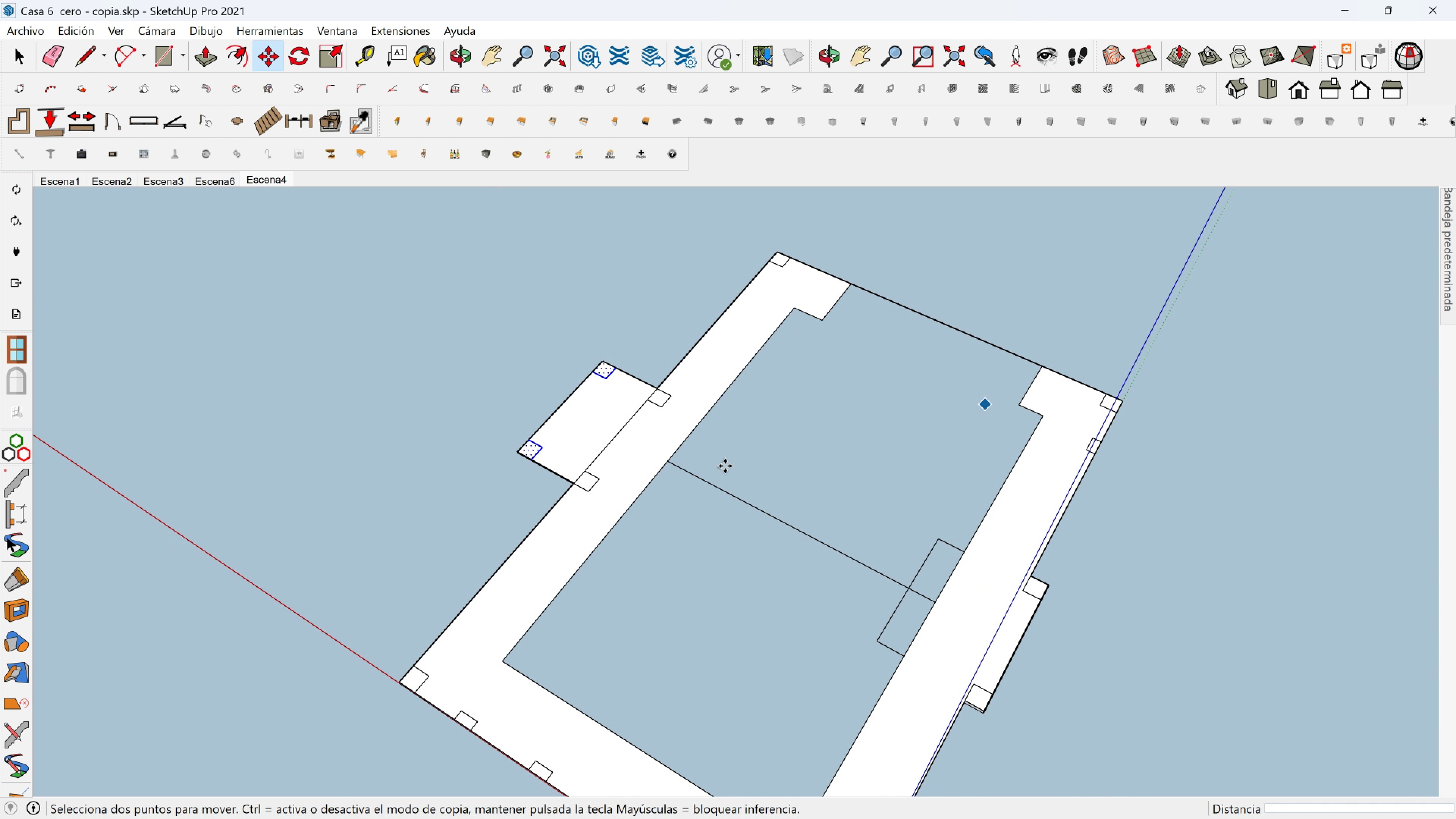 
scroll: coordinate [768, 469], scroll_direction: up, amount: 10.0
 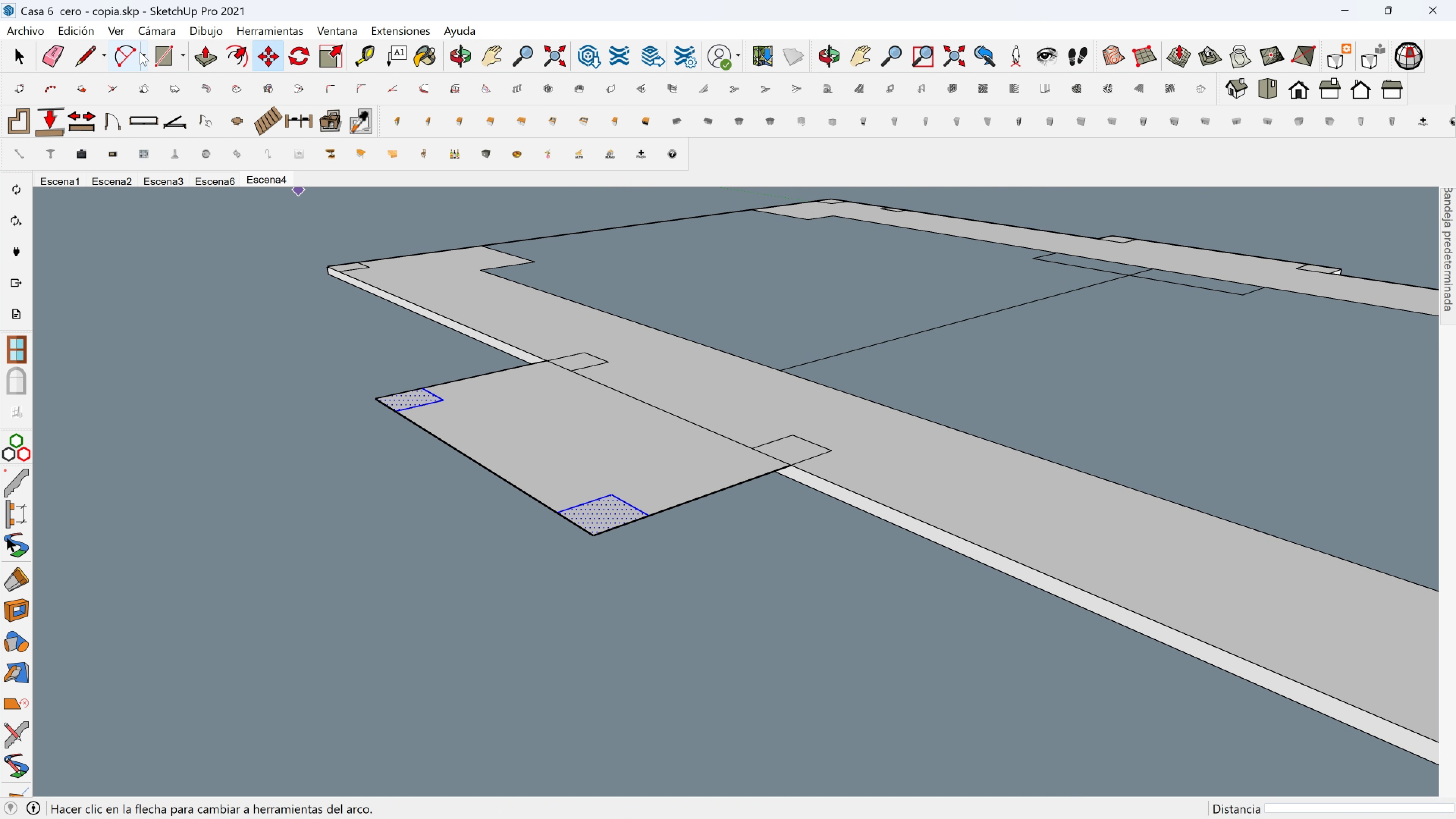 
left_click([164, 50])
 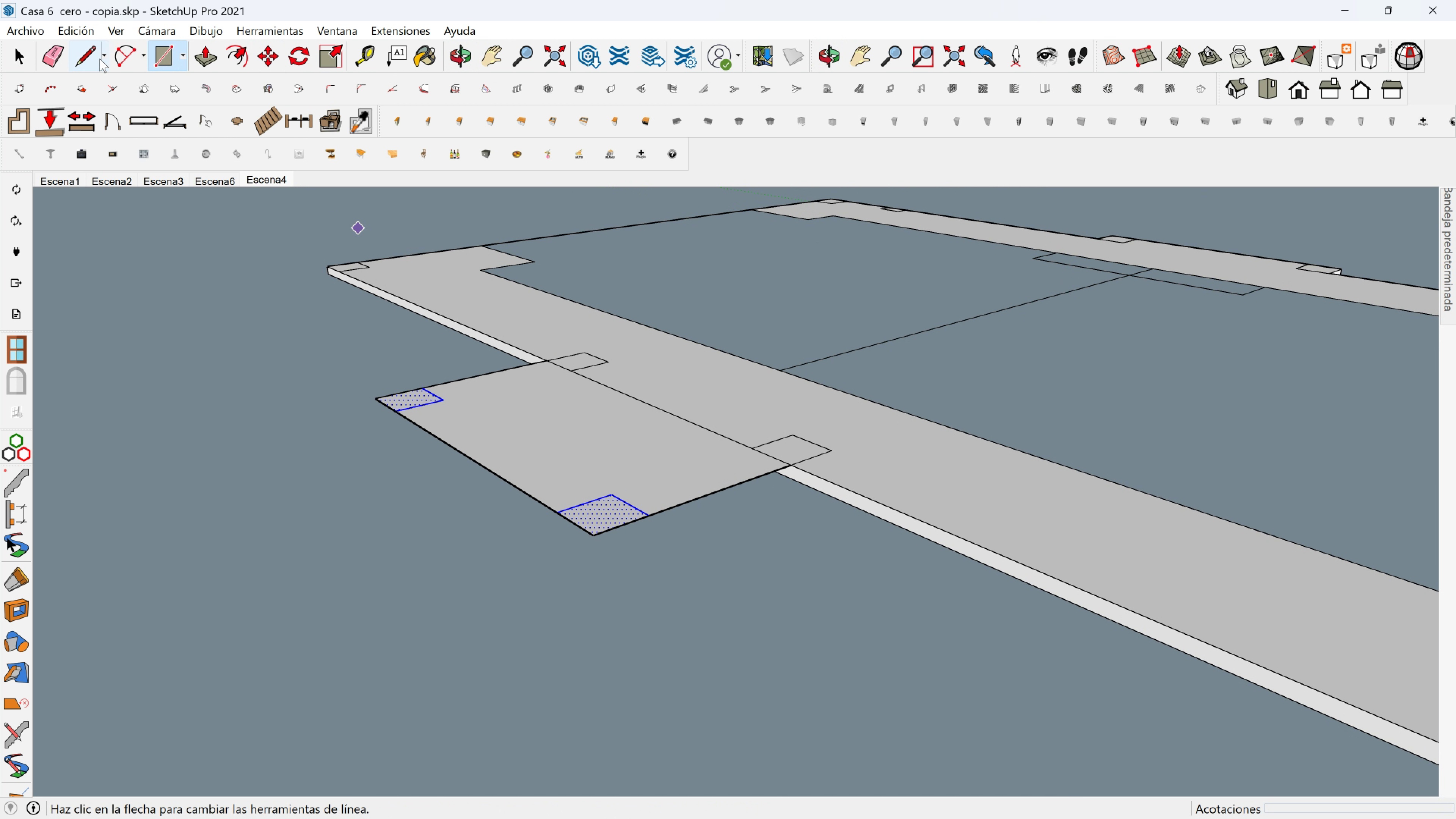 
left_click([100, 59])
 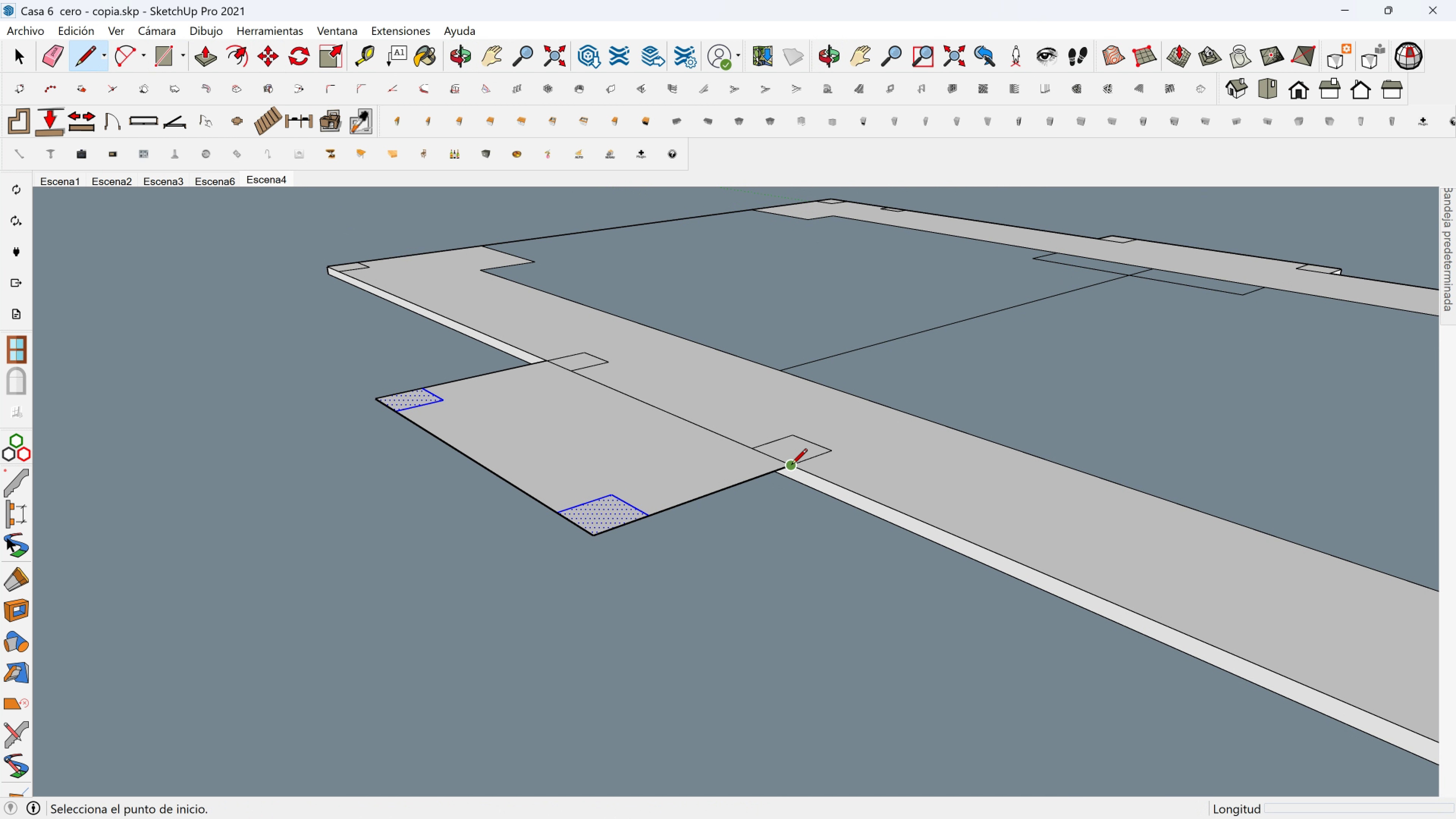 
left_click([791, 463])
 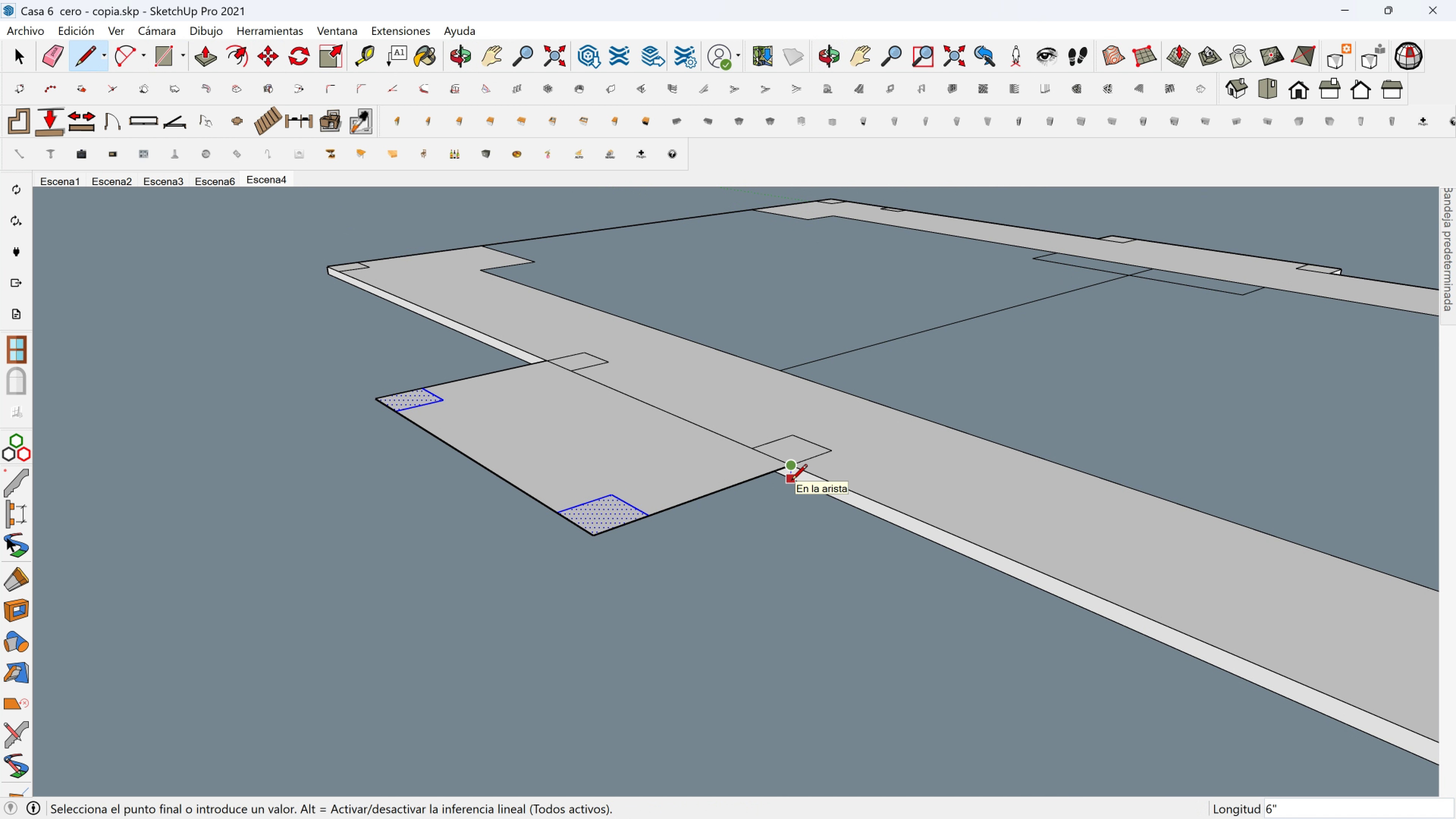 
left_click([791, 481])
 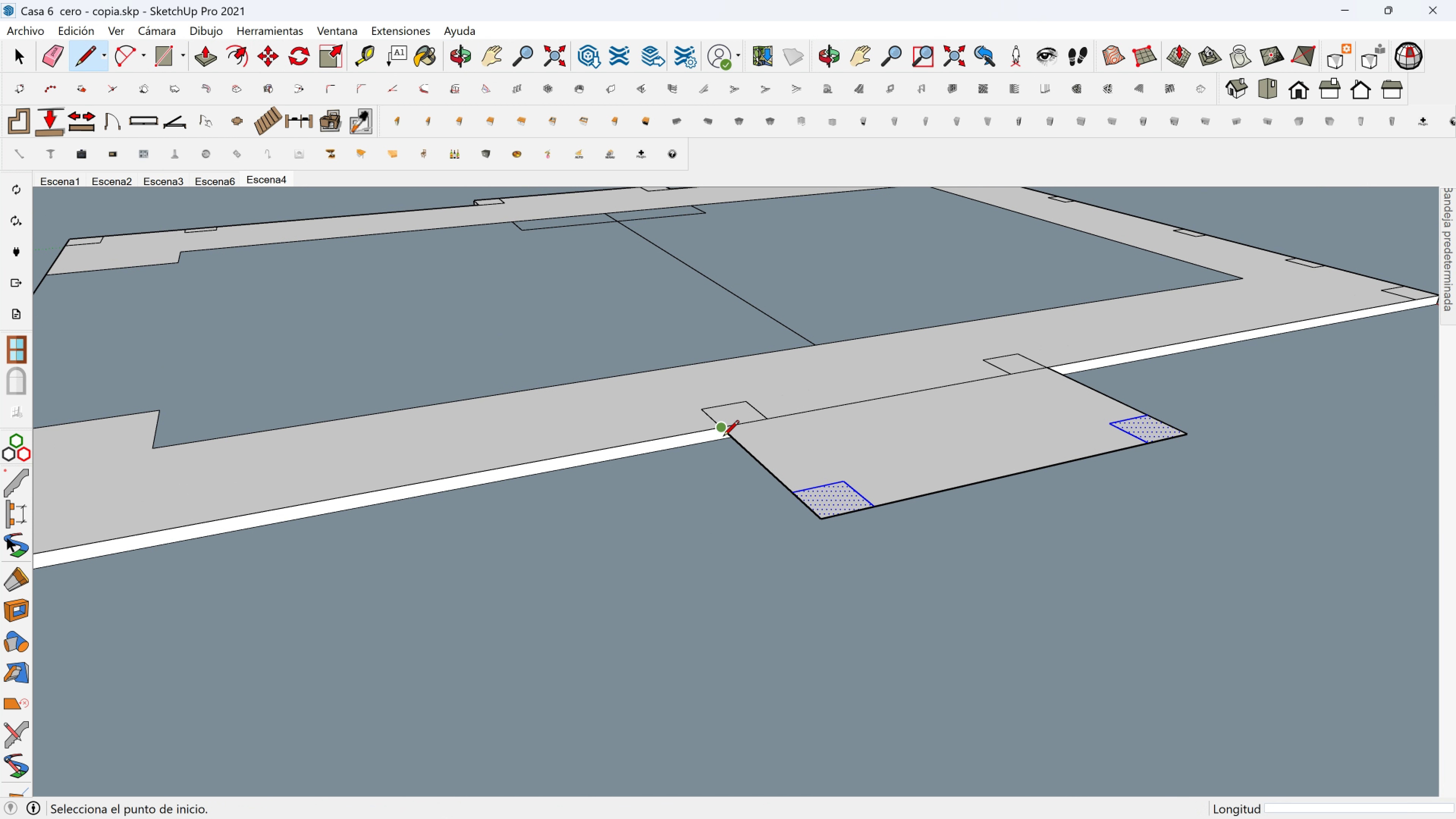 
left_click([722, 435])
 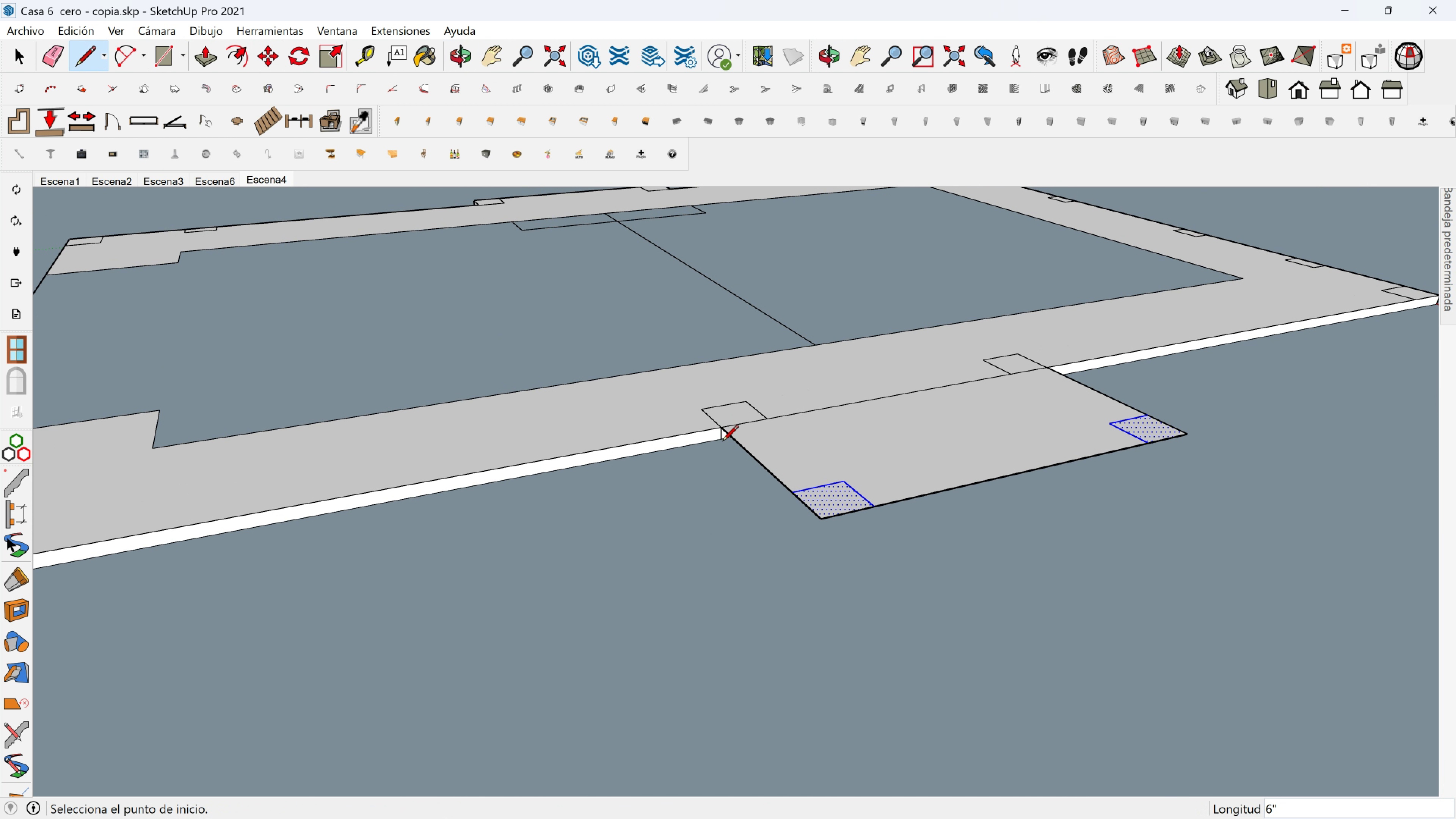 
left_click([722, 442])
 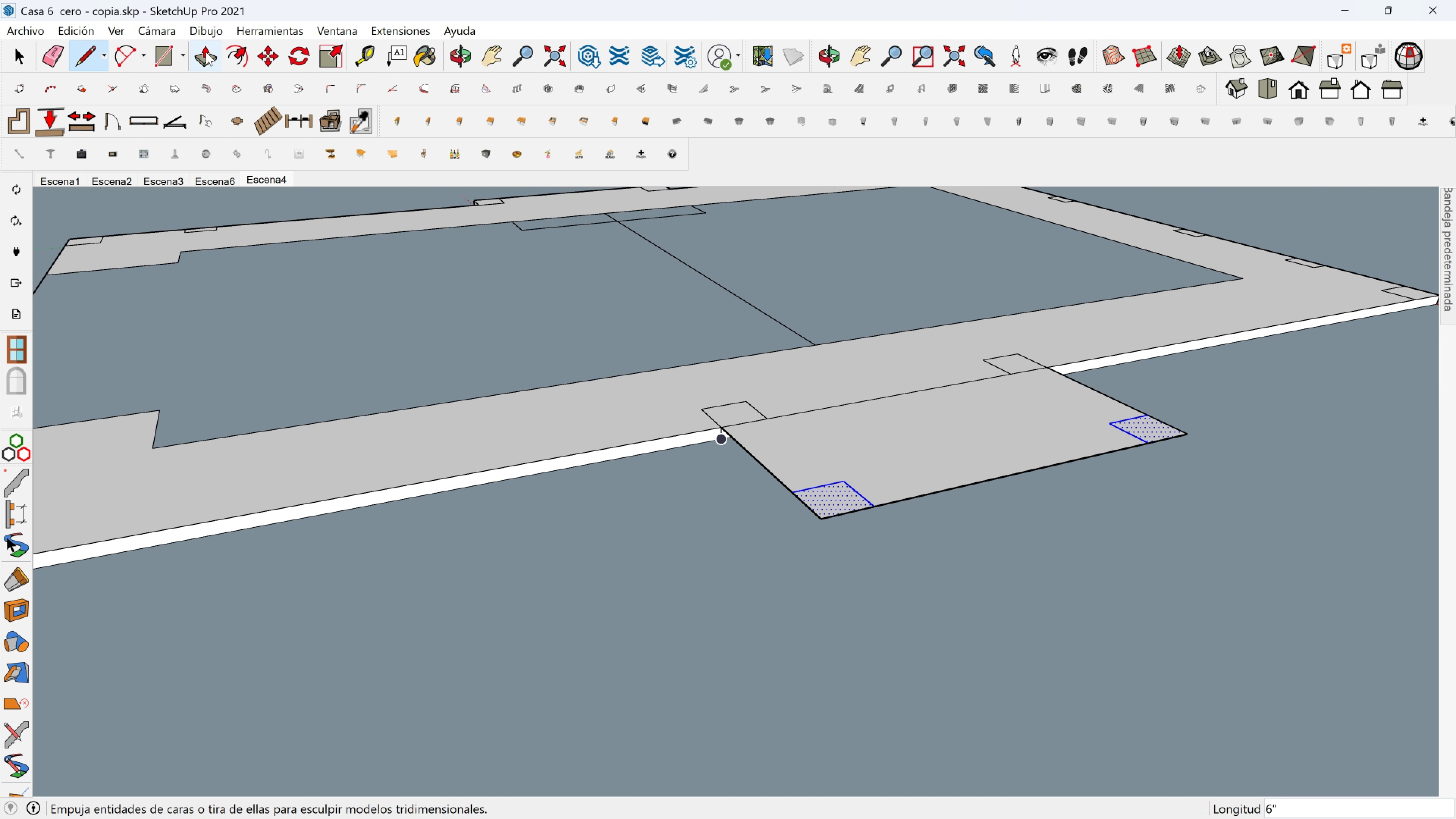 
left_click([206, 52])
 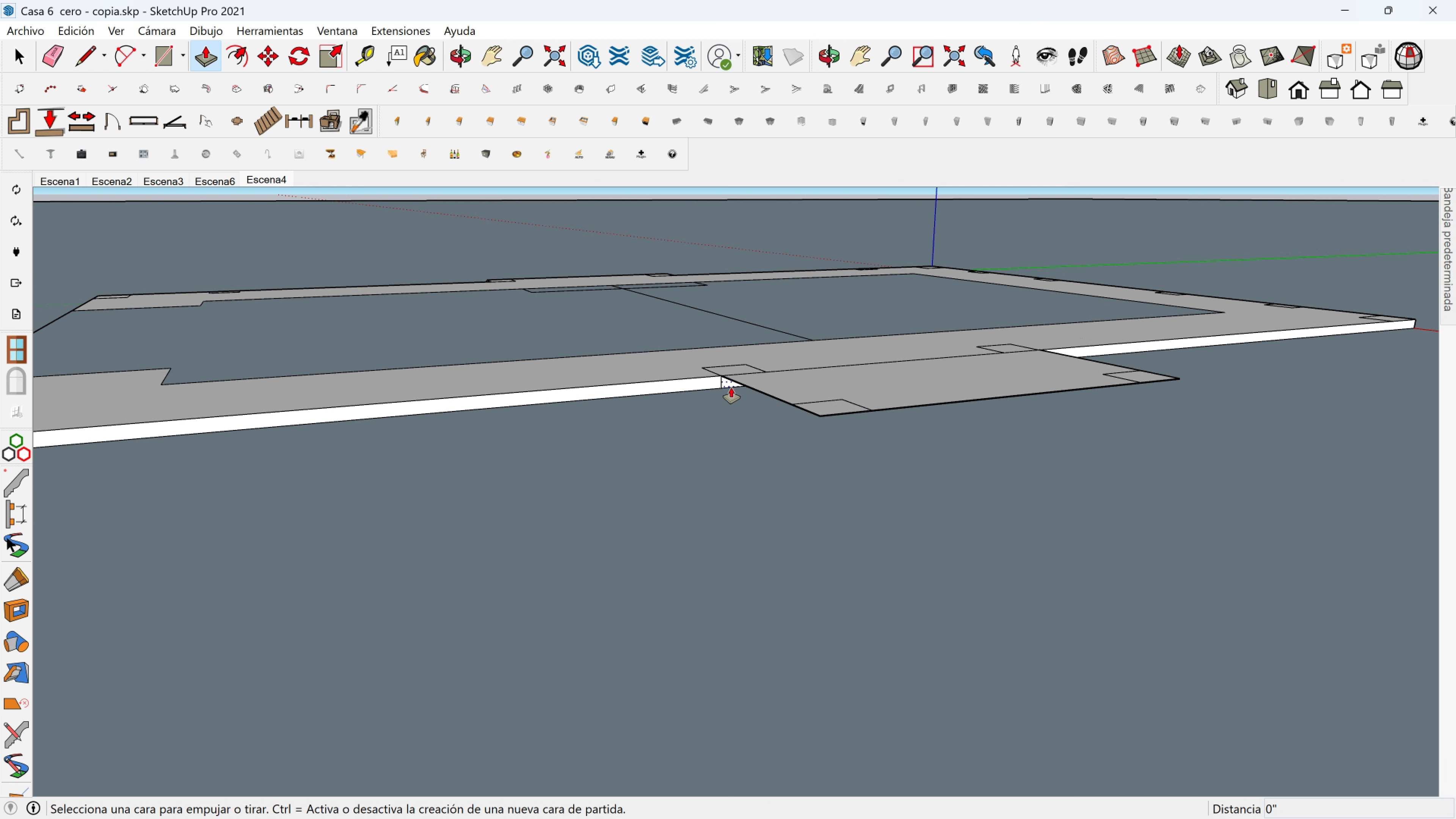 
left_click([731, 386])
 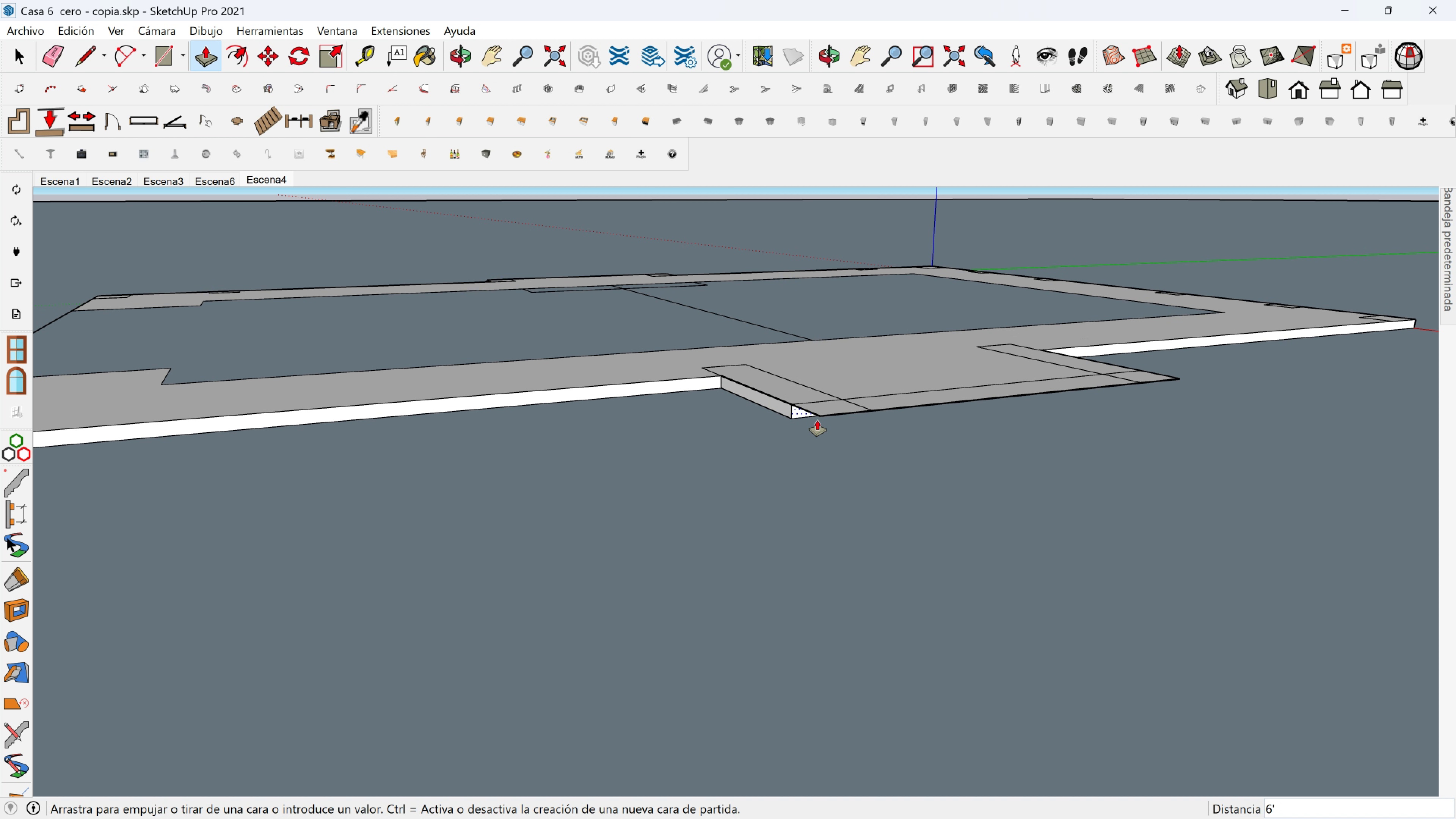 
left_click([827, 419])
 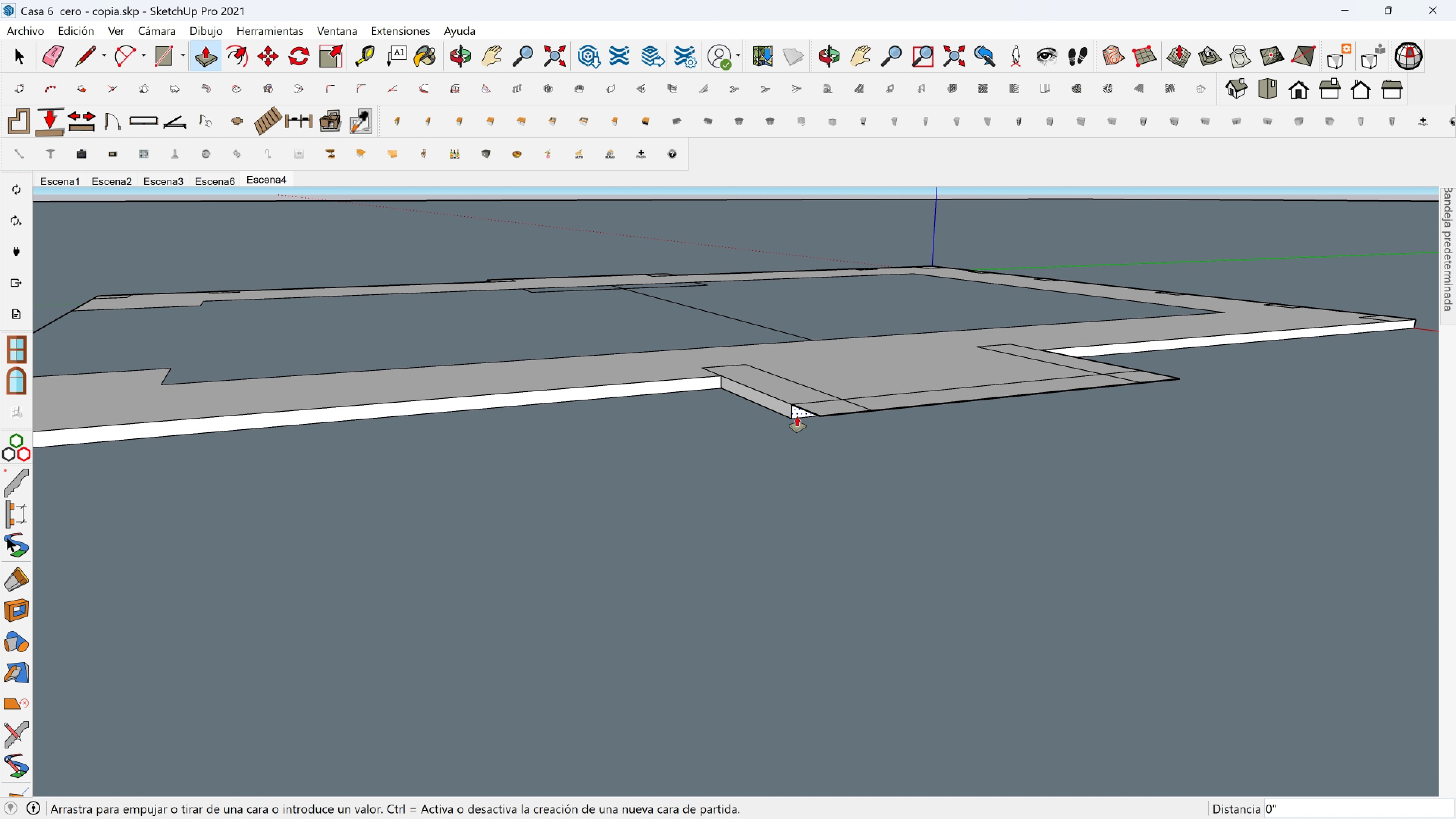 
left_click([797, 416])
 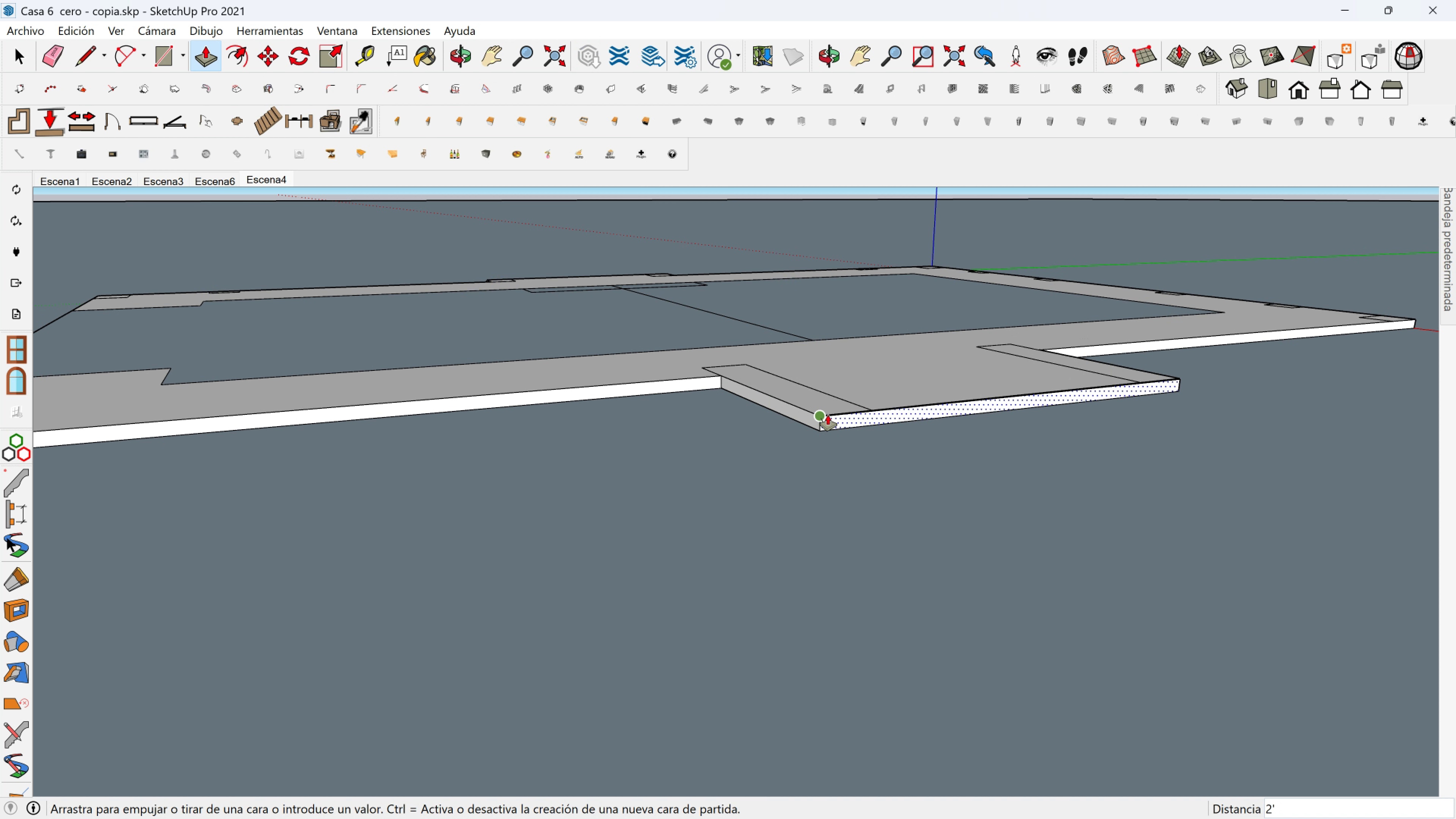 
left_click([828, 415])
 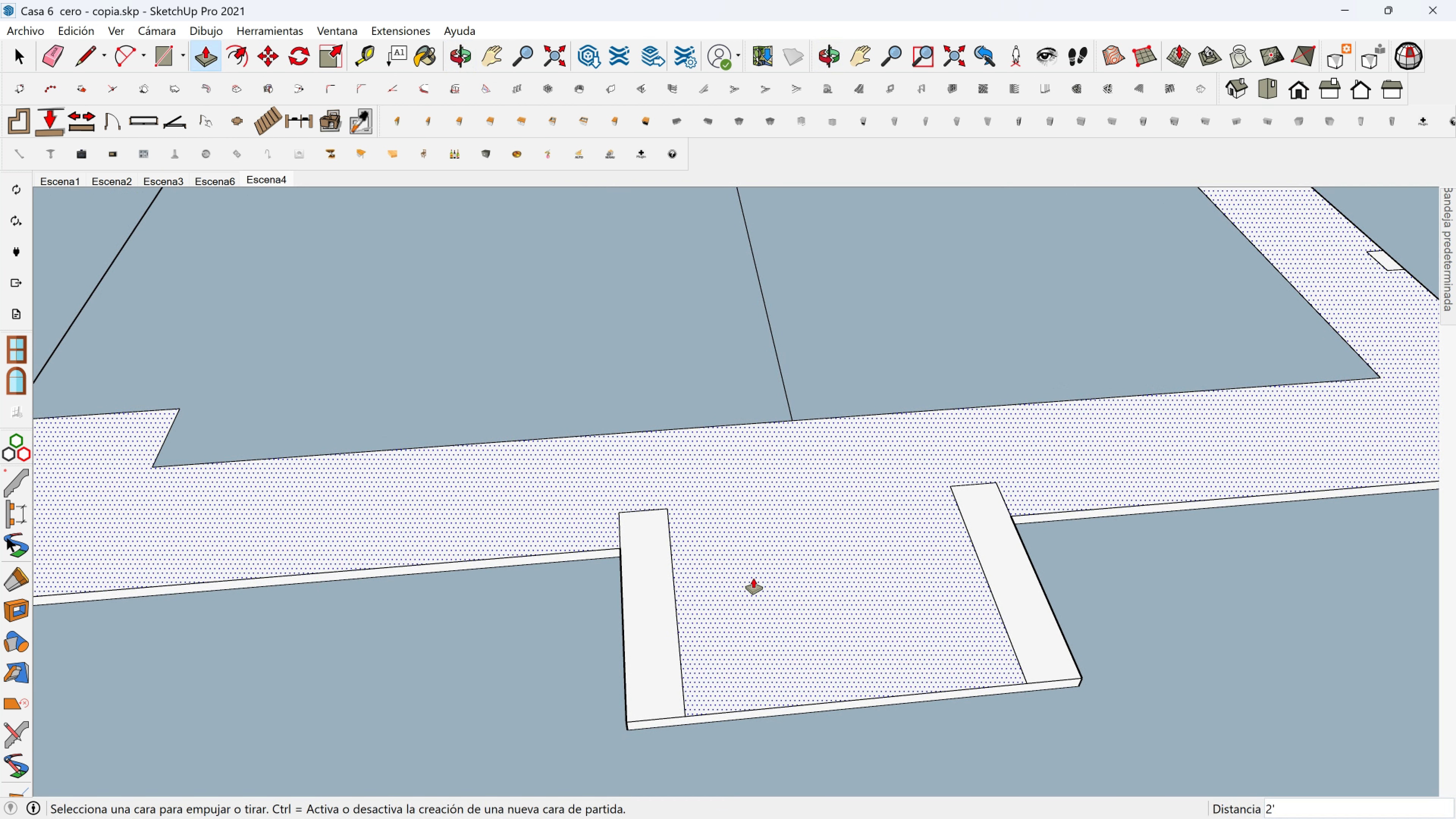 
scroll: coordinate [731, 586], scroll_direction: down, amount: 2.0
 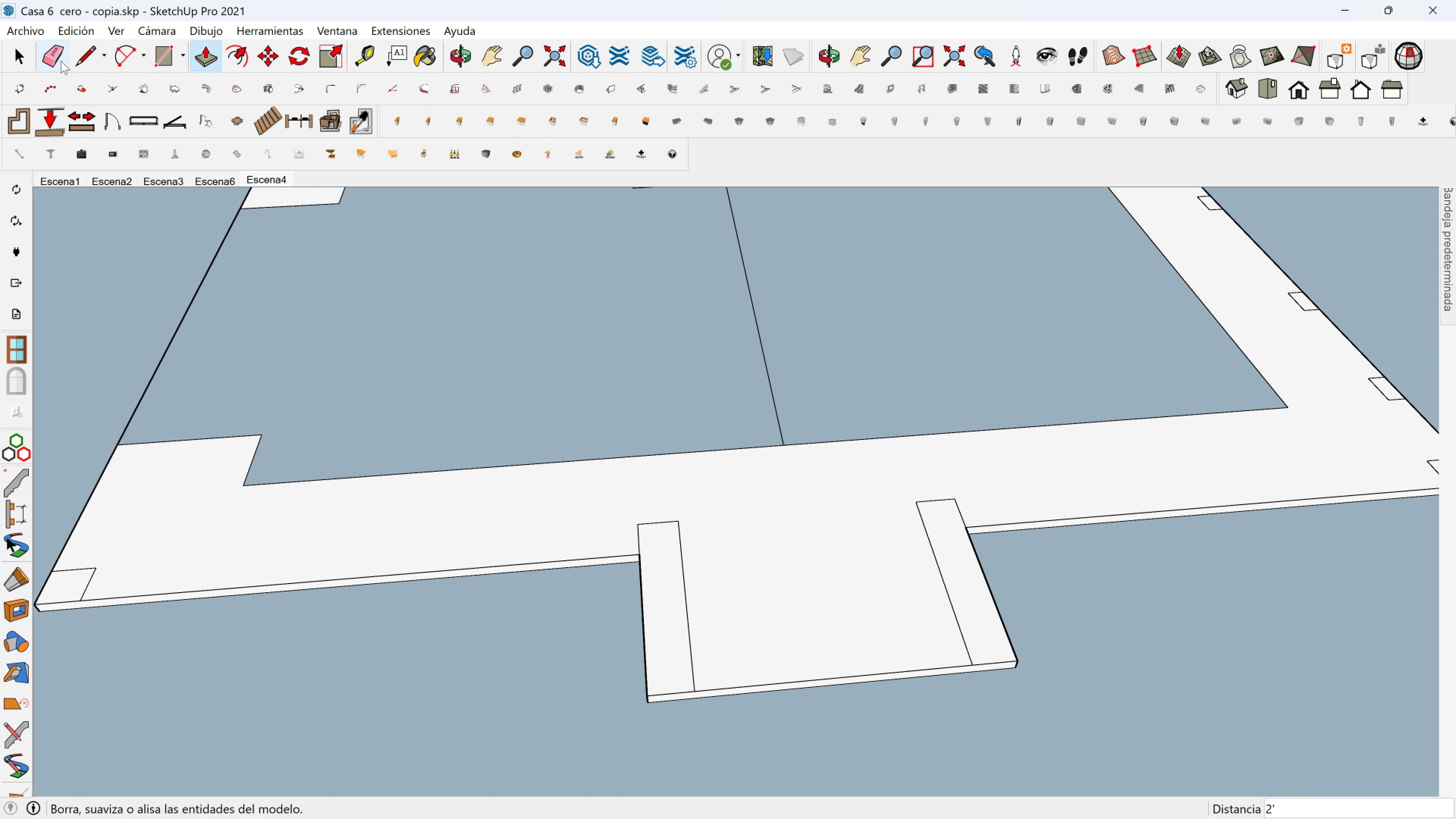 
left_click([76, 60])
 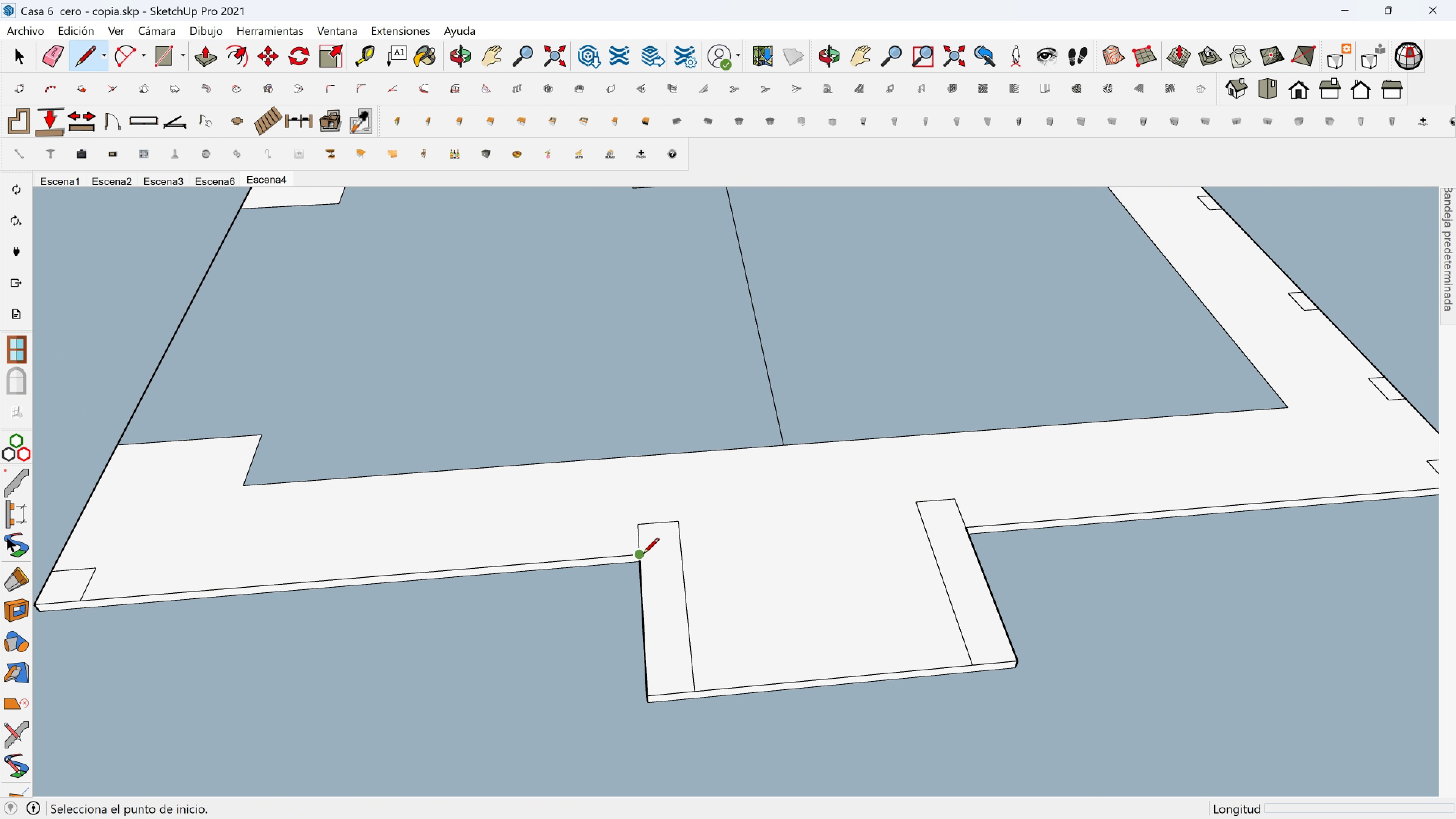 
left_click([643, 555])
 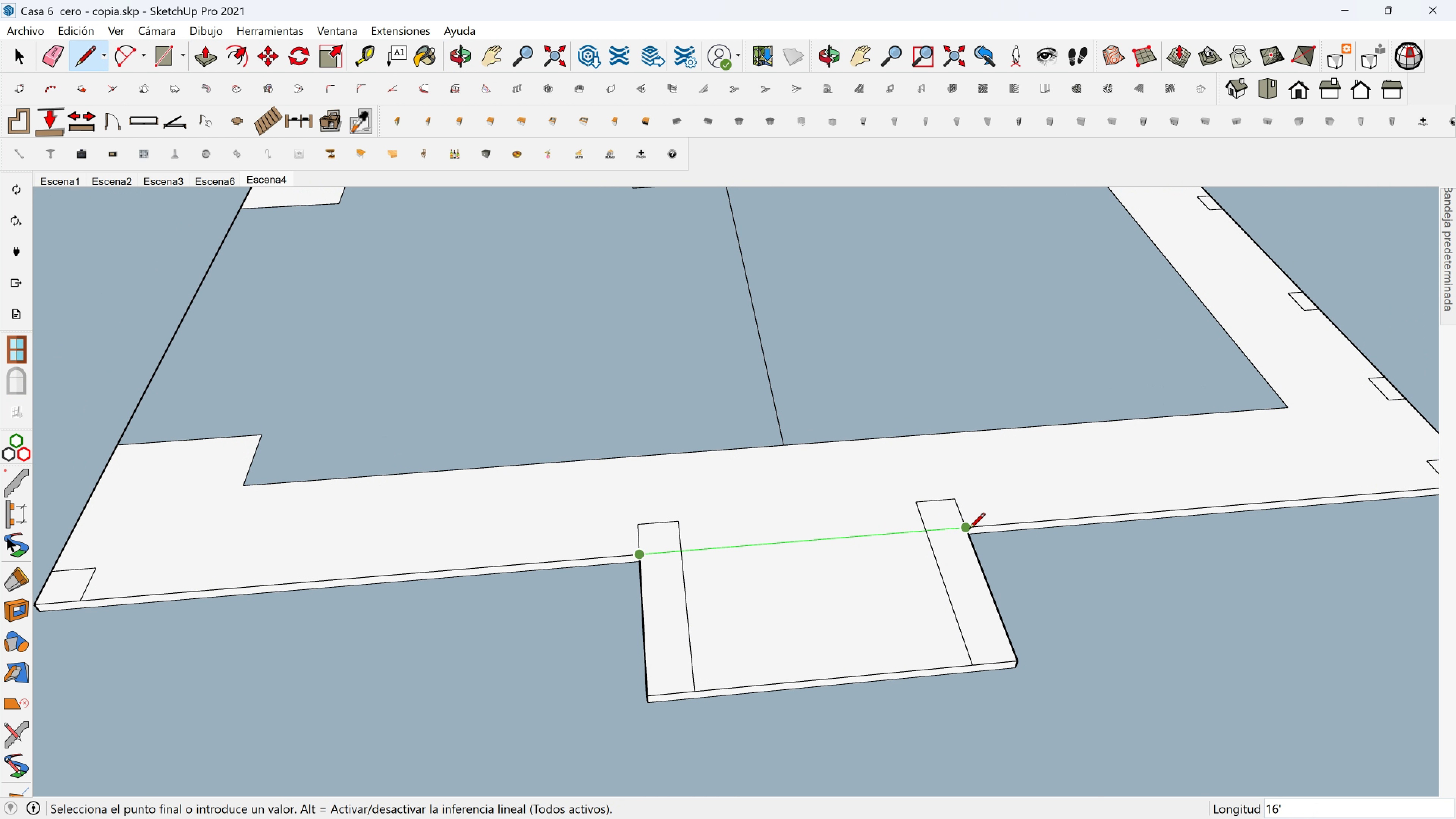 
left_click([970, 529])
 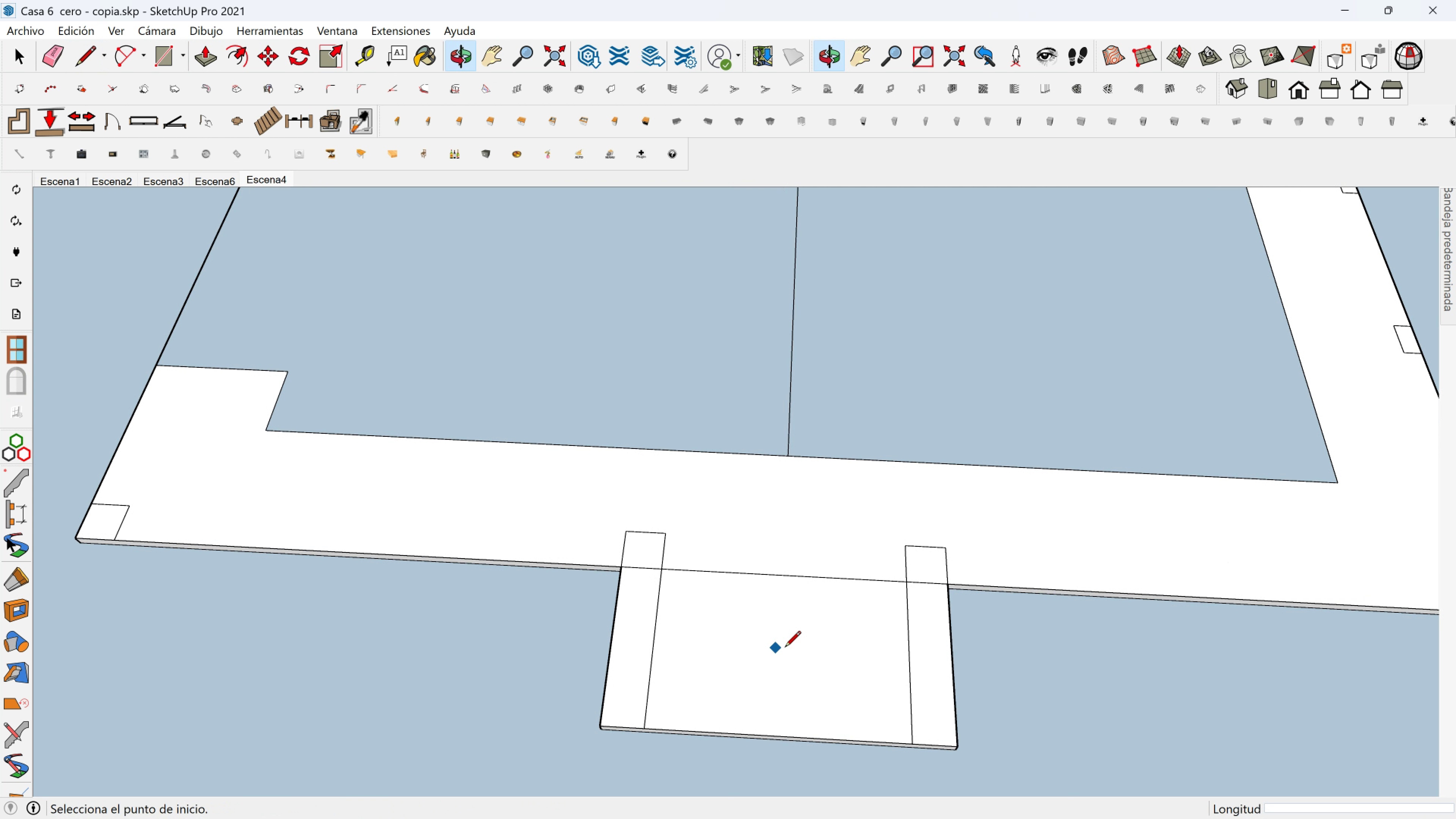 
key(Shift+ShiftLeft)
 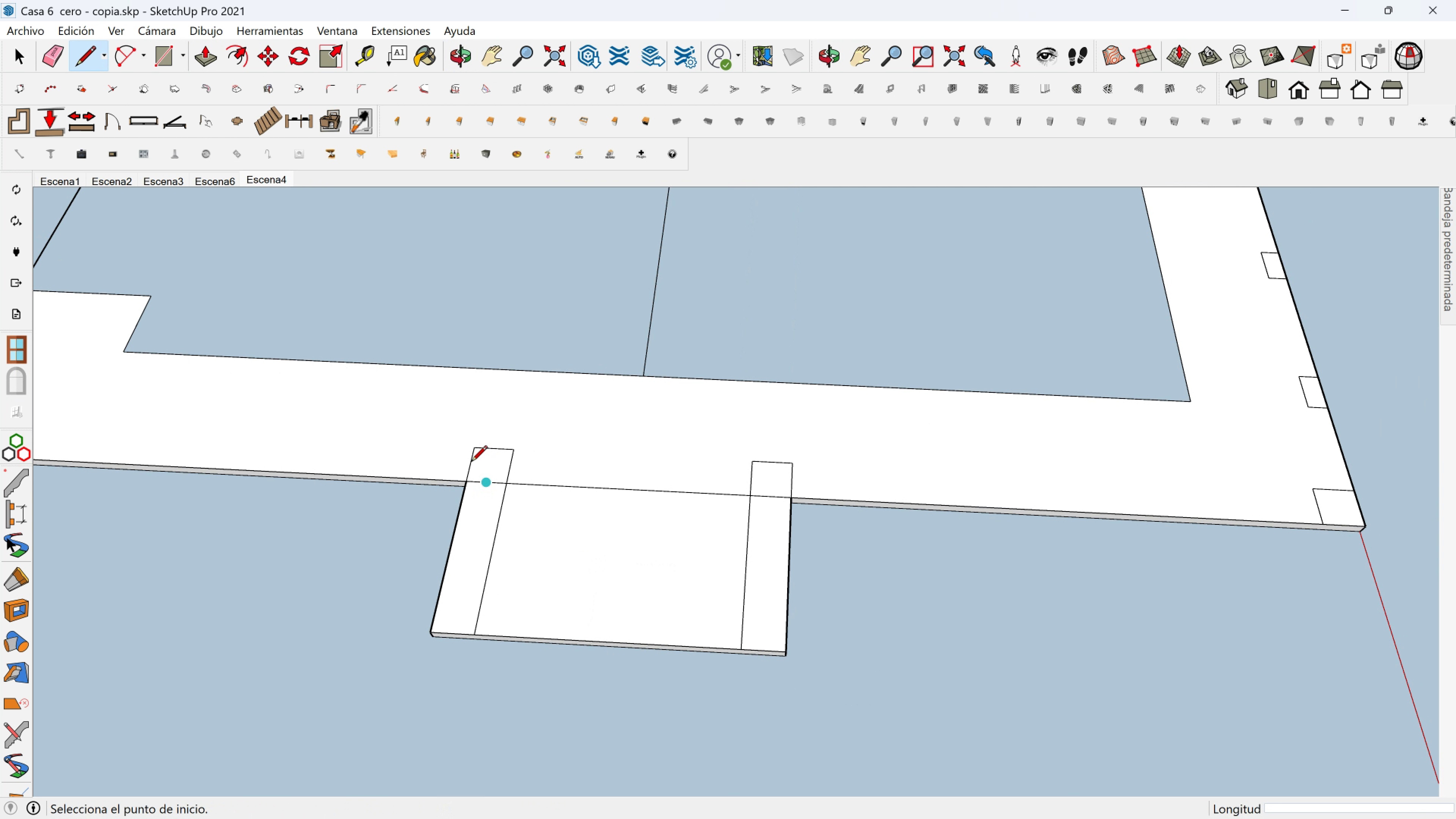 
key(Space)
 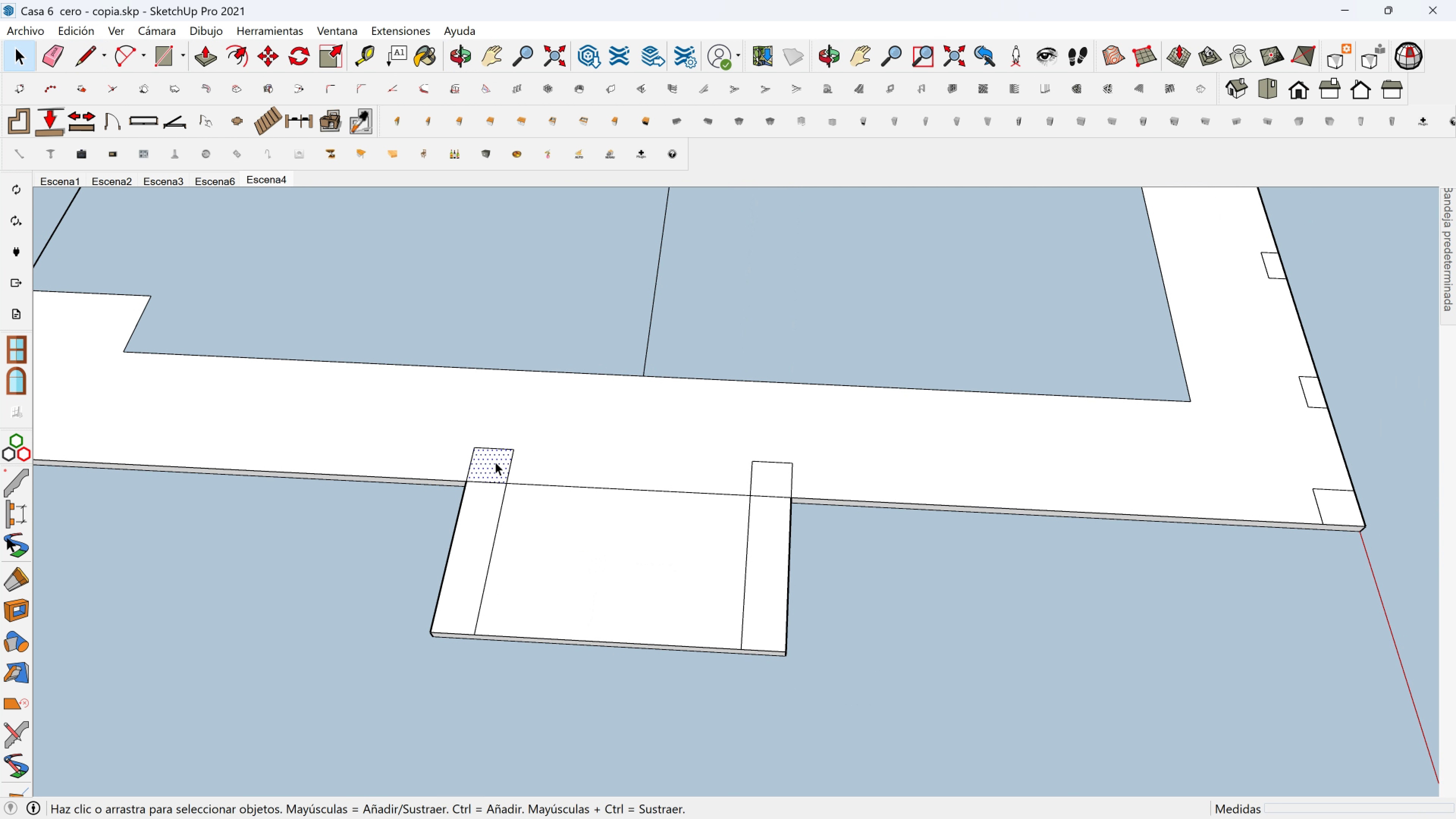 
hold_key(key=ControlLeft, duration=0.75)
left_click([782, 483])
 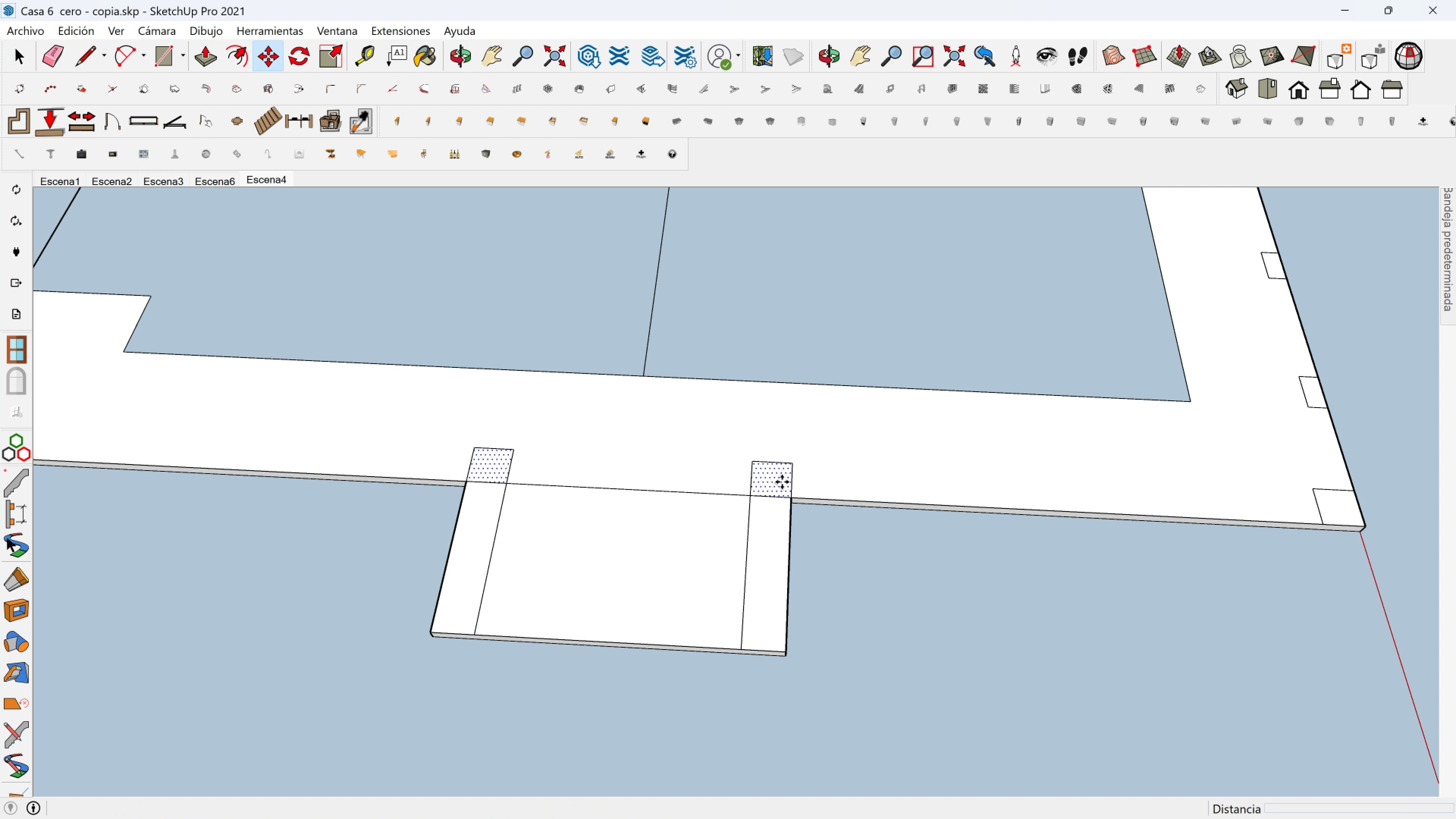 
key(M)
 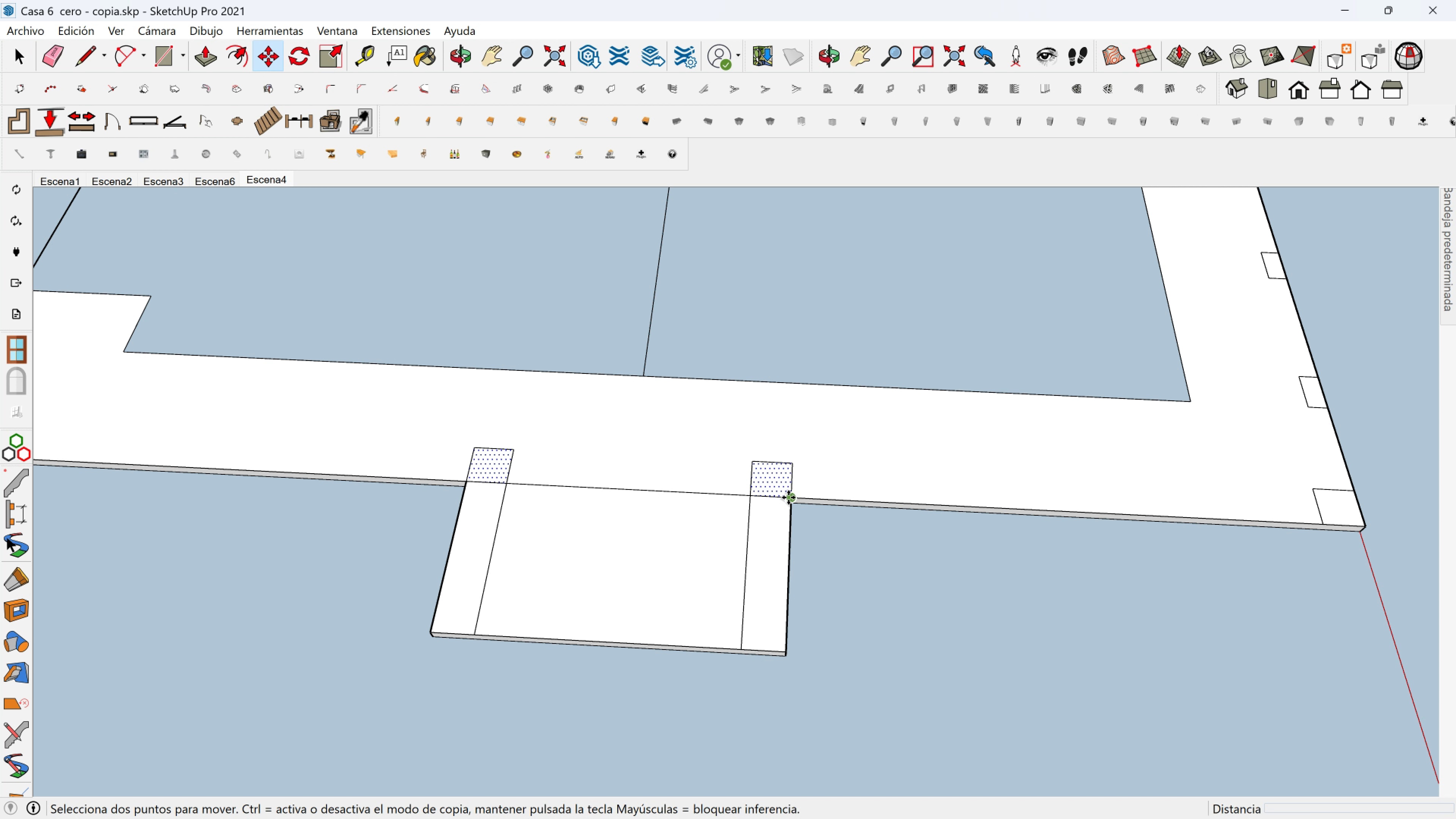 
left_click([788, 497])
 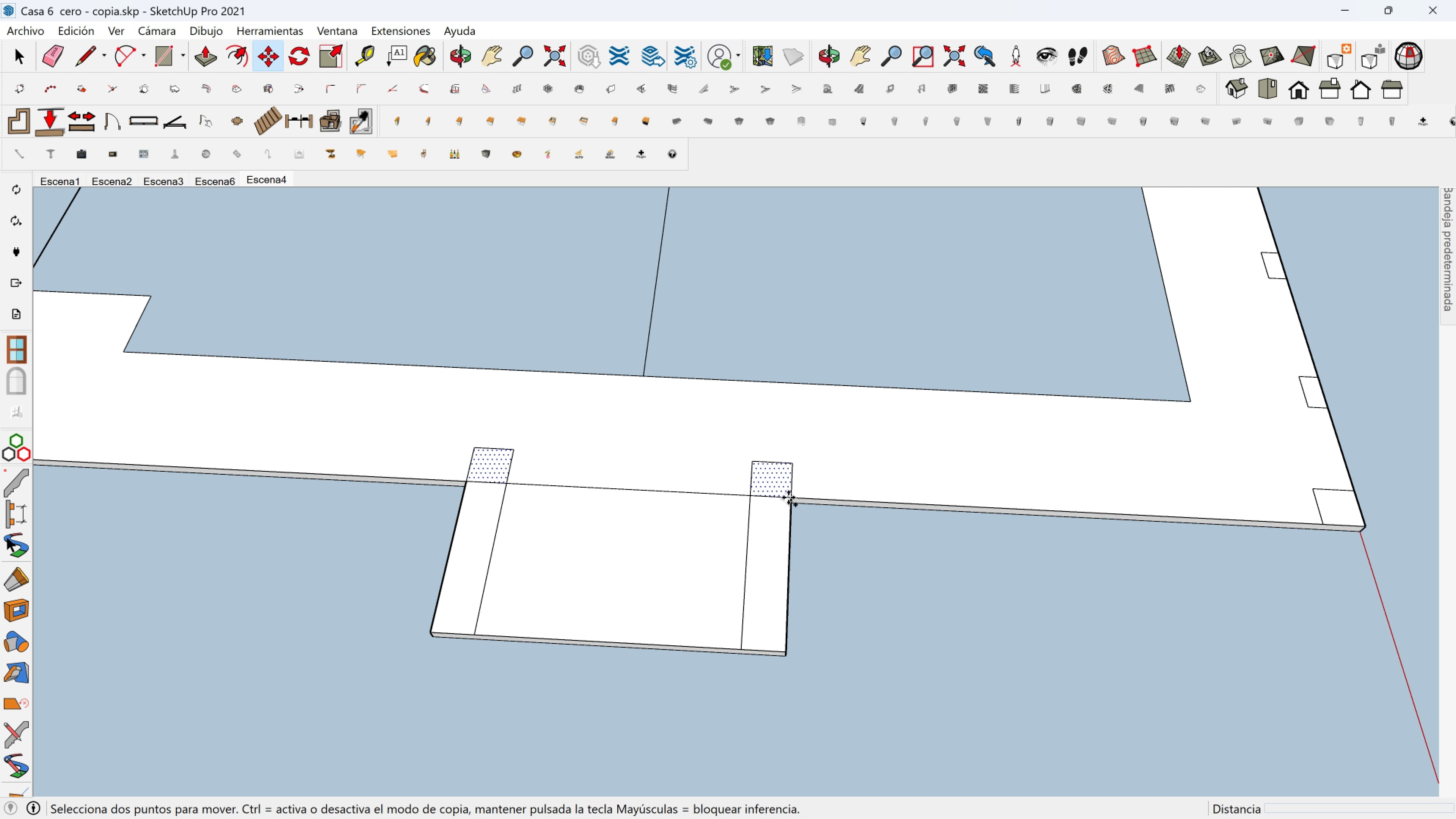 
key(Control+ControlLeft)
 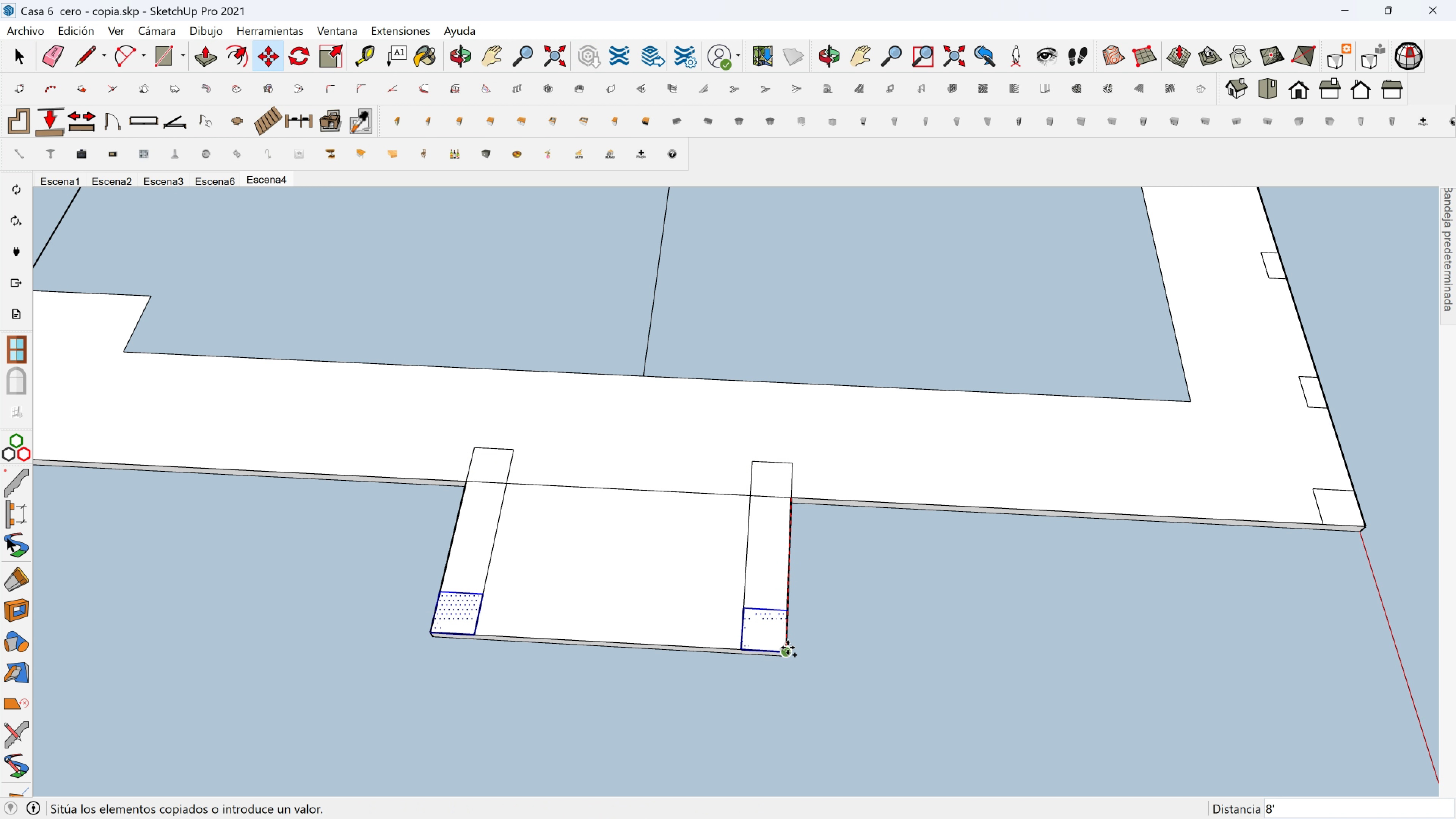 
left_click([788, 648])
 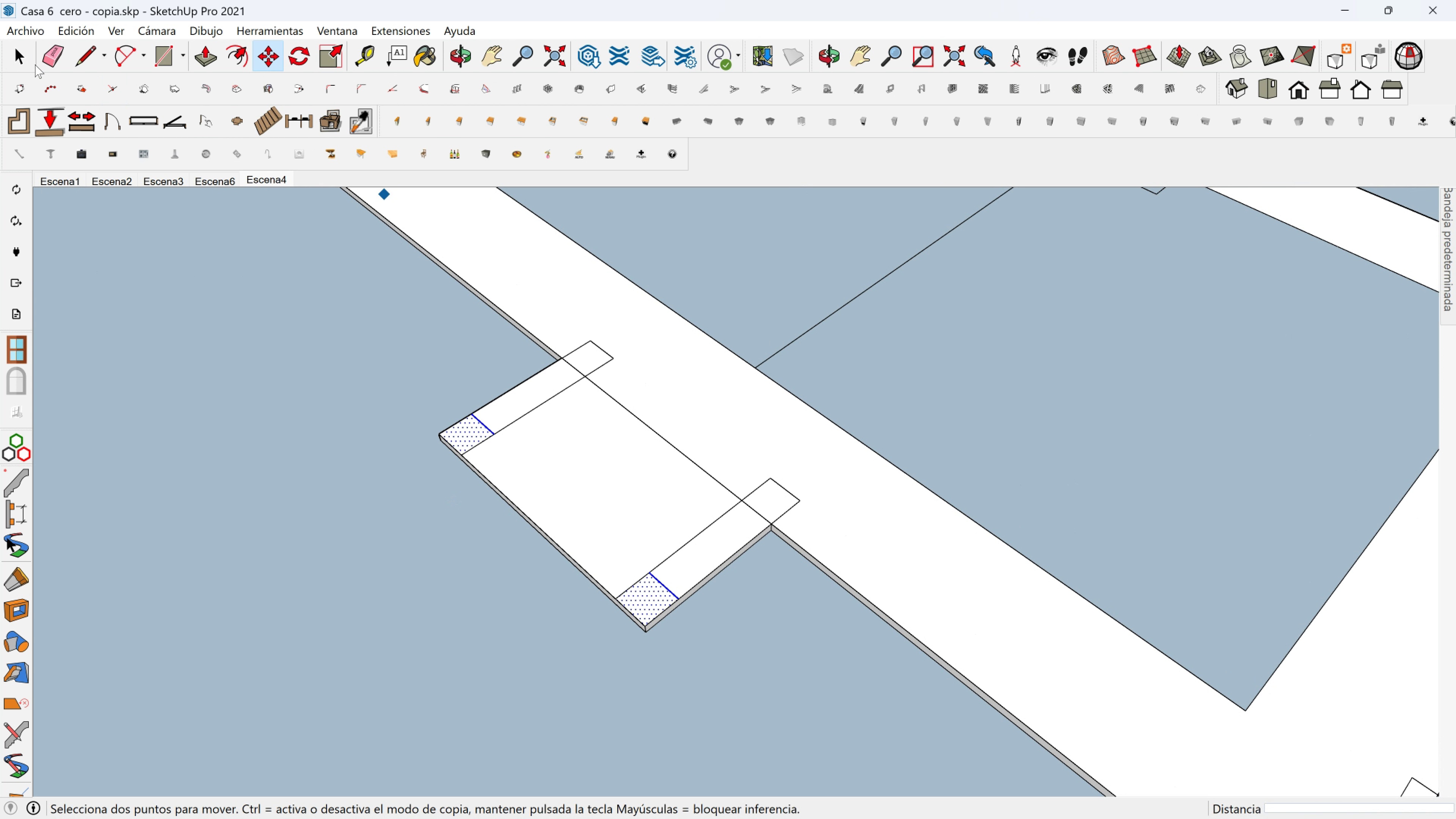 
left_click([52, 55])
 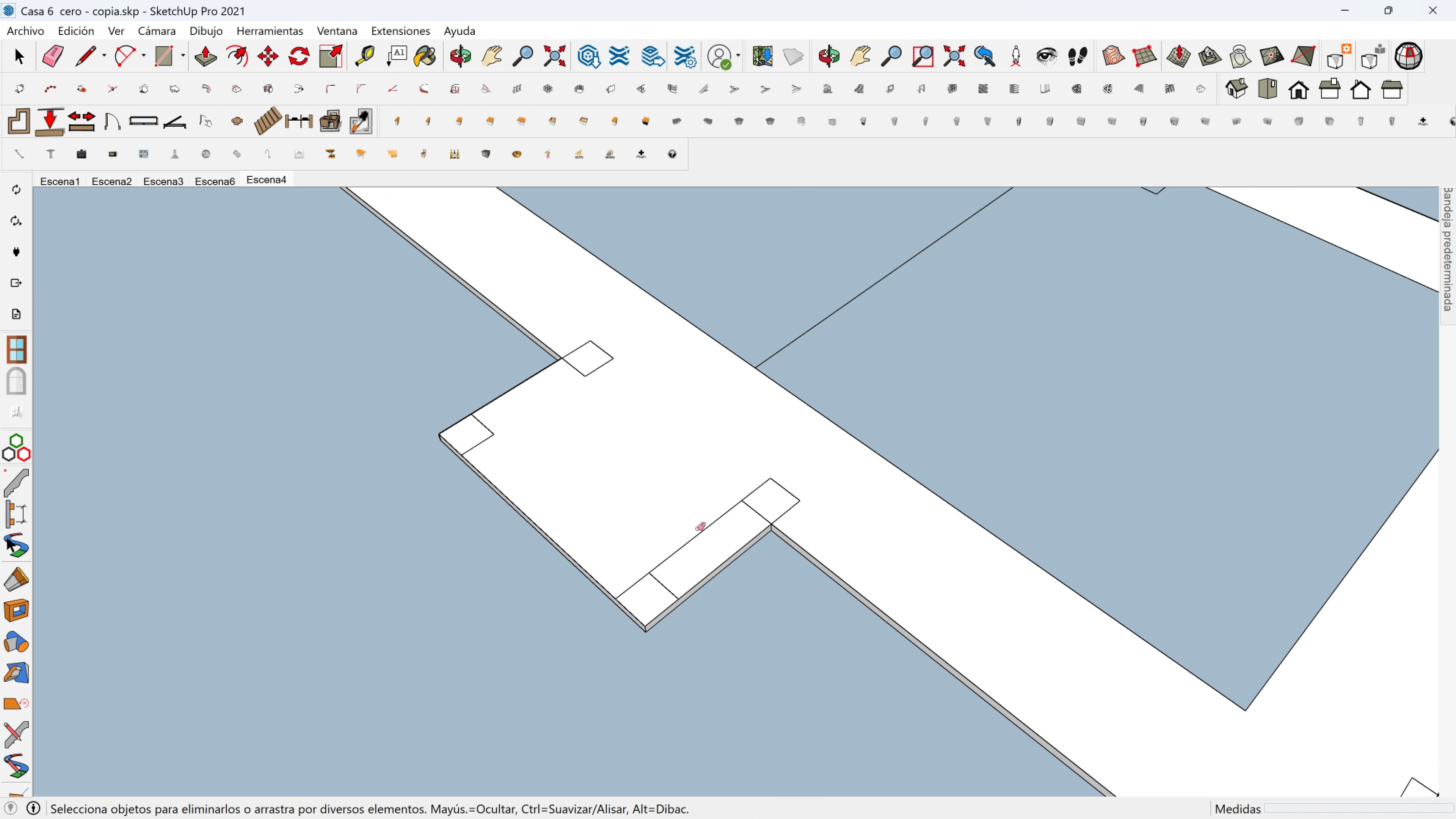 
scroll: coordinate [413, 680], scroll_direction: down, amount: 8.0
 